 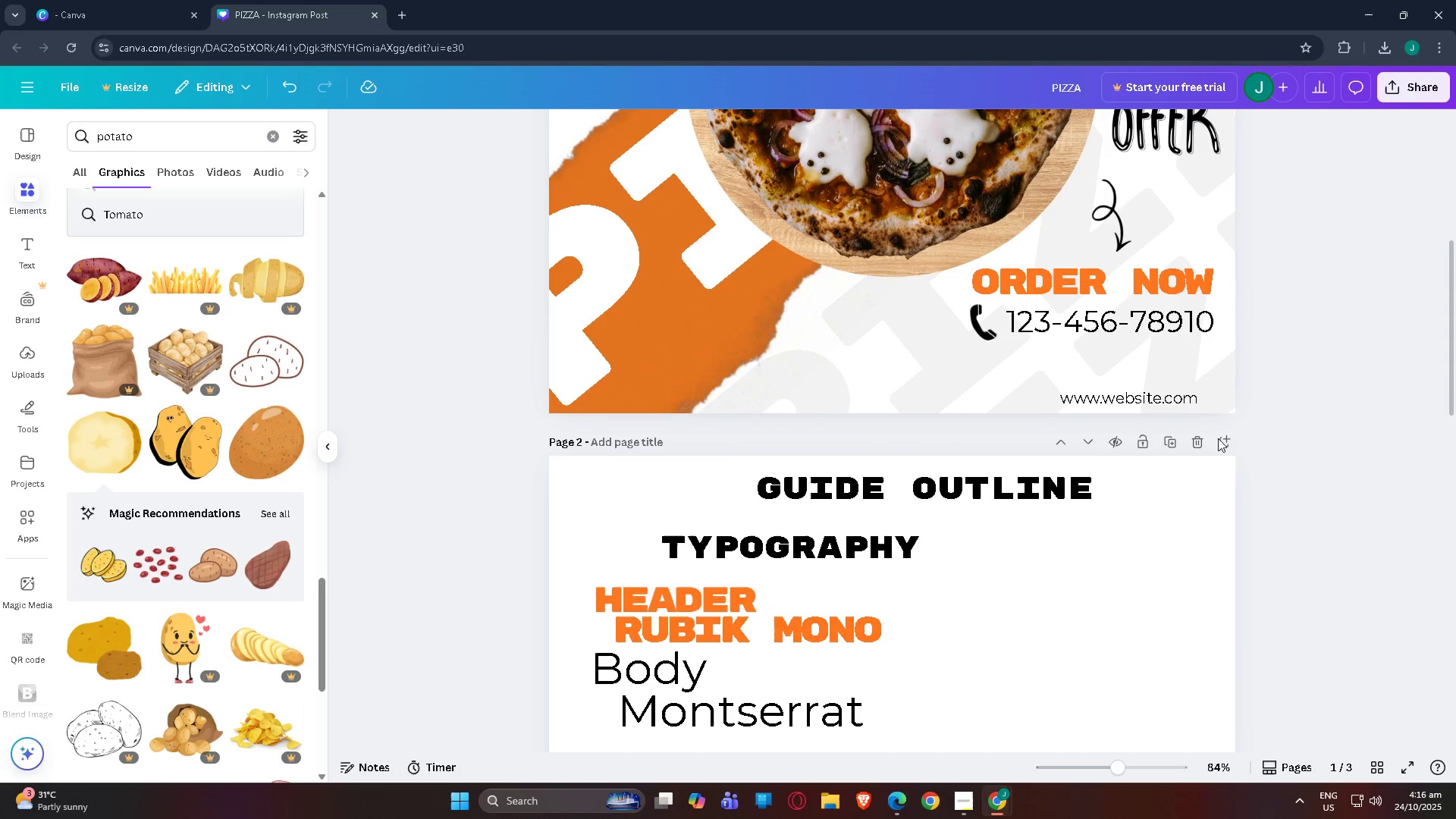 
scroll: coordinate [802, 680], scroll_direction: down, amount: 2.0
 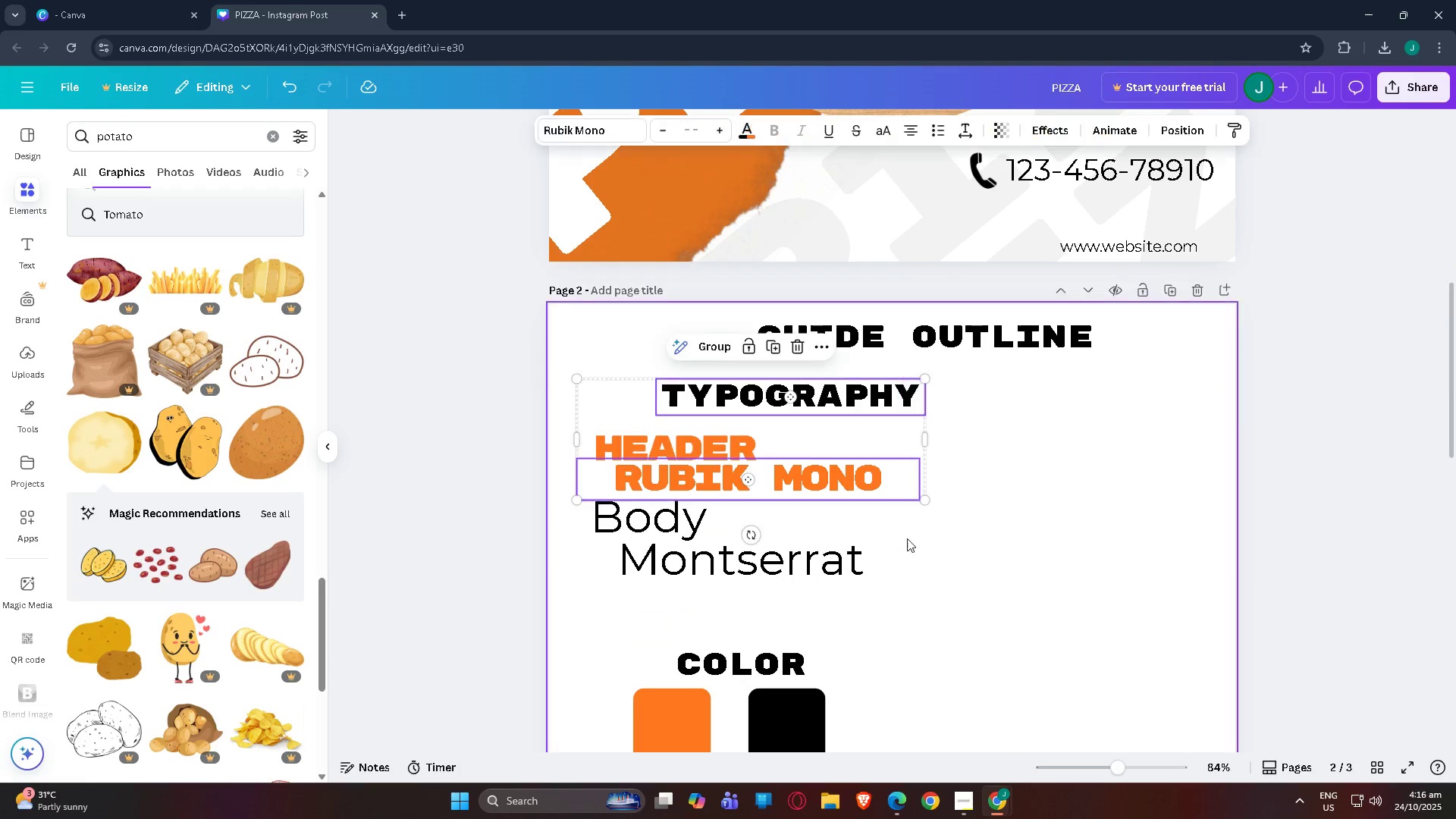 
left_click([1282, 397])
 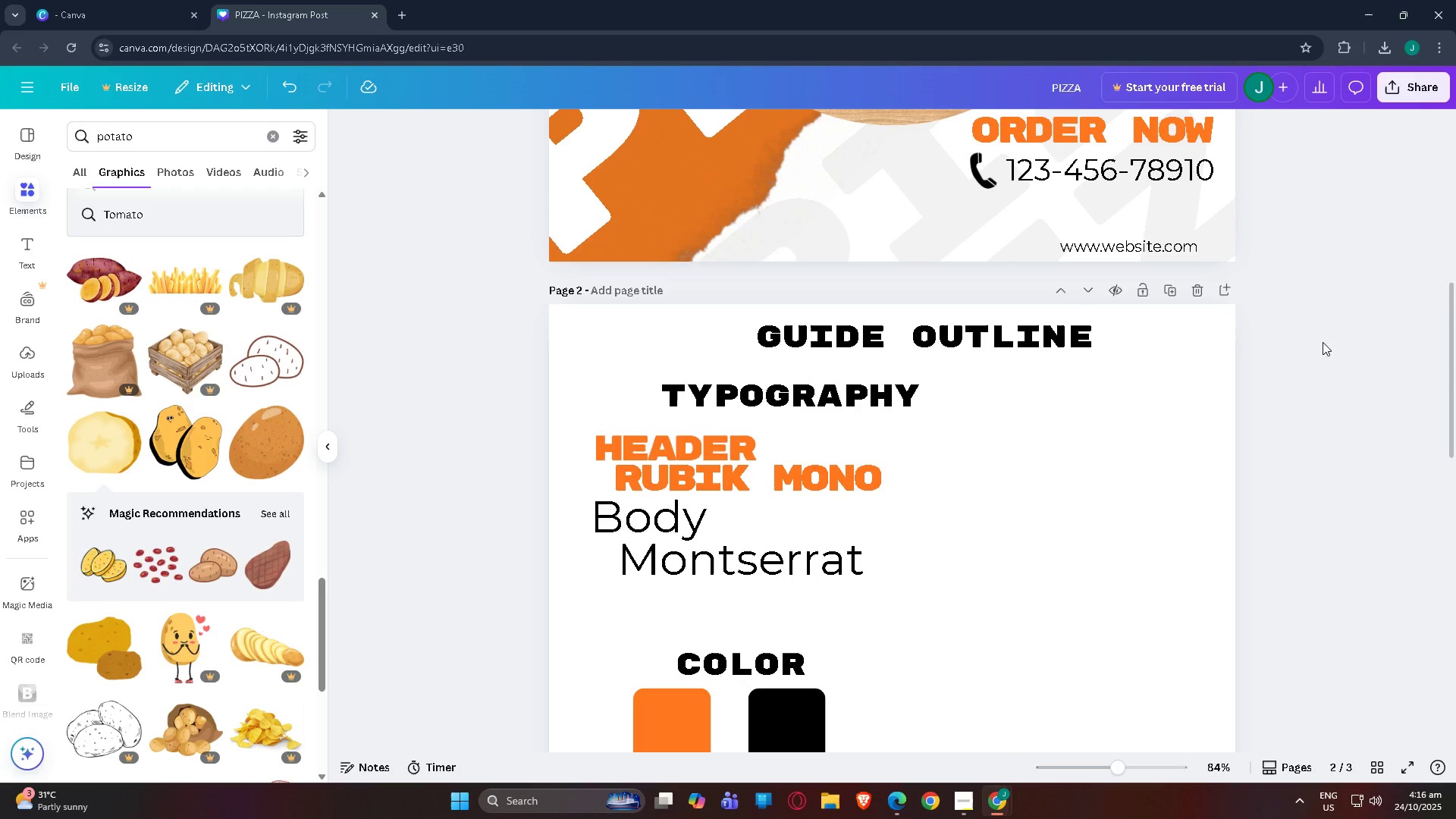 
left_click_drag(start_coordinate=[1323, 340], to_coordinate=[562, 674])
 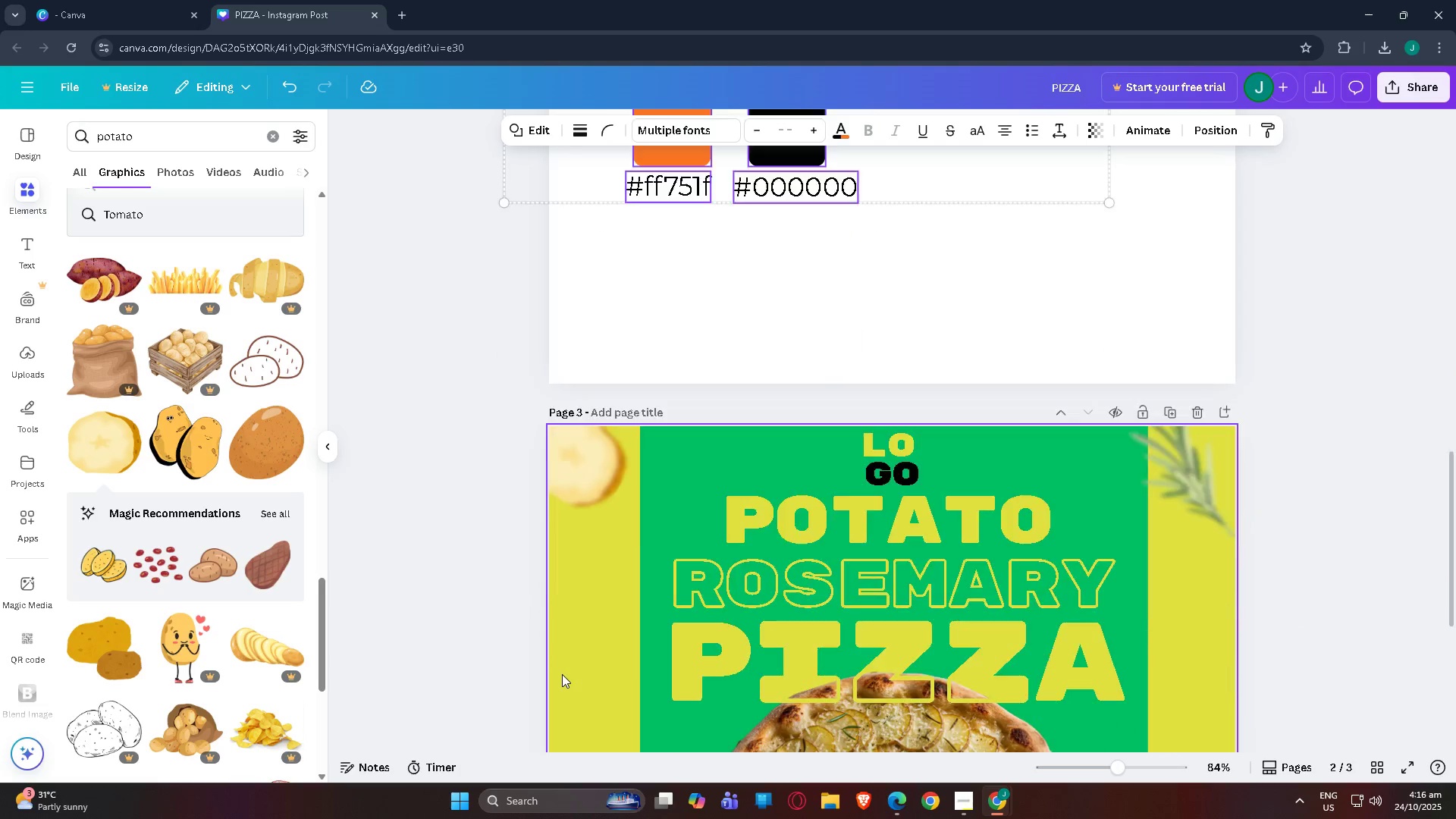 
scroll: coordinate [622, 657], scroll_direction: down, amount: 4.0
 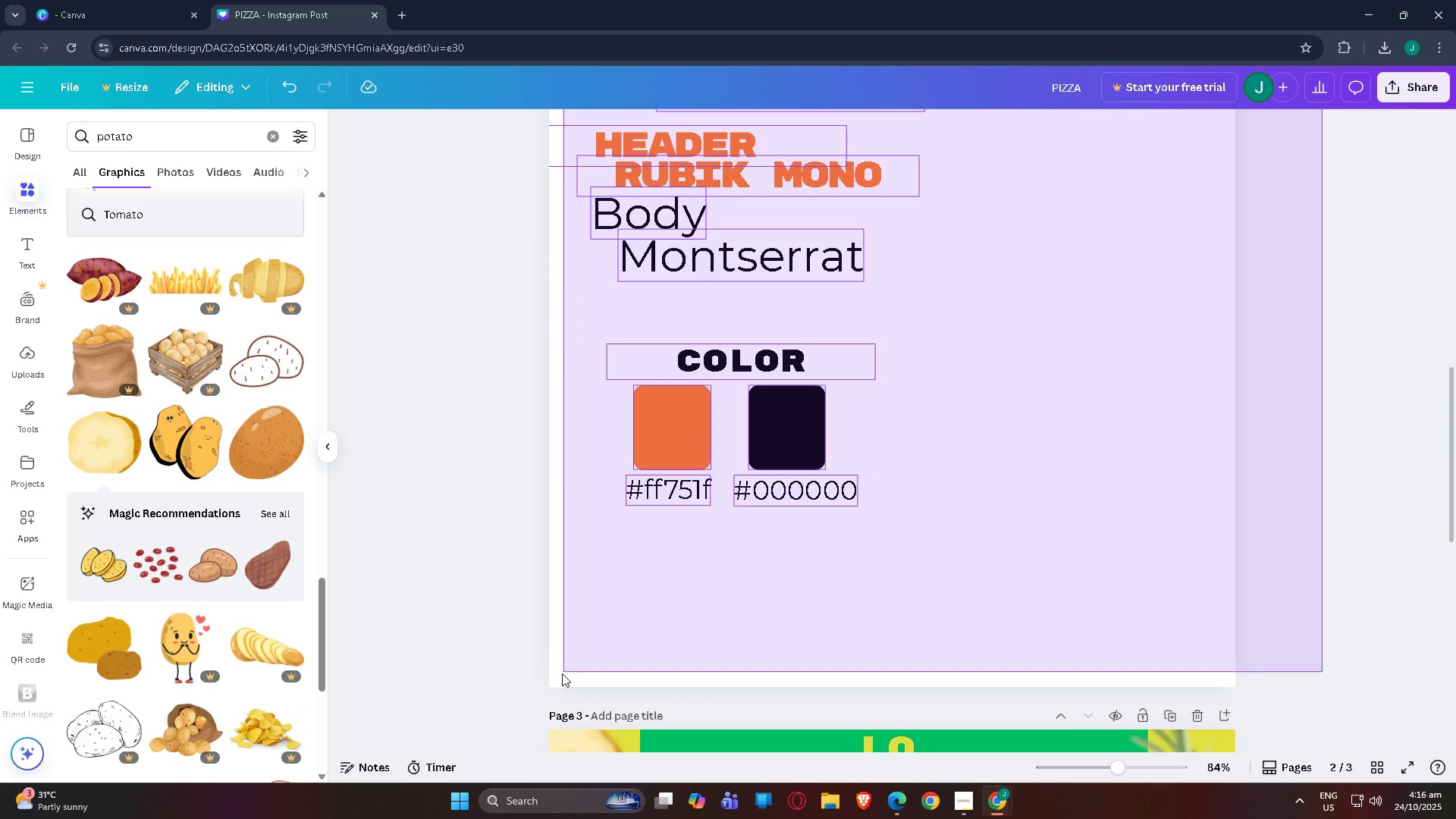 
key(Control+ControlLeft)
 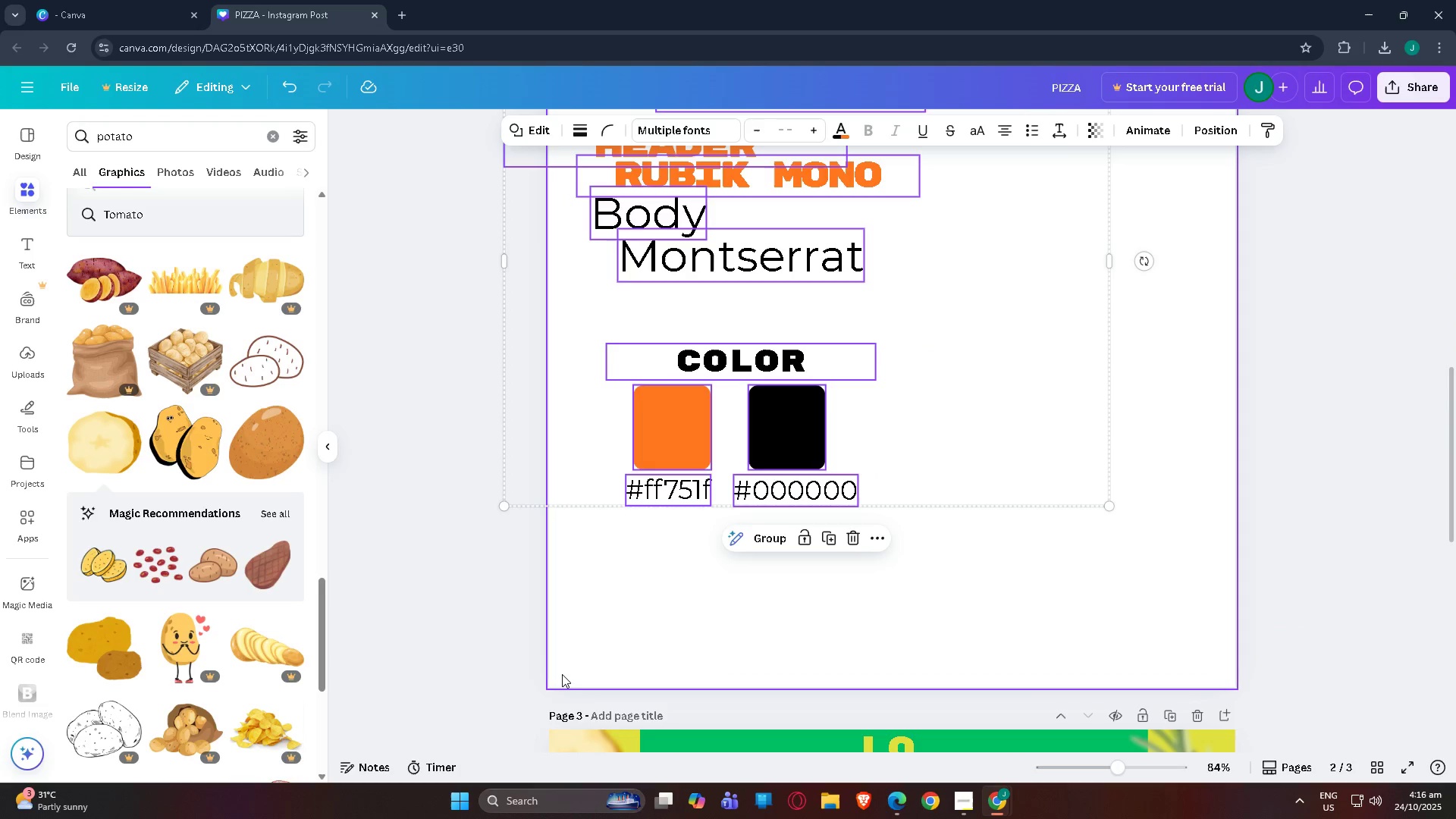 
key(Control+C)
 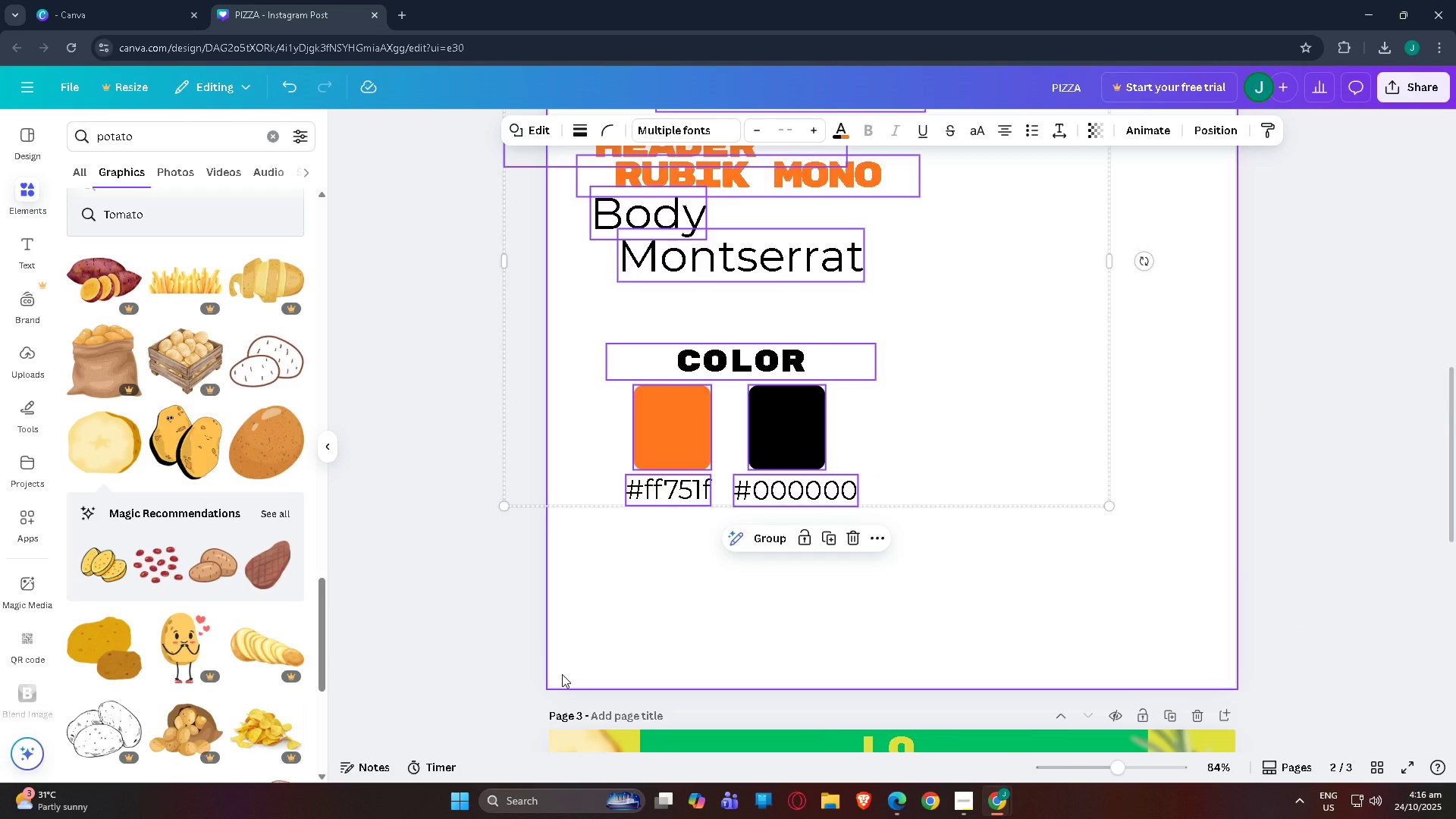 
scroll: coordinate [689, 654], scroll_direction: down, amount: 15.0
 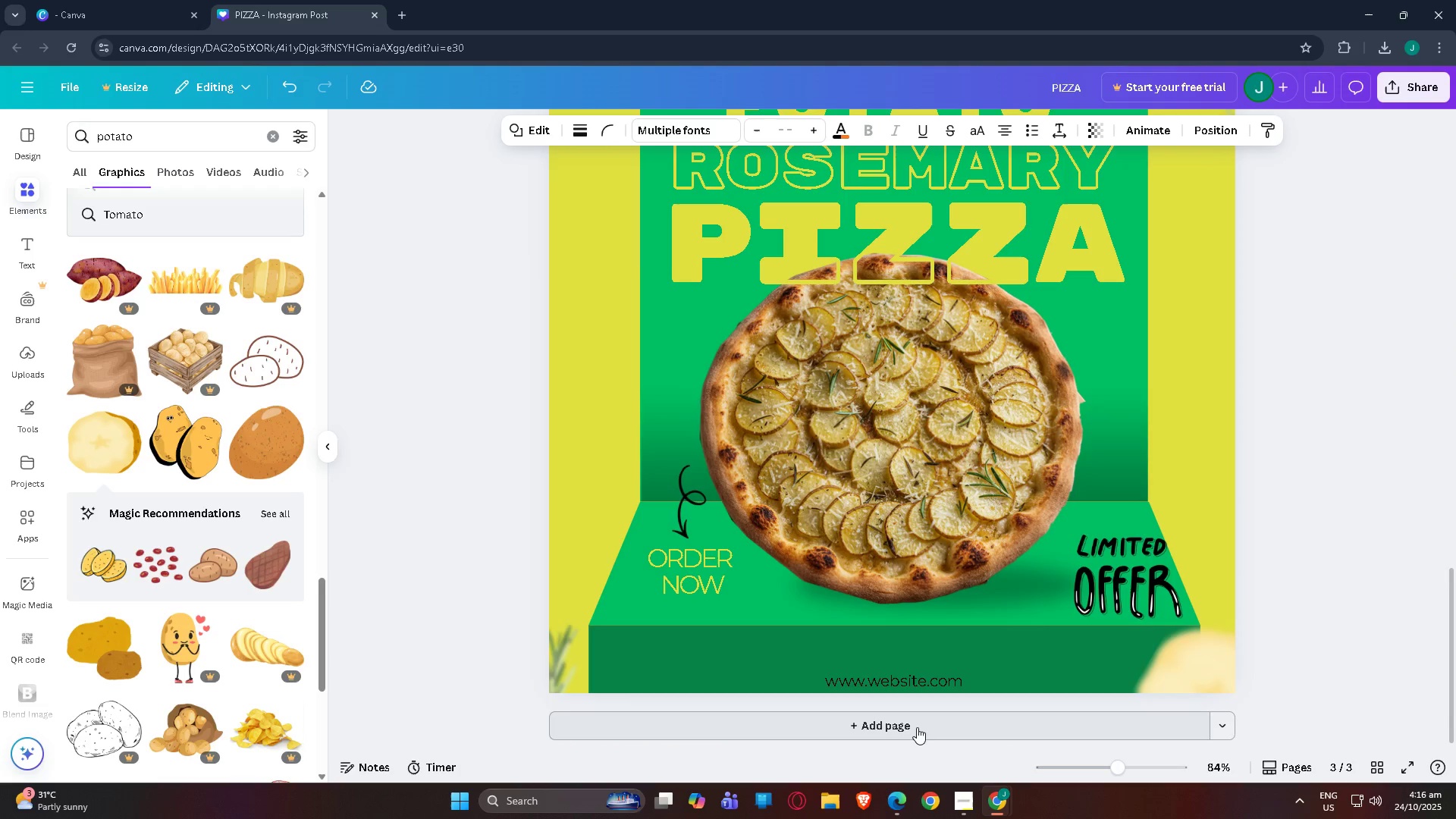 
left_click([917, 727])
 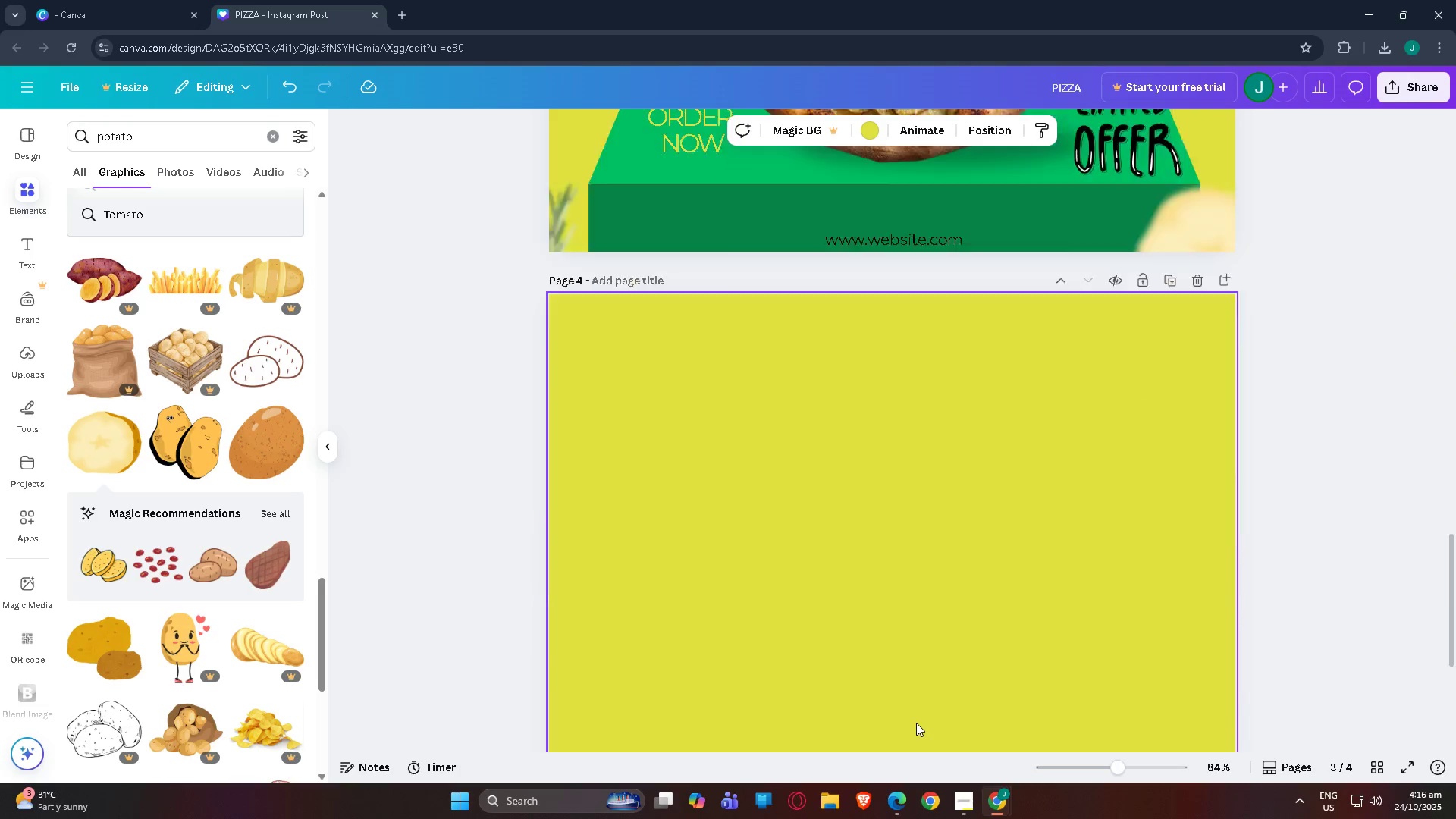 
key(Control+V)
 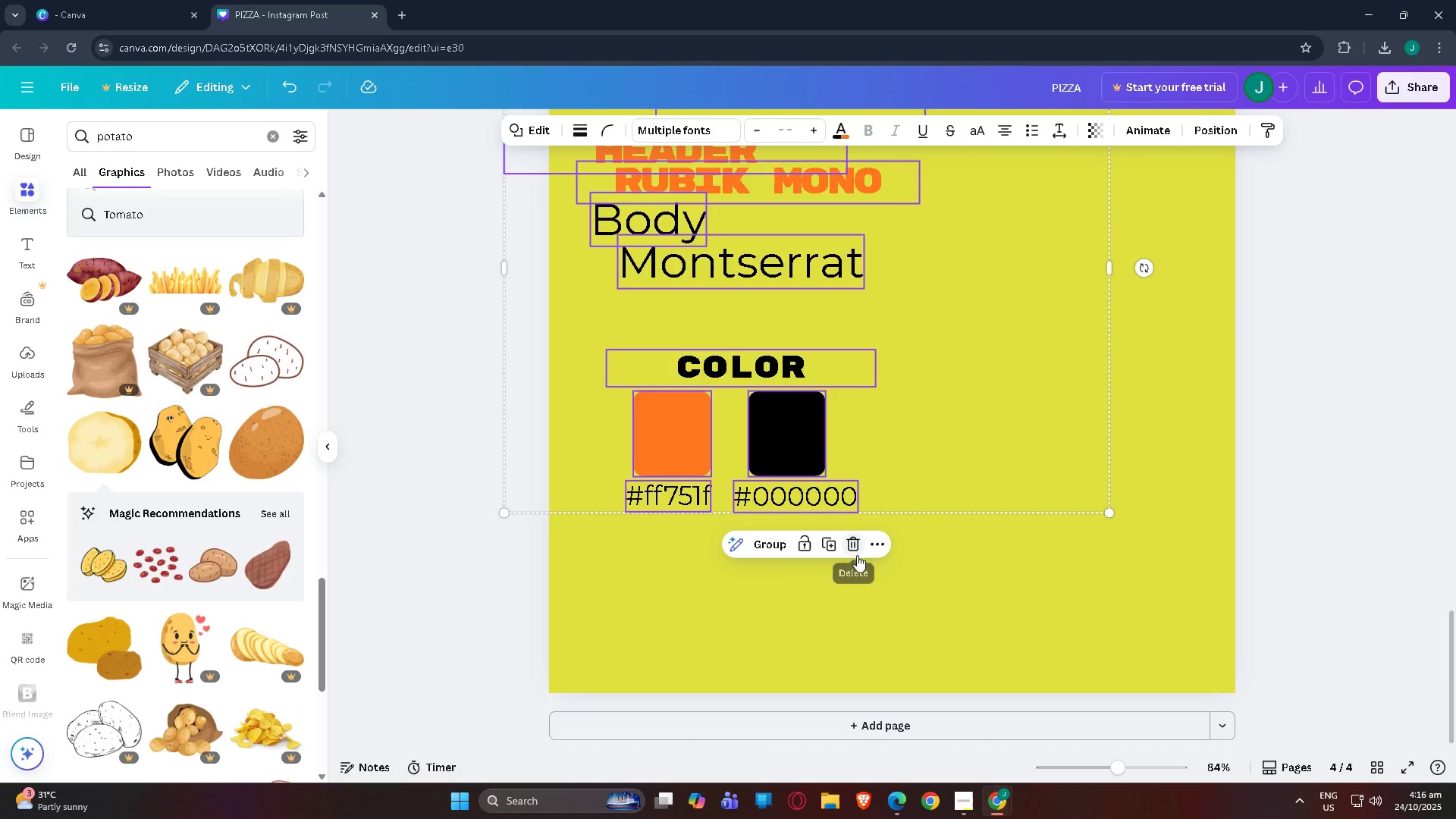 
scroll: coordinate [871, 564], scroll_direction: up, amount: 5.0
 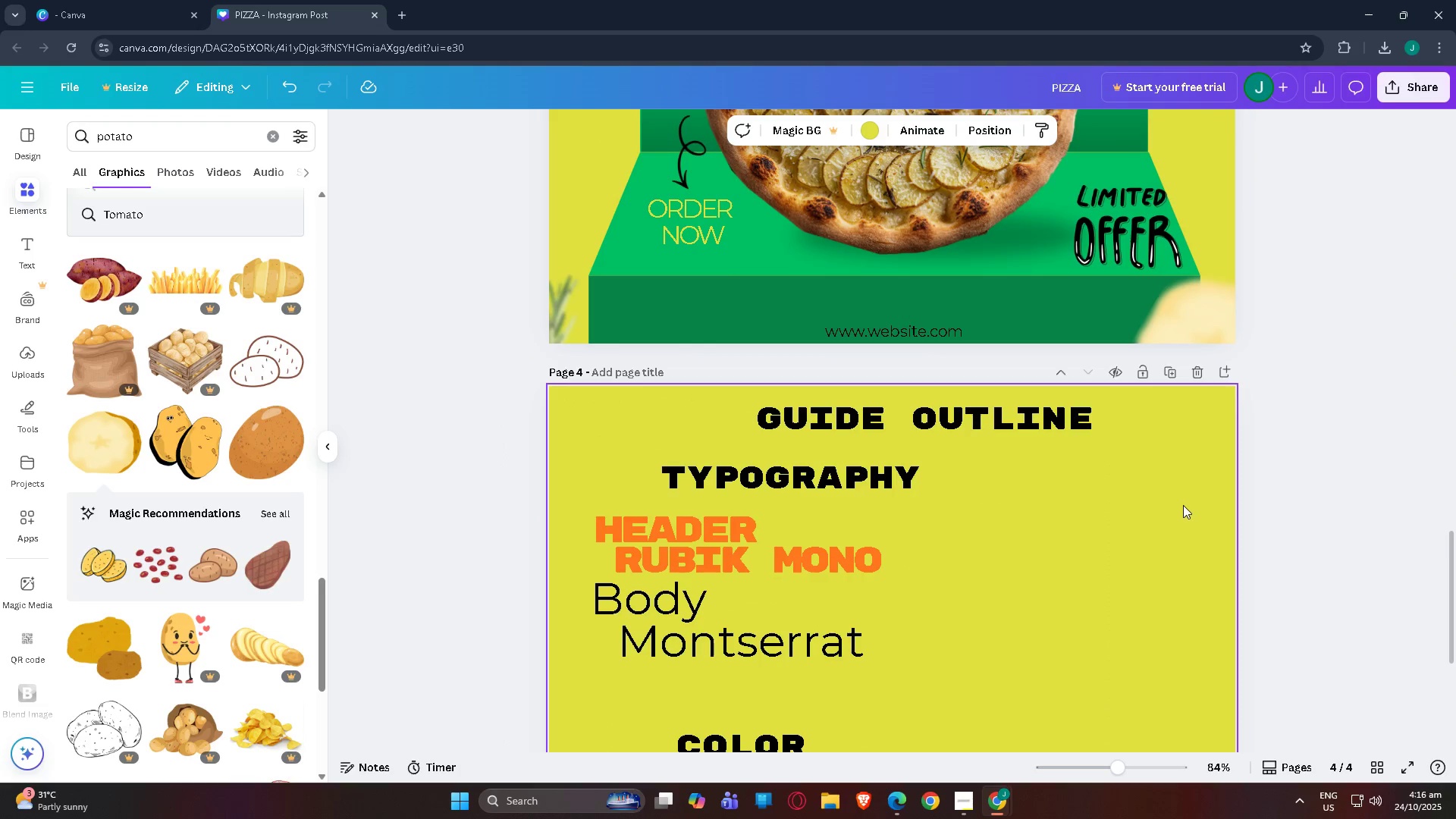 
double_click([1182, 505])
 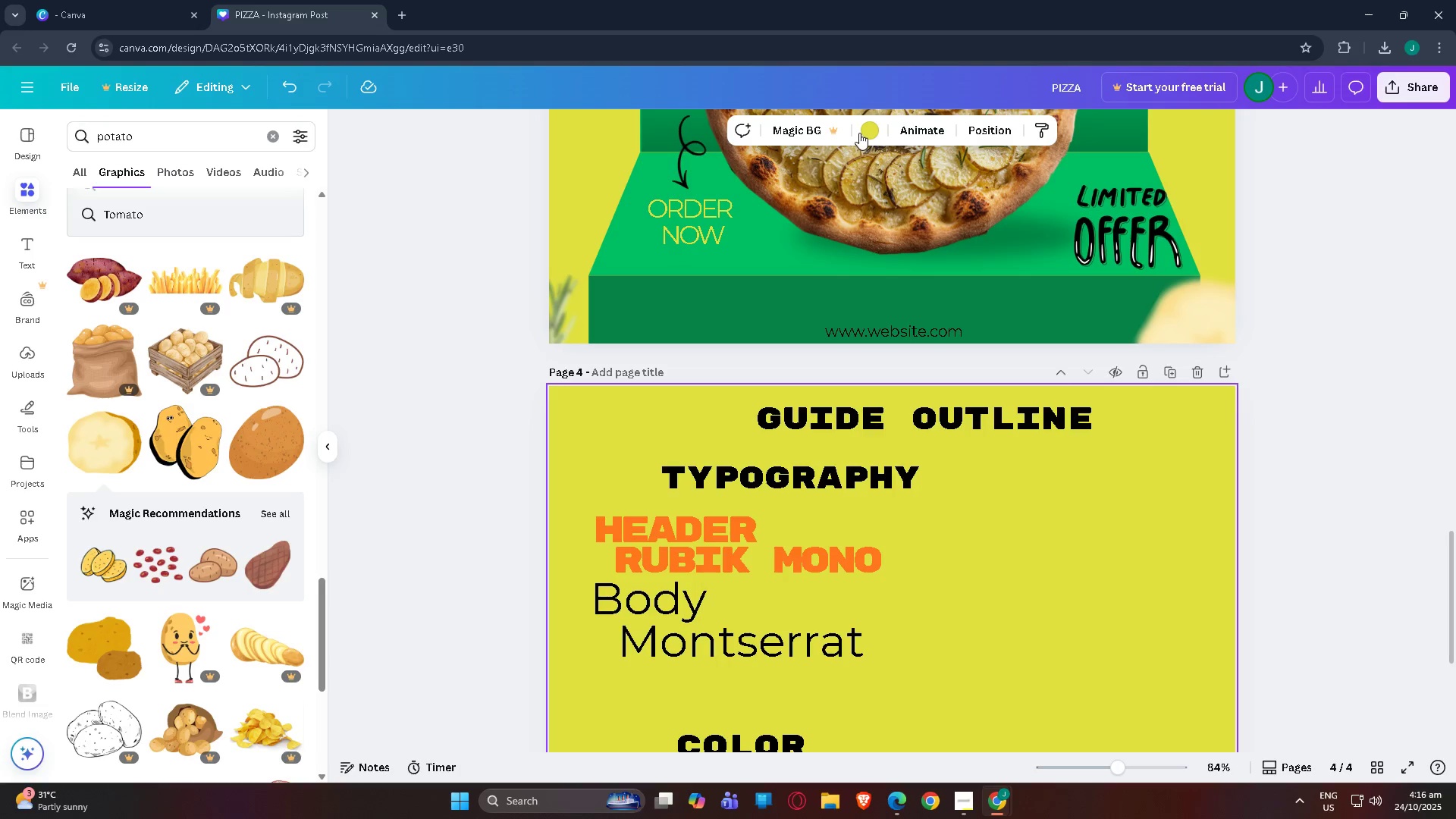 
left_click([859, 133])
 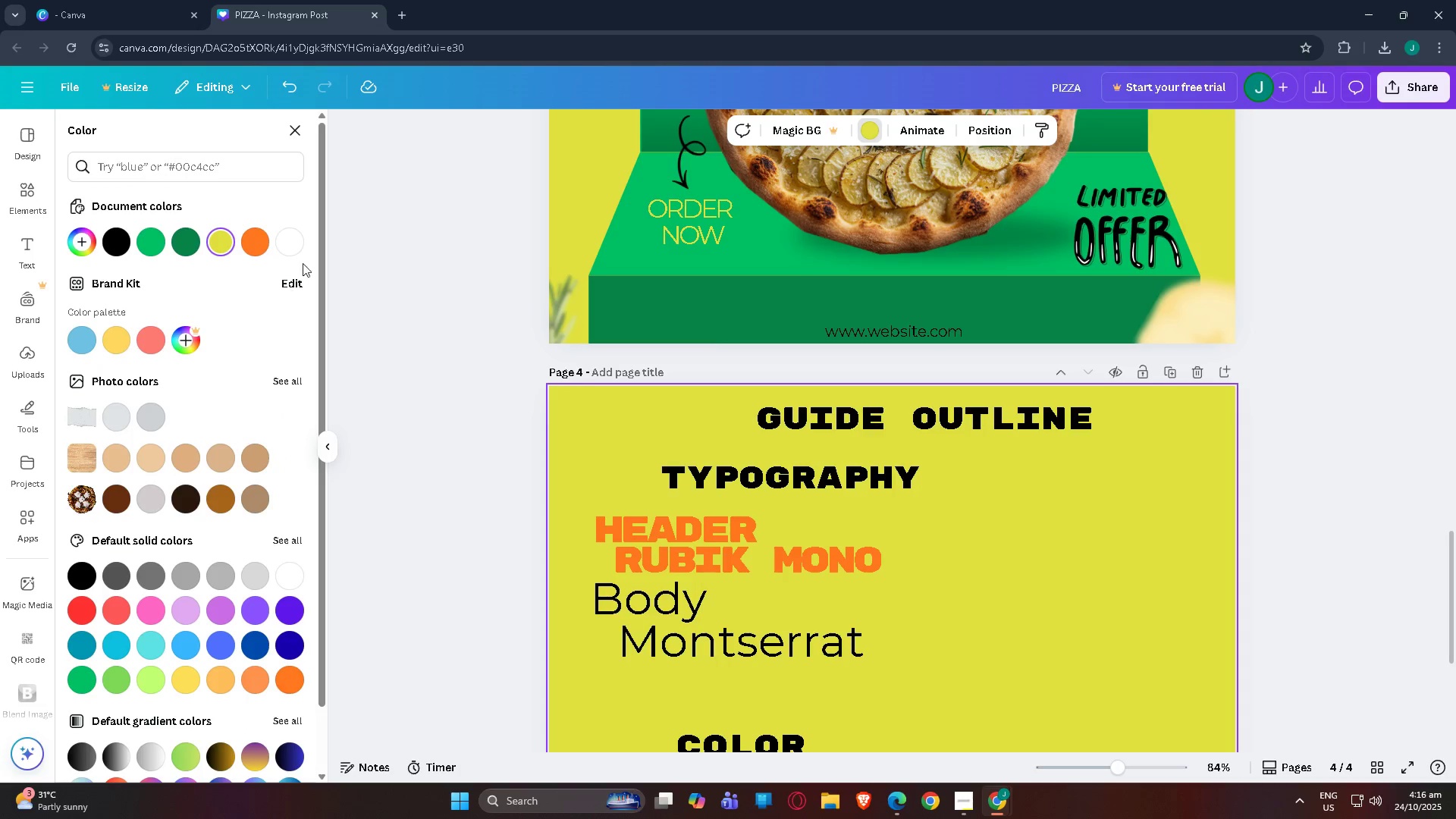 
left_click([296, 240])
 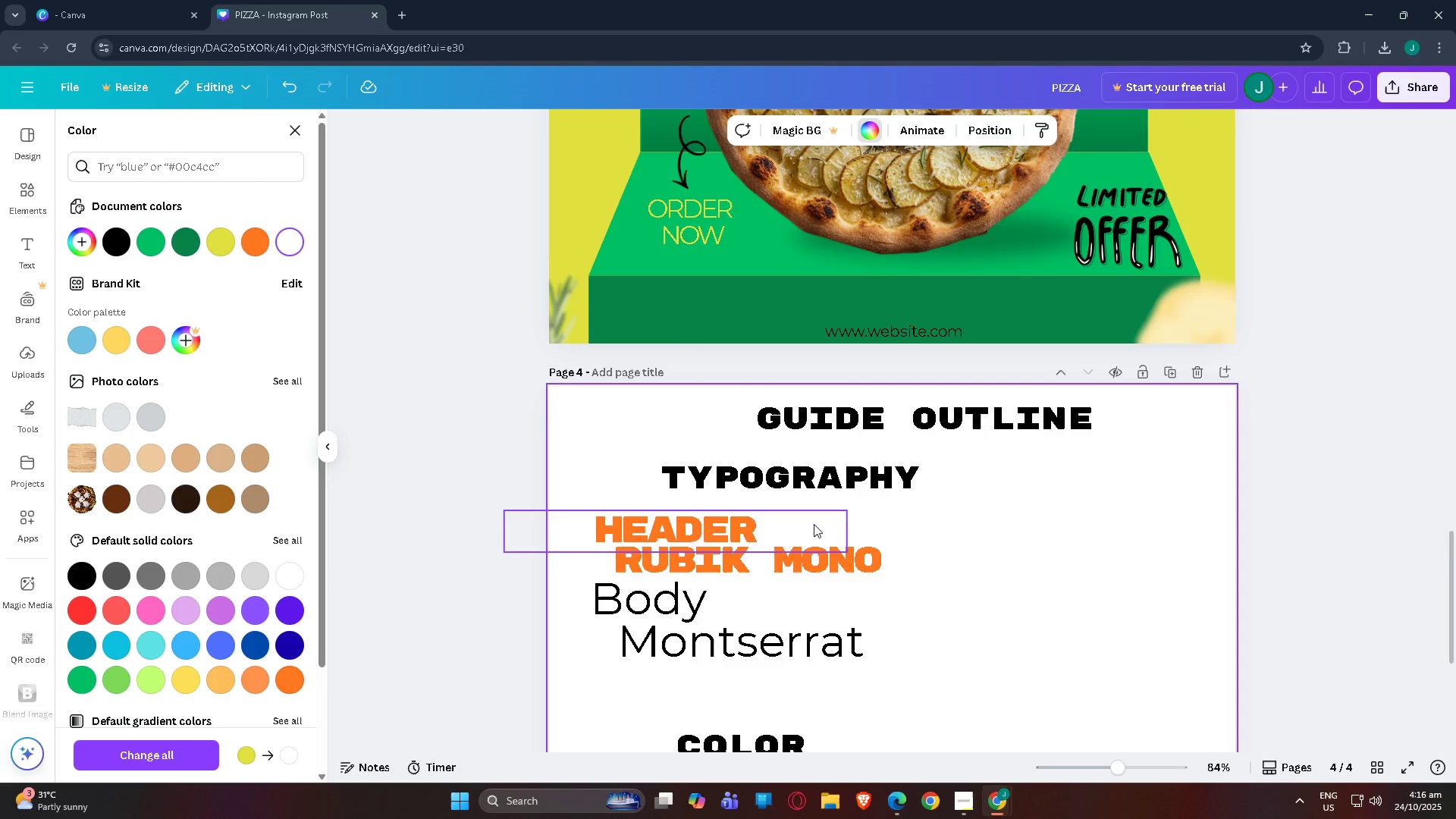 
scroll: coordinate [808, 523], scroll_direction: down, amount: 3.0
 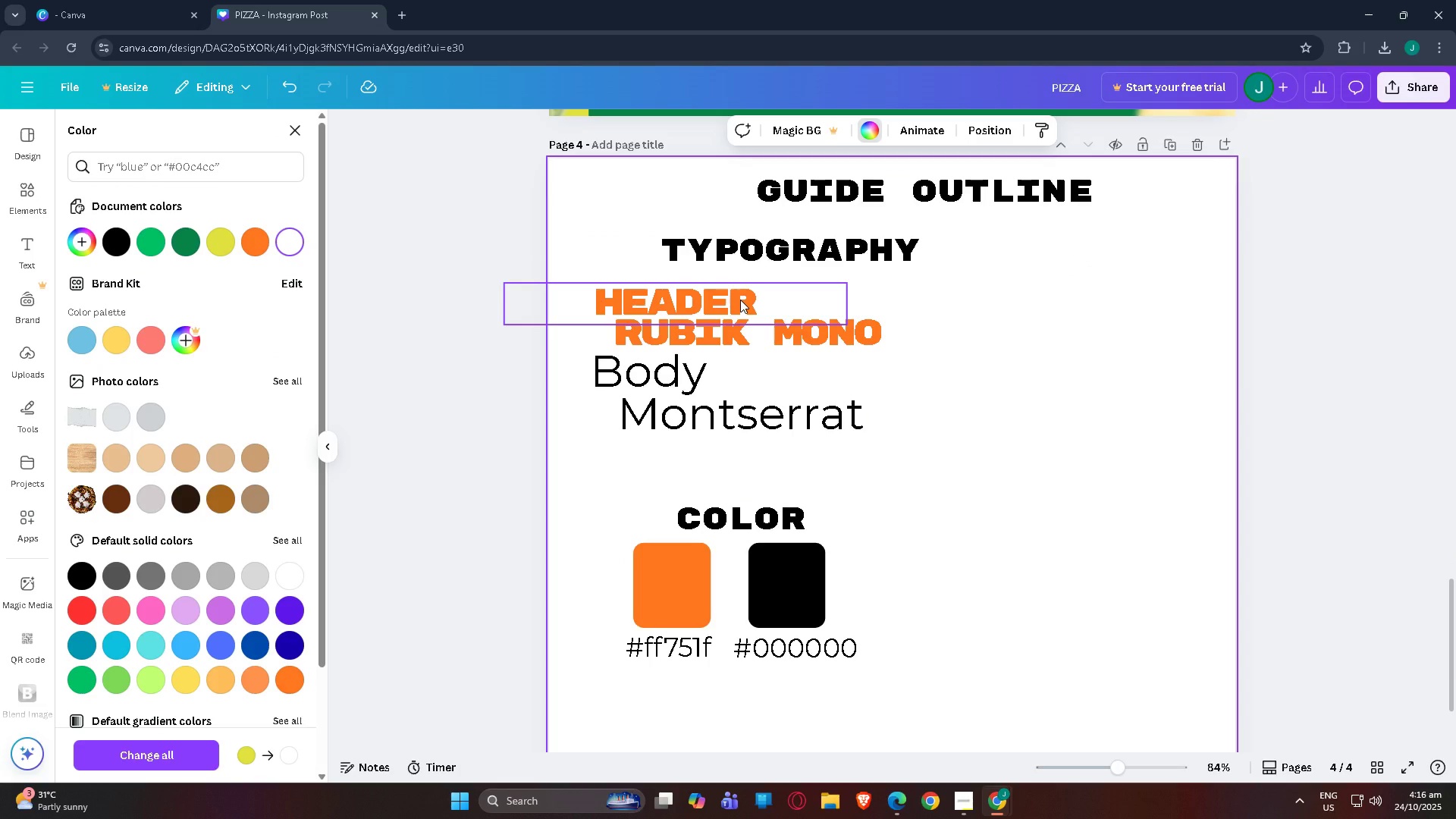 
left_click([740, 300])
 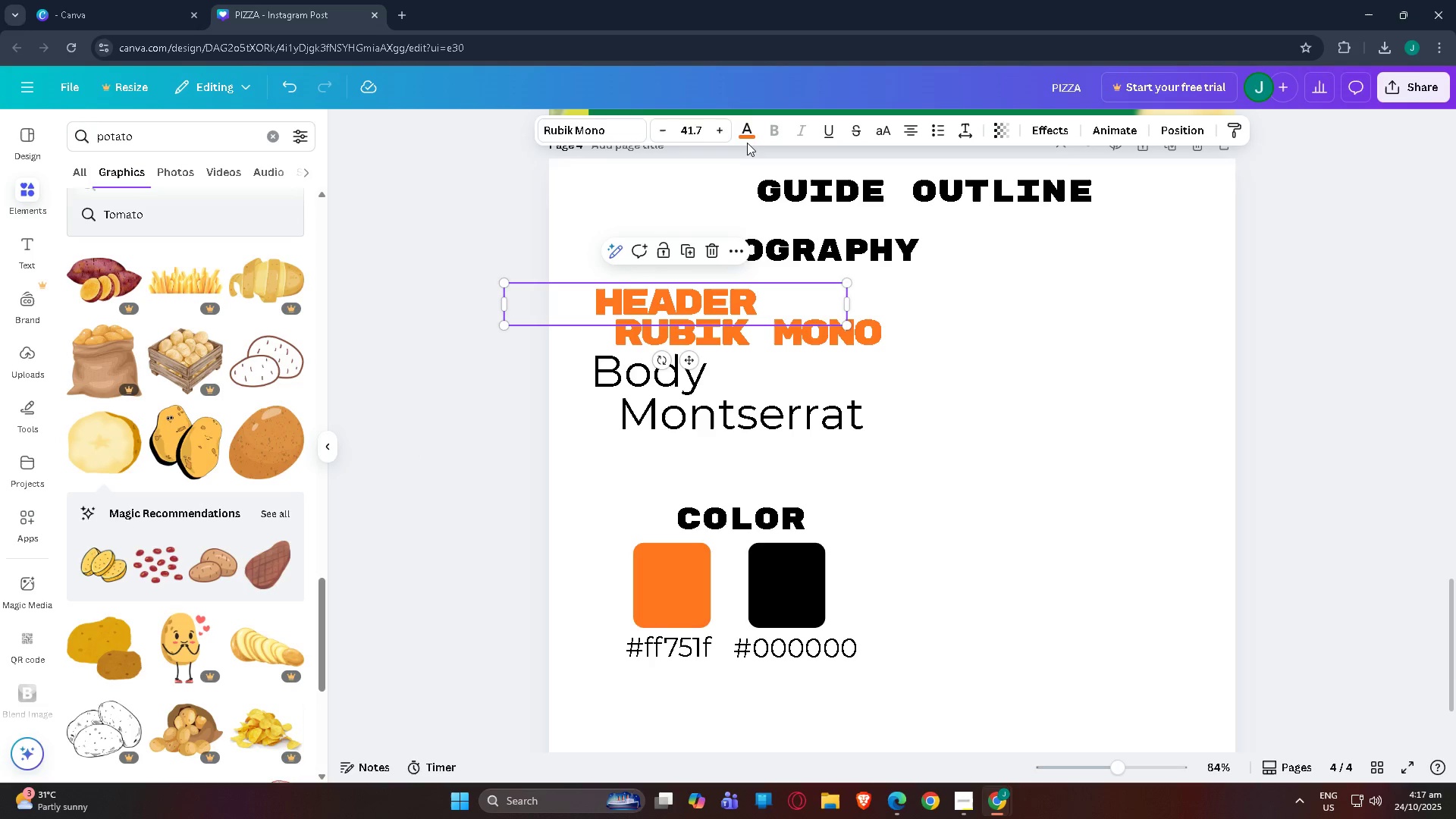 
left_click([748, 134])
 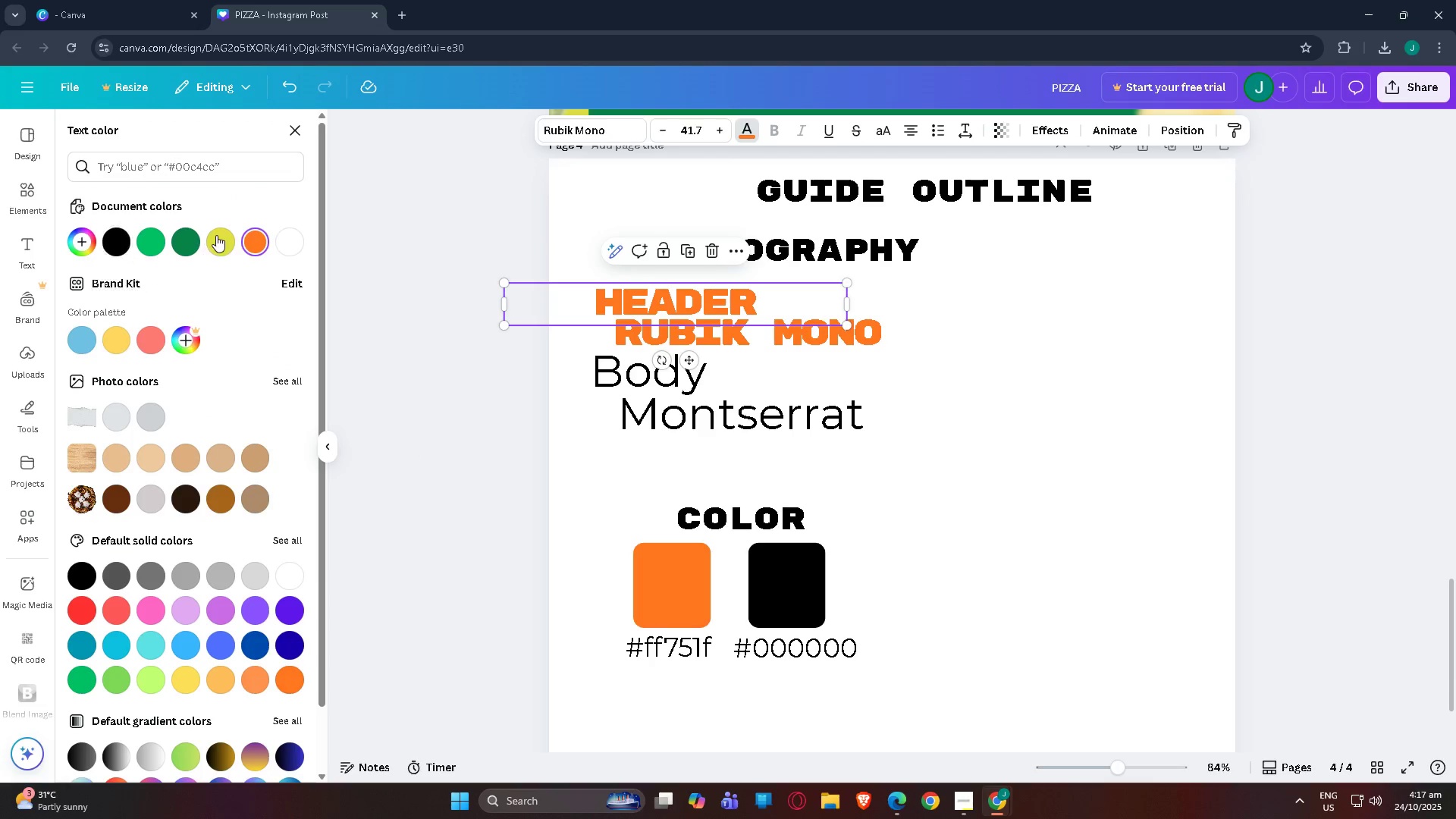 
left_click([216, 235])
 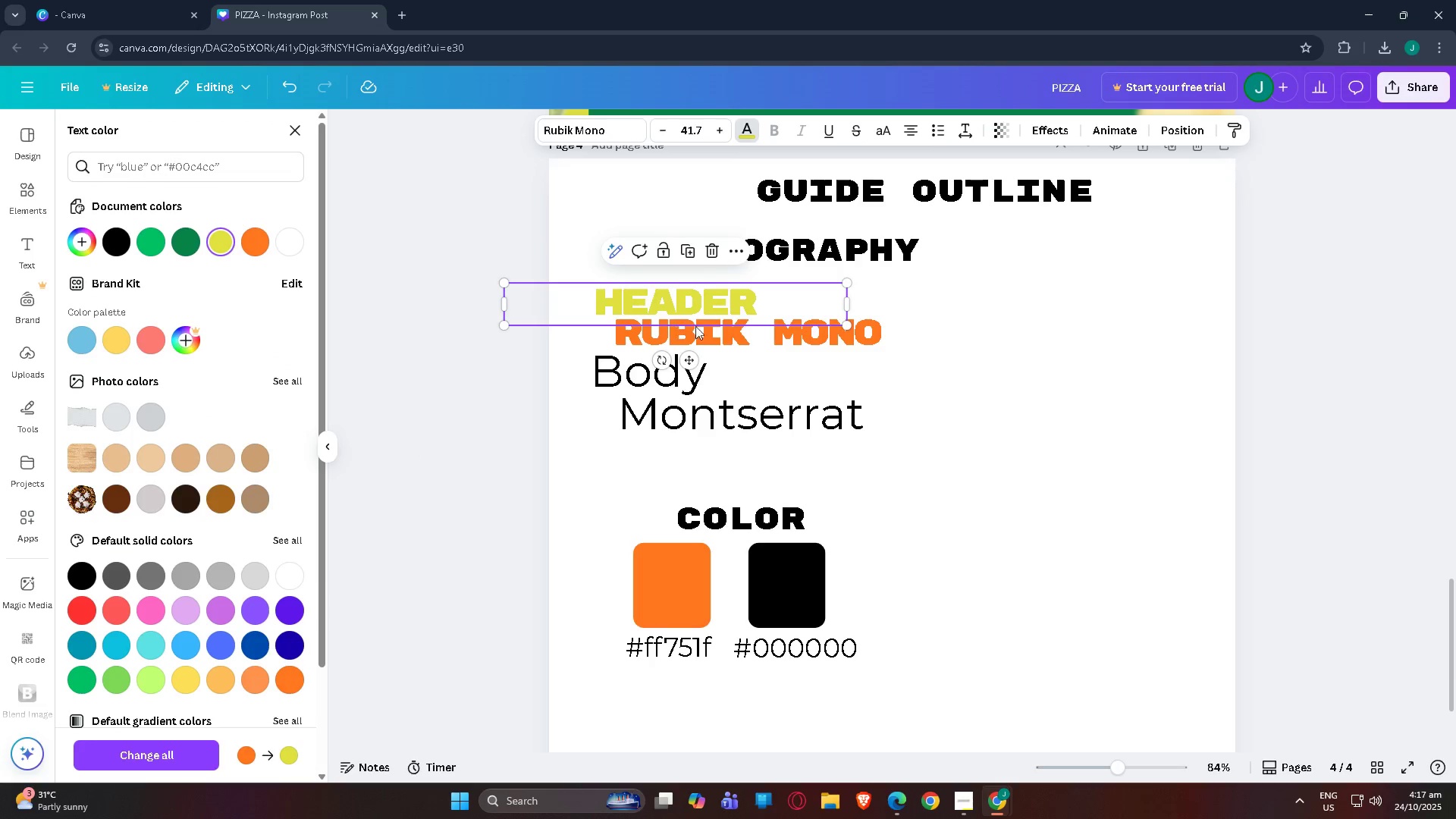 
left_click([695, 326])
 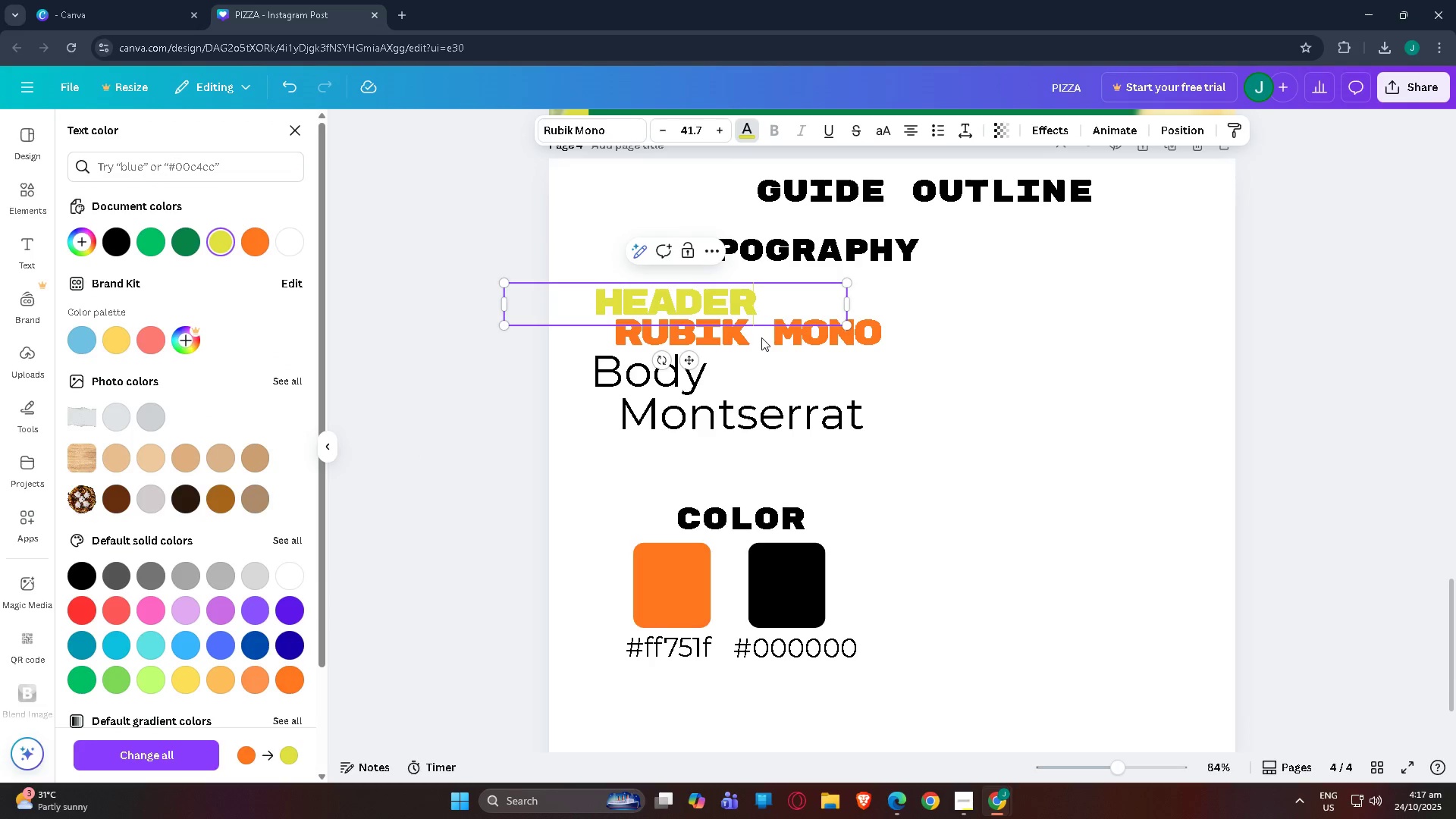 
double_click([761, 337])
 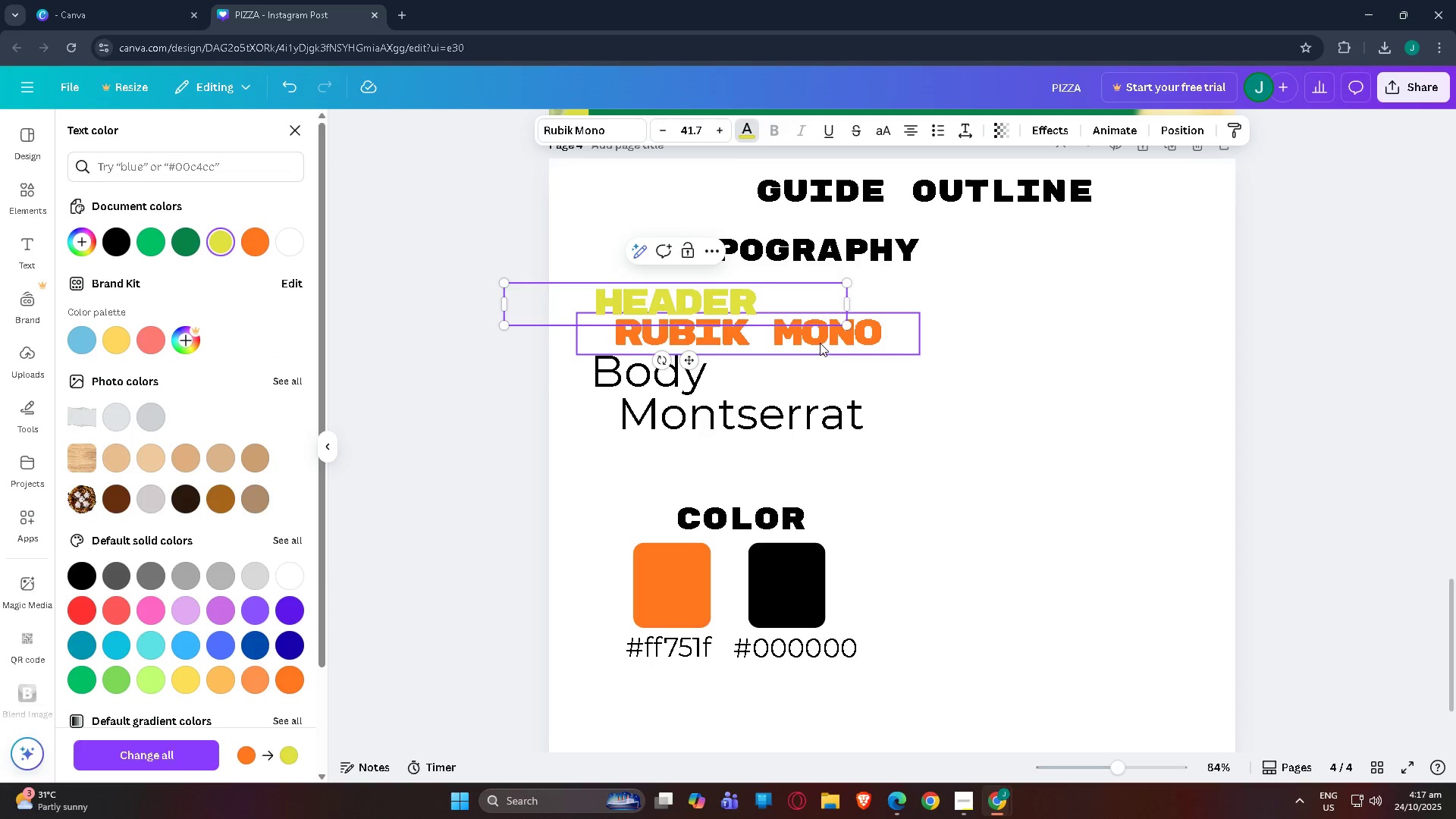 
triple_click([820, 343])
 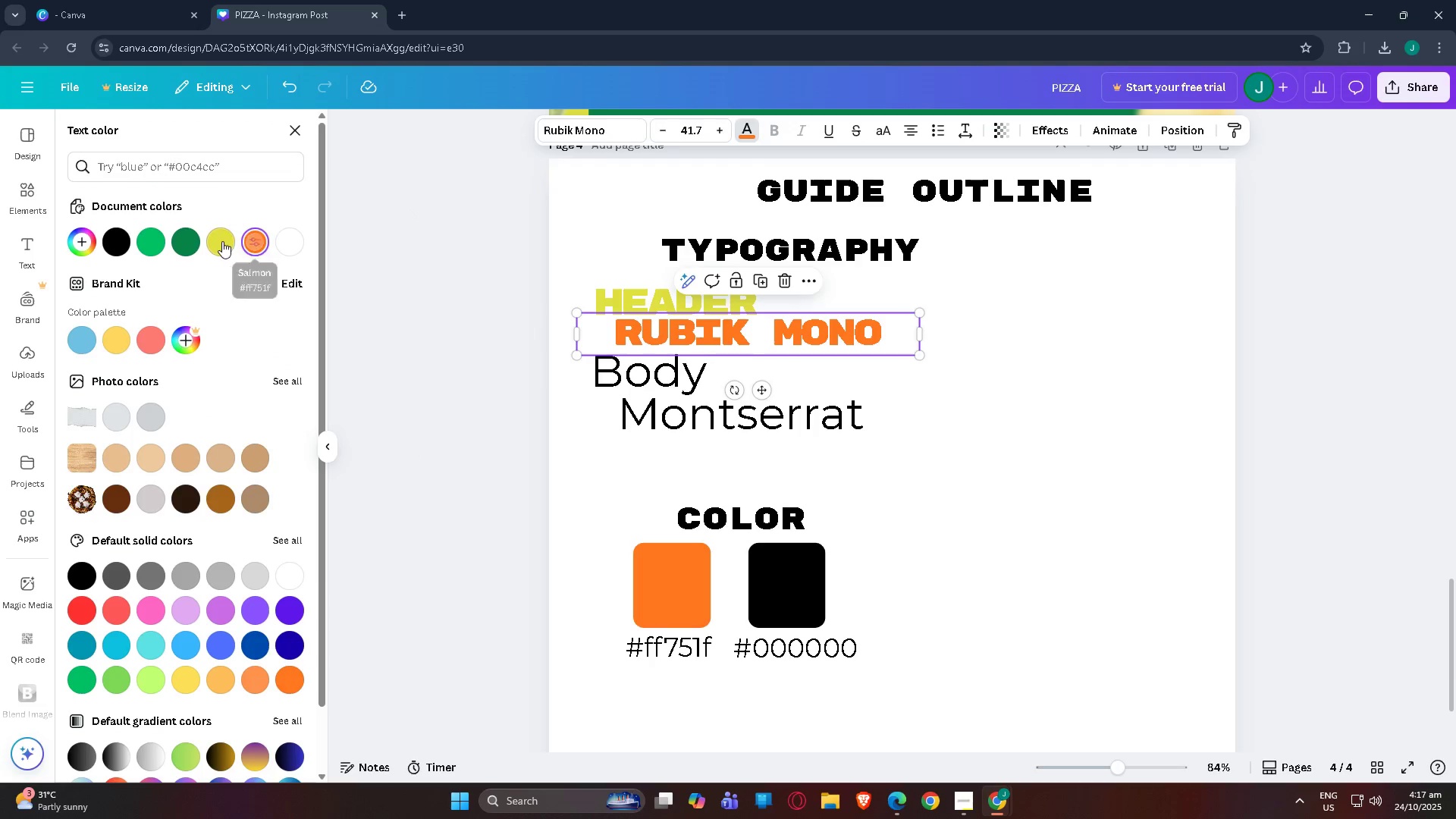 
left_click([215, 243])
 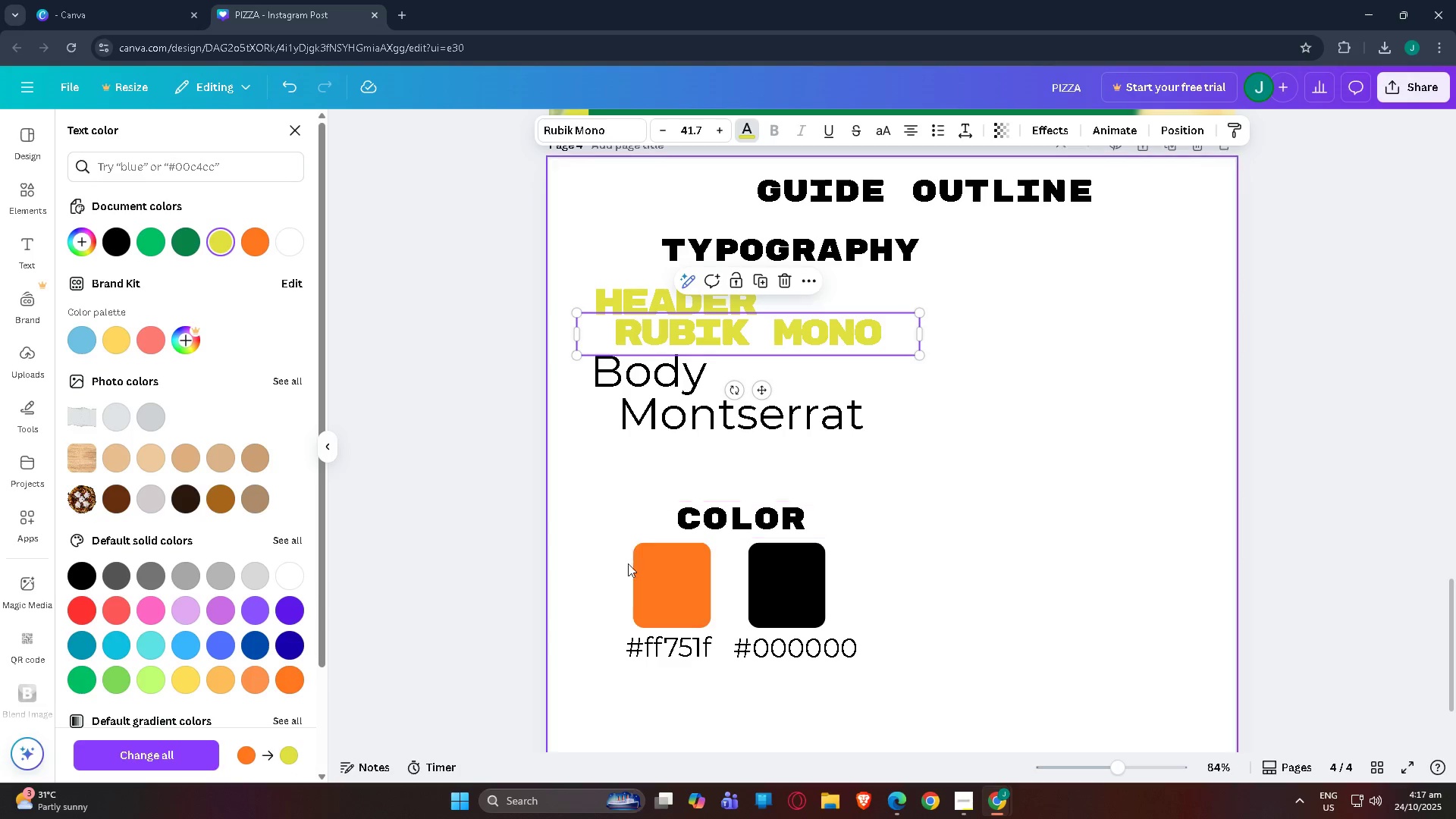 
left_click([646, 570])
 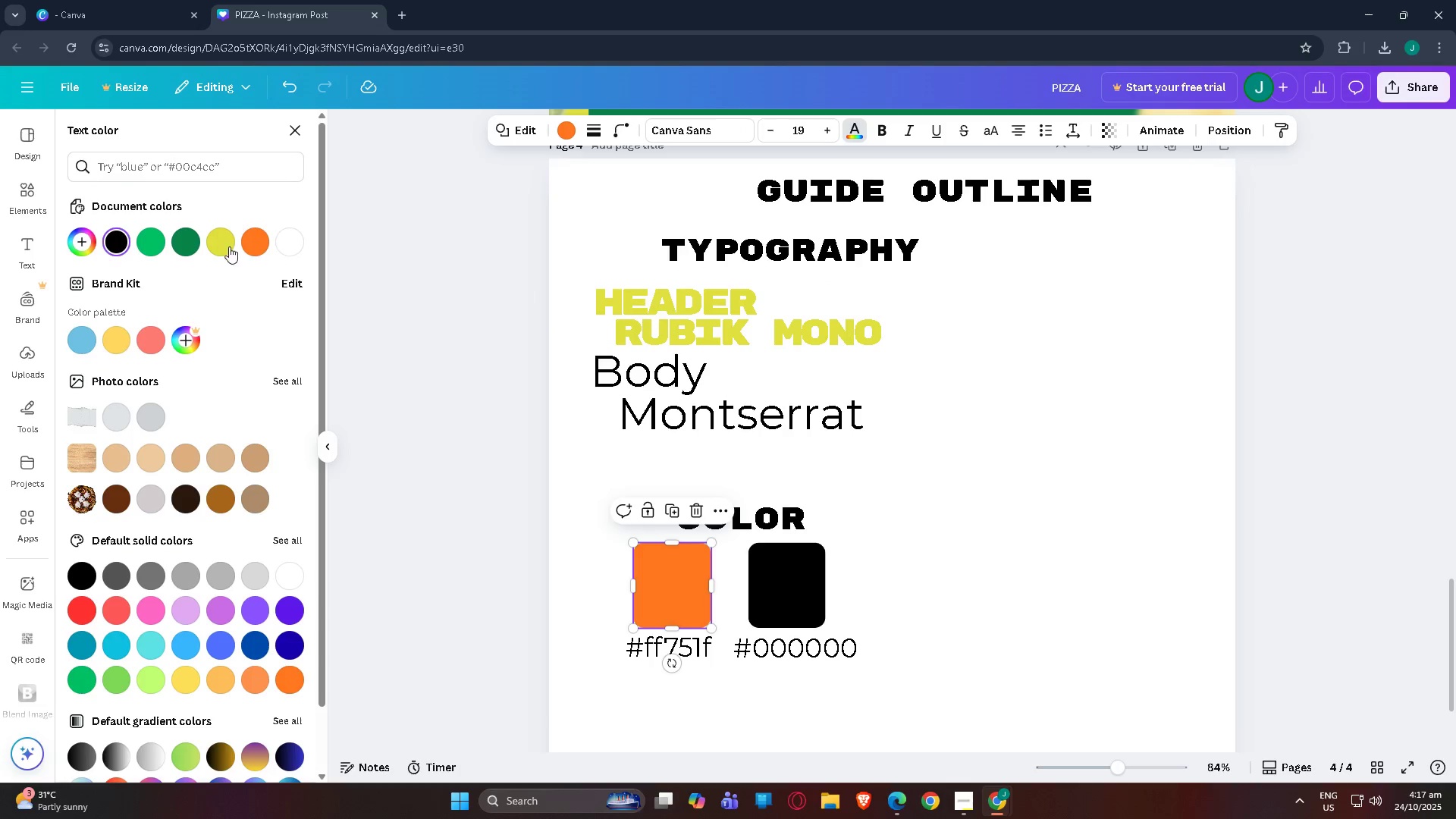 
left_click([221, 245])
 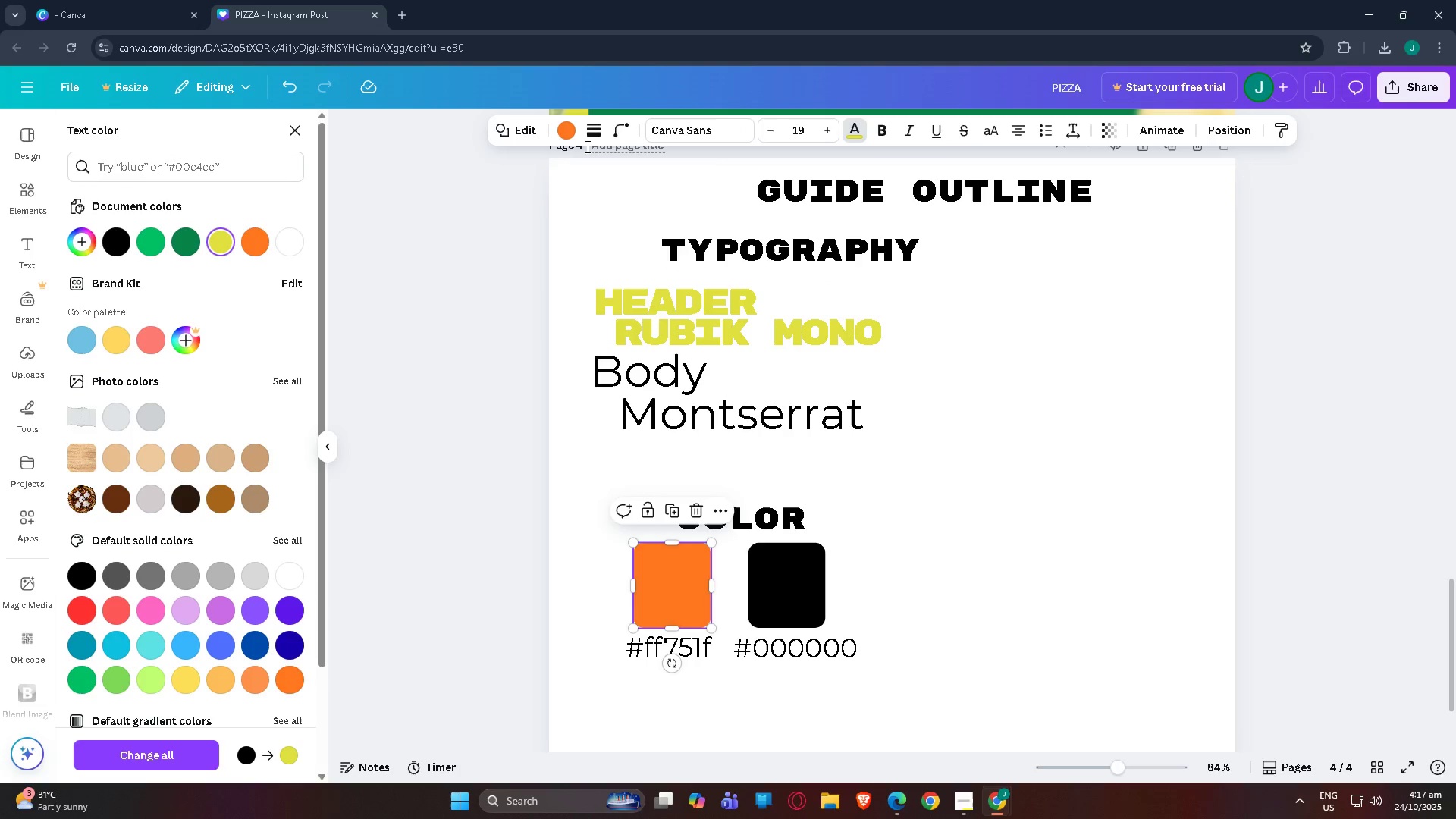 
left_click([561, 132])
 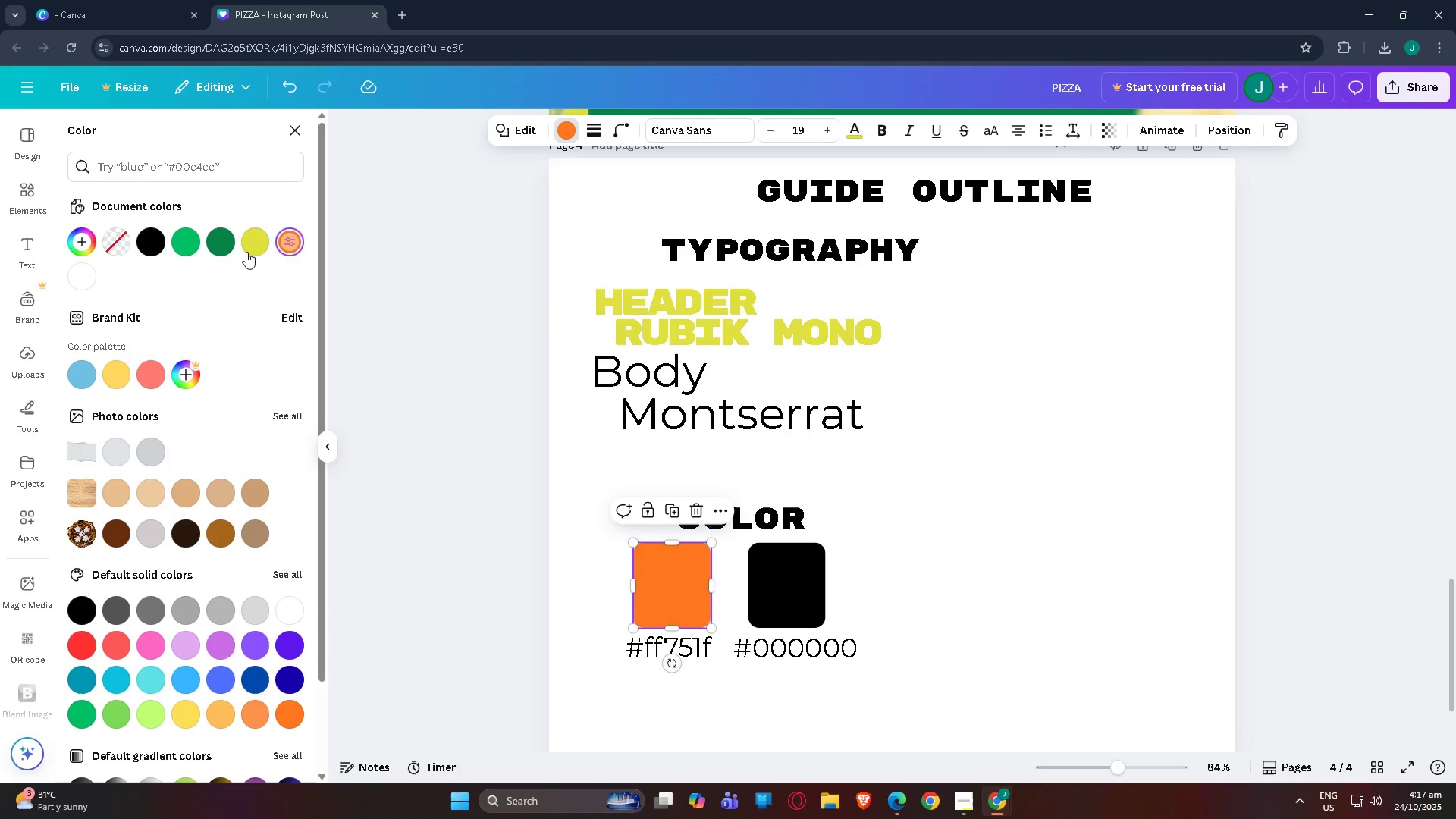 
left_click([247, 249])
 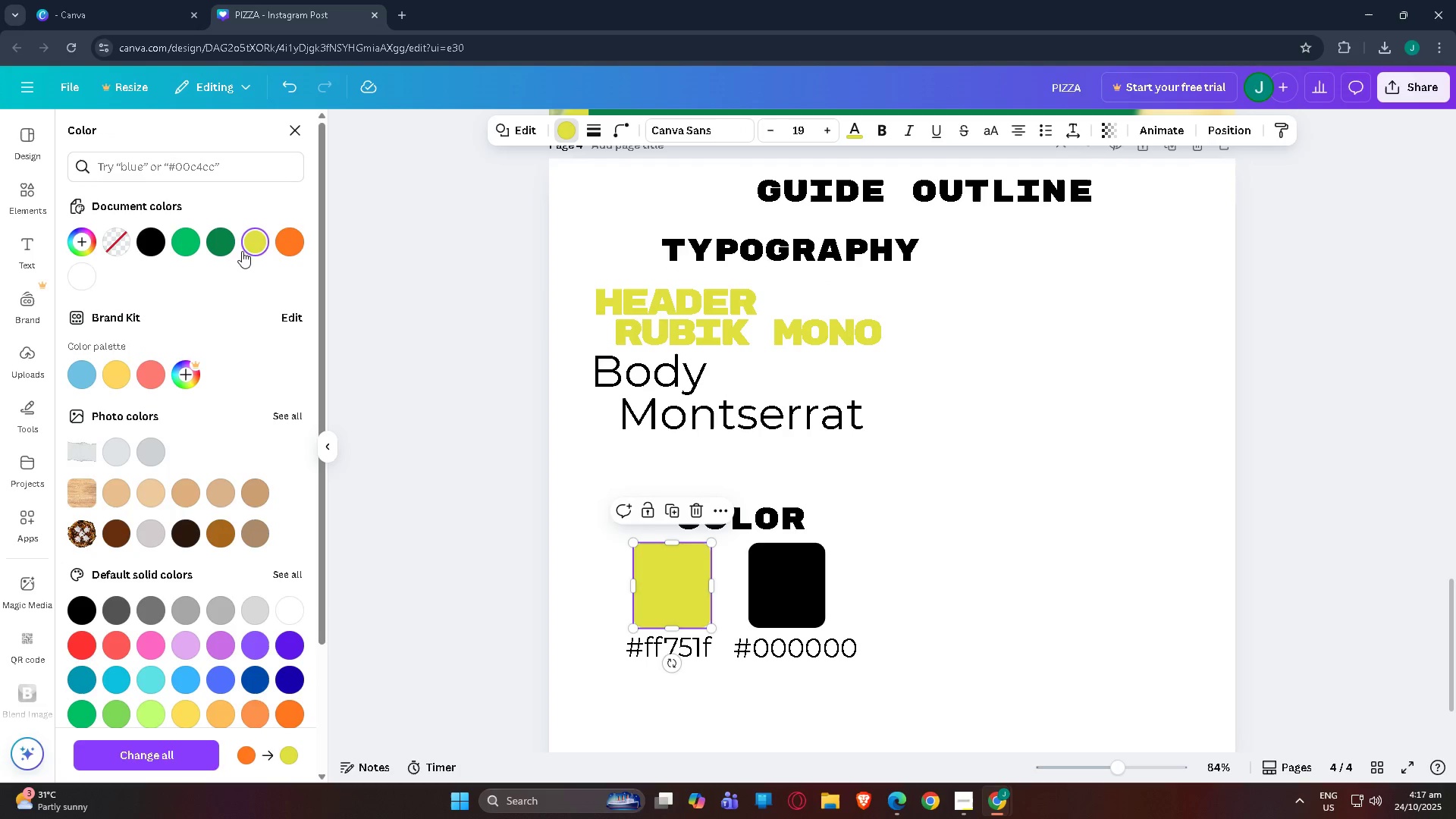 
left_click([259, 234])
 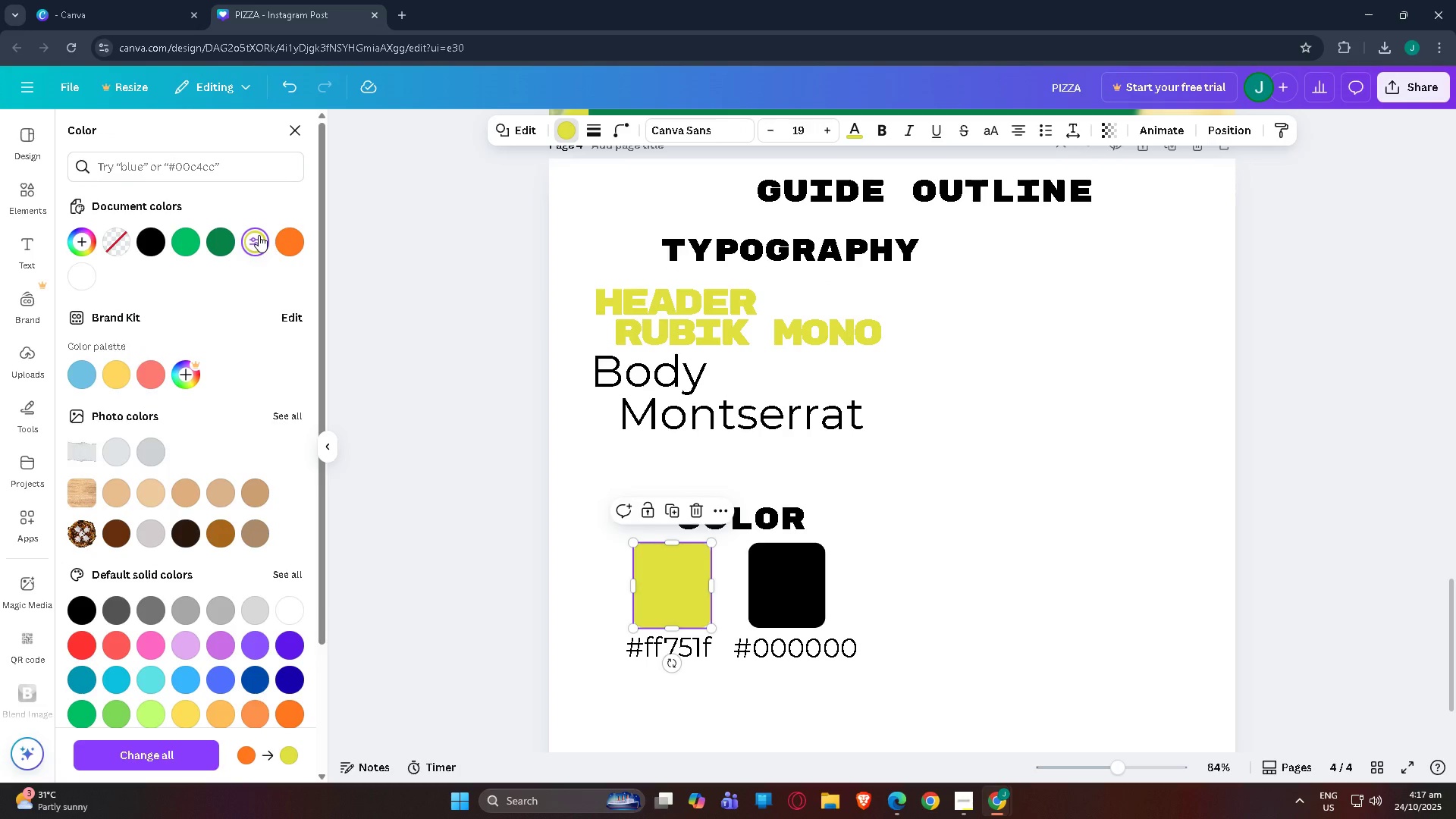 
left_click([259, 235])
 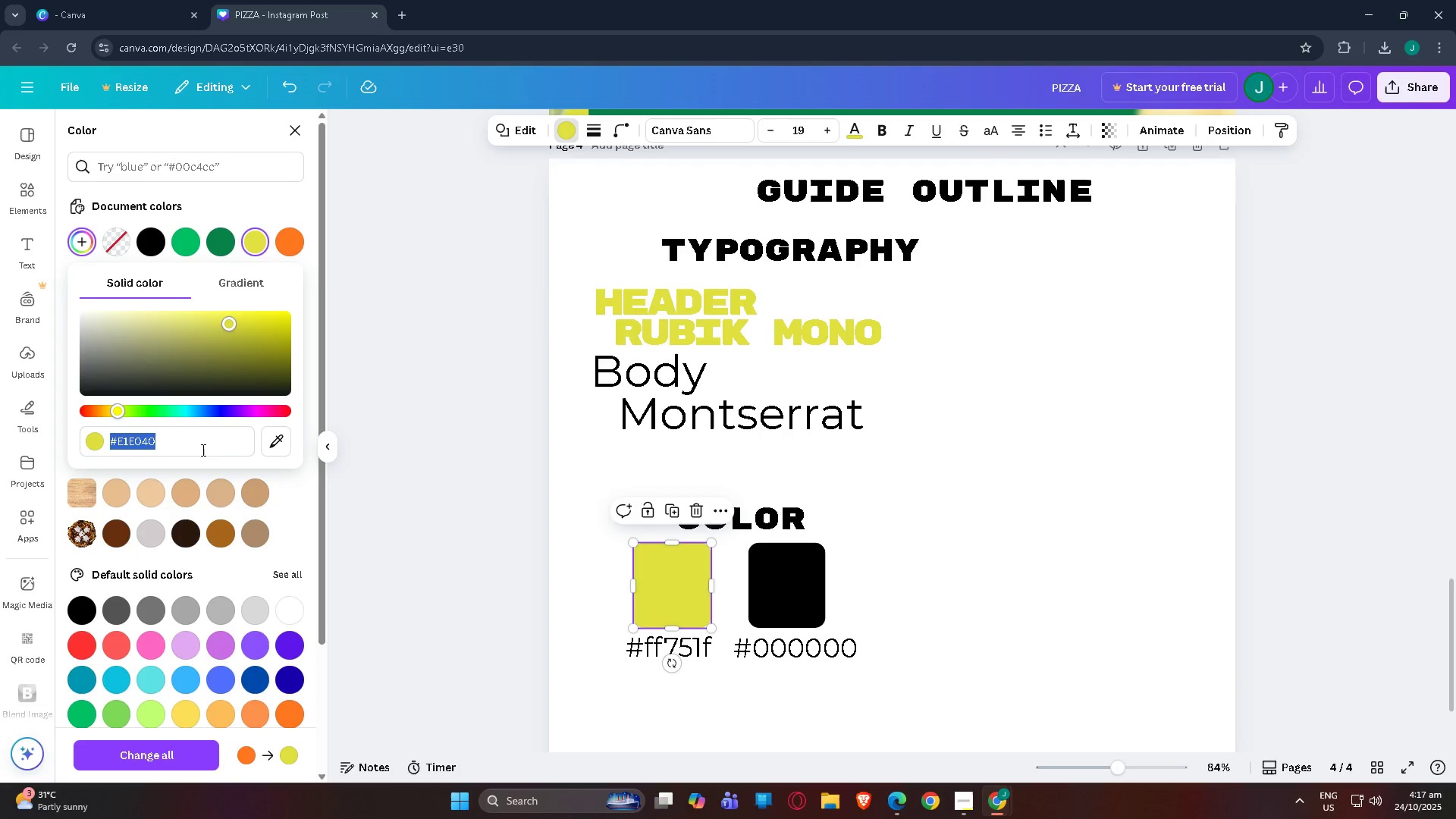 
left_click([201, 450])
 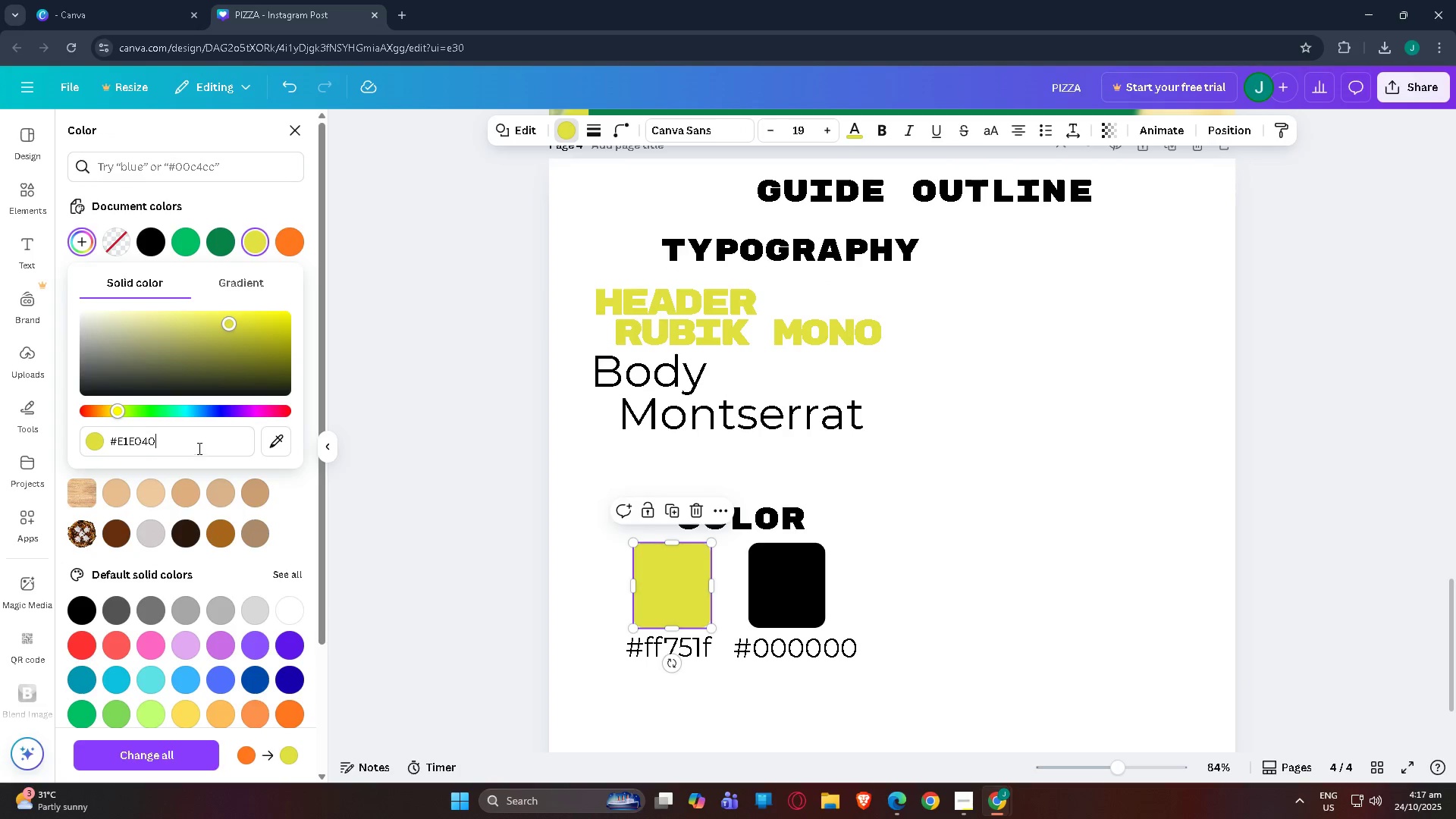 
left_click_drag(start_coordinate=[193, 447], to_coordinate=[118, 441])
 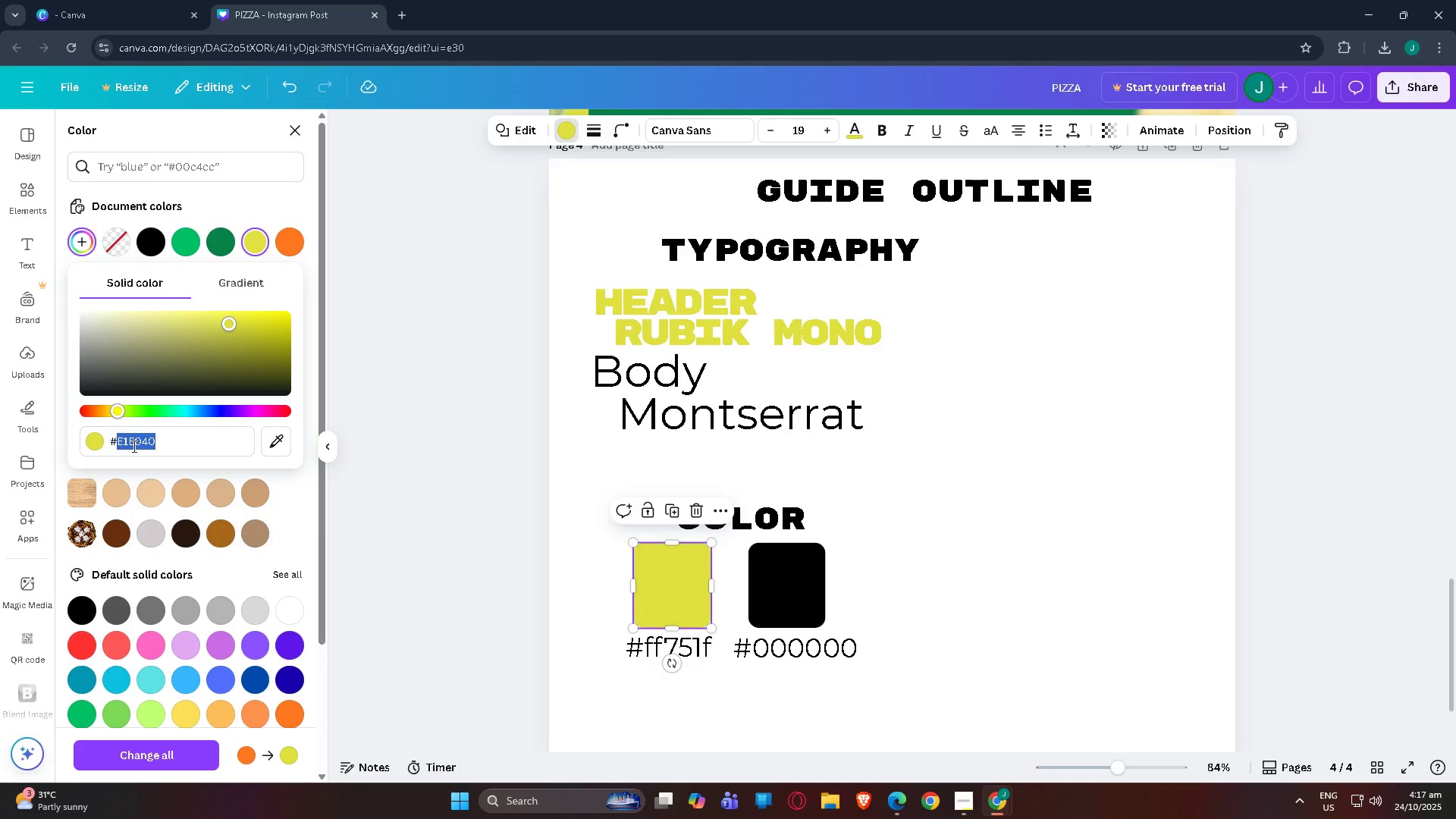 
key(Control+C)
 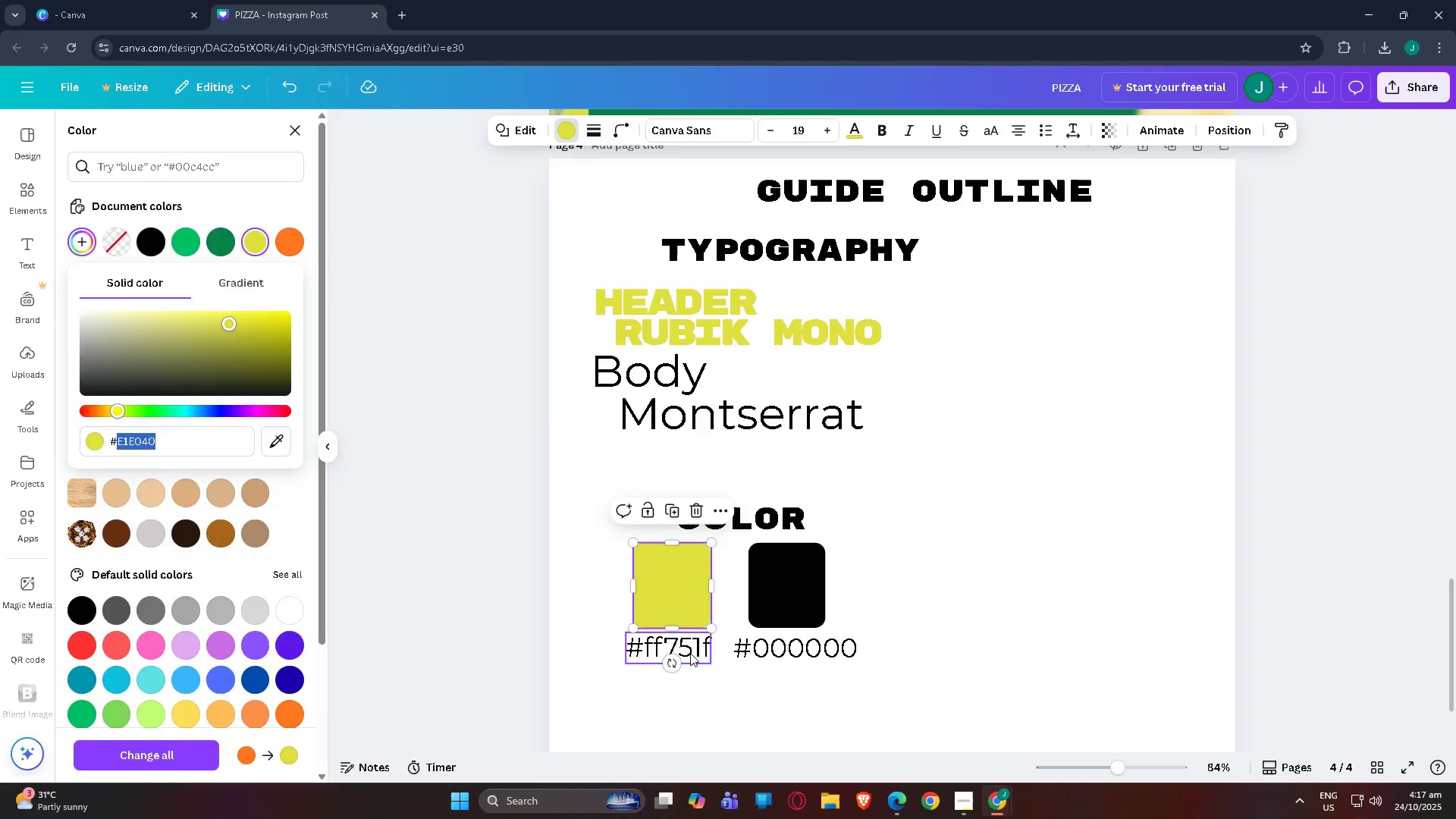 
double_click([690, 653])
 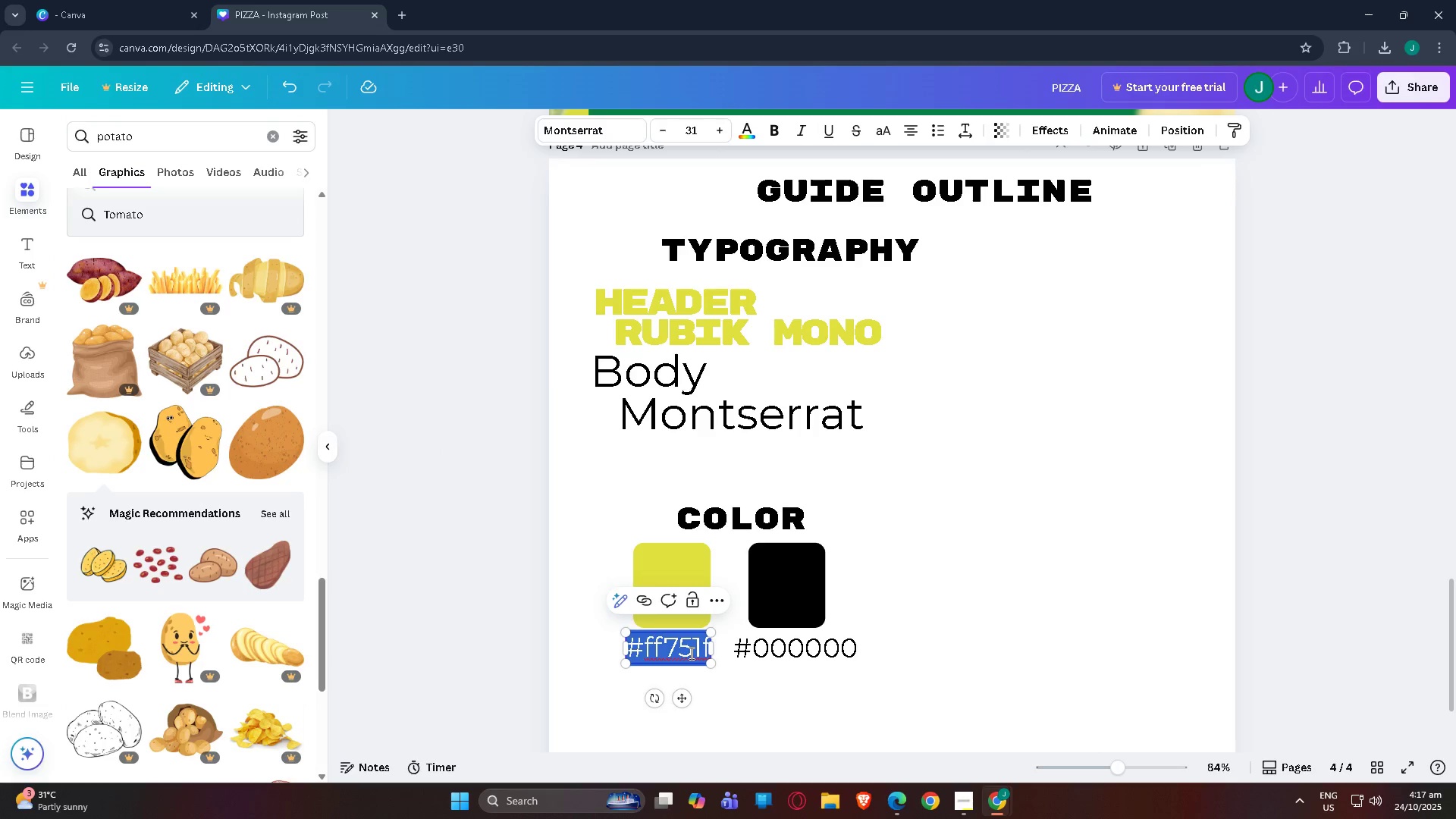 
hold_key(key=ControlLeft, duration=0.5)
 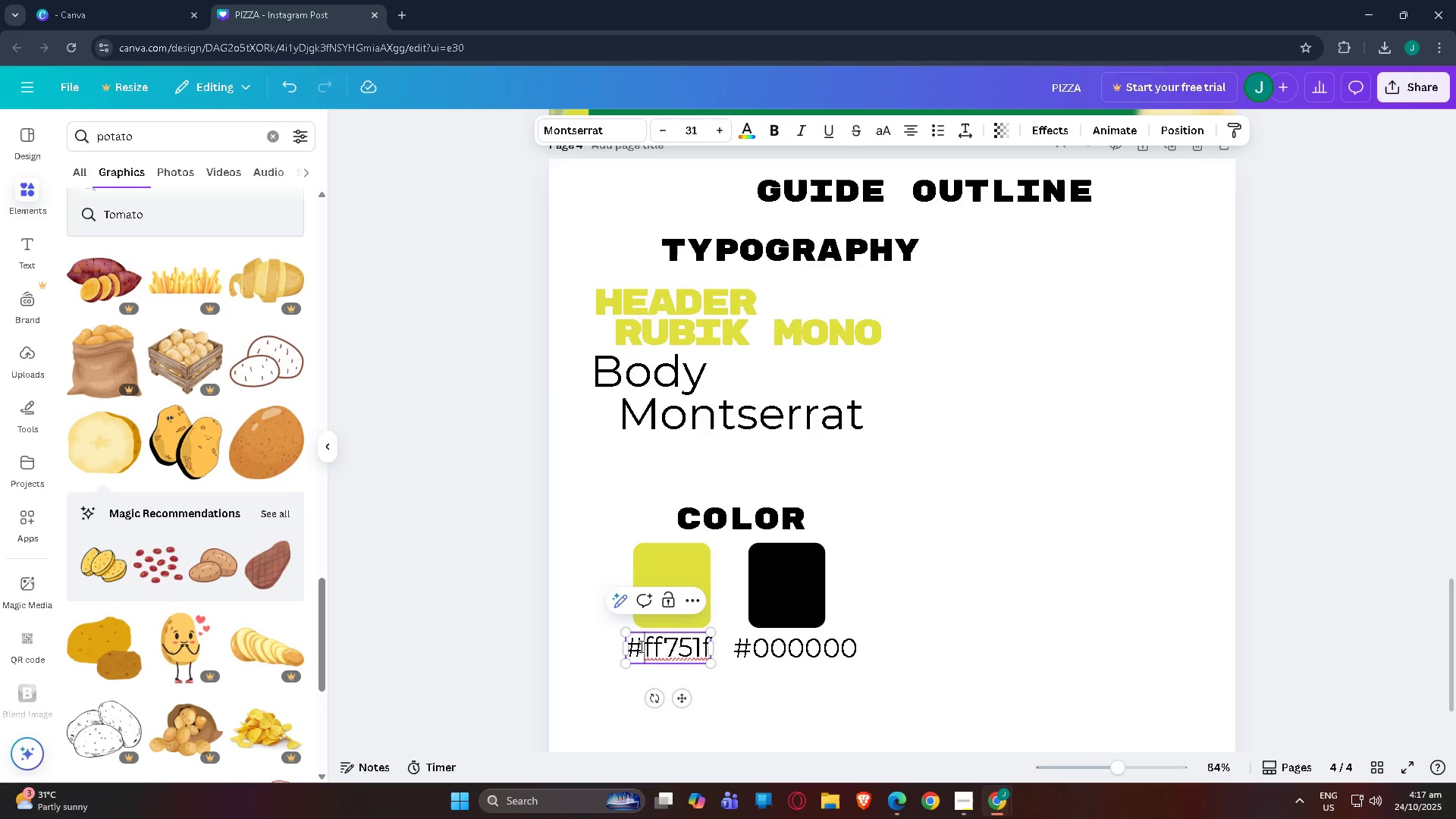 
left_click([640, 646])
 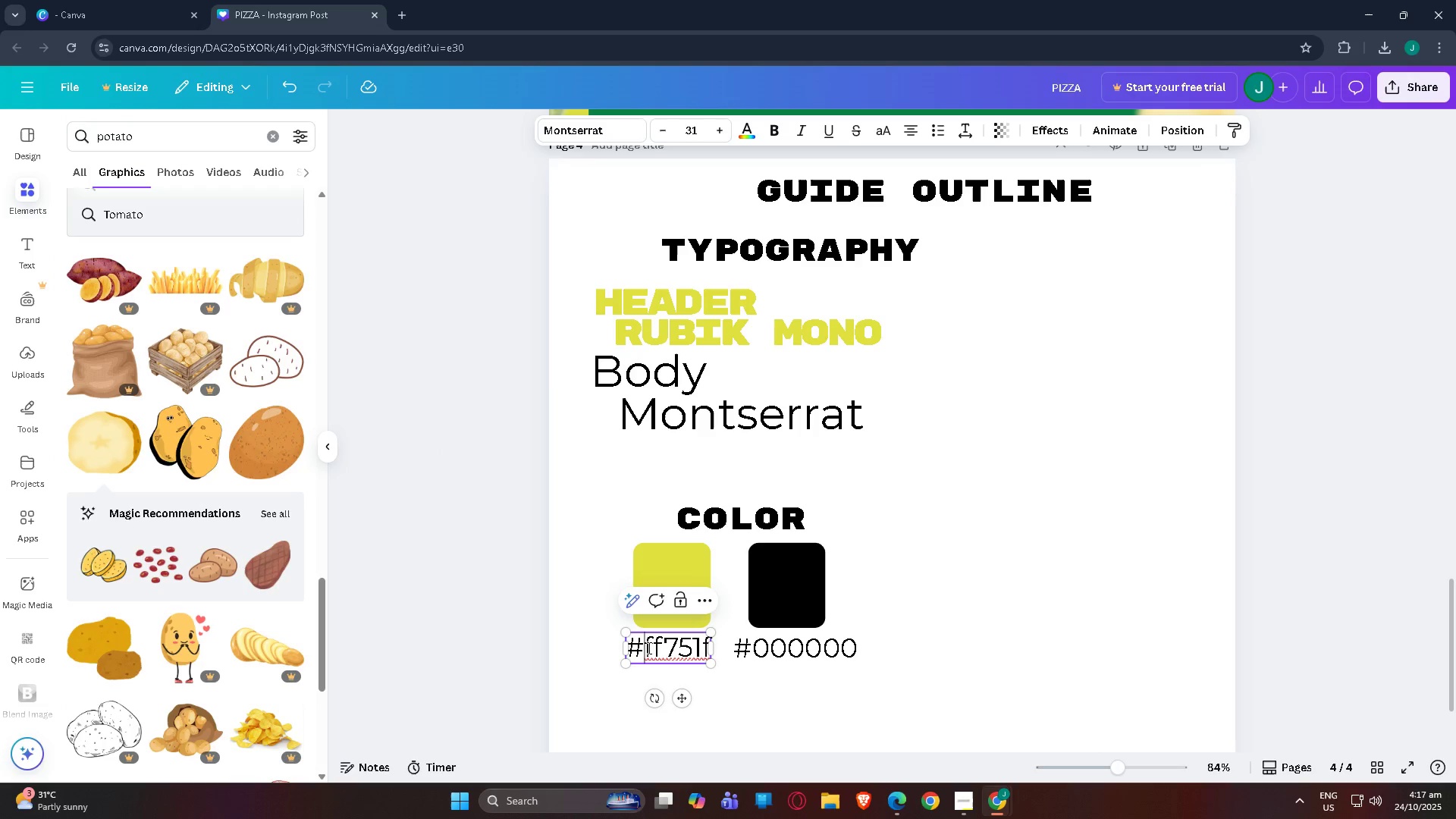 
left_click_drag(start_coordinate=[648, 648], to_coordinate=[784, 653])
 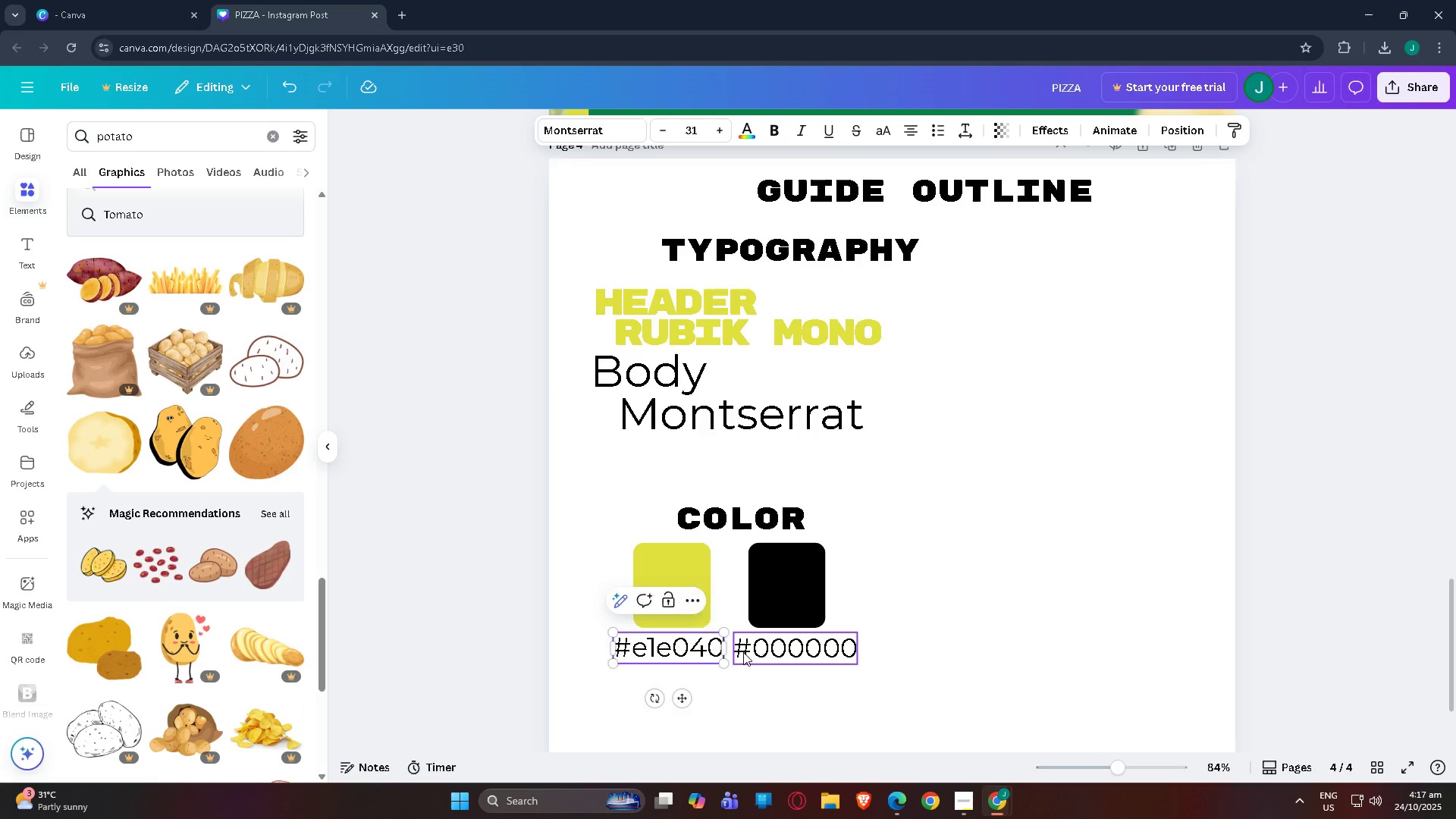 
key(Control+V)
 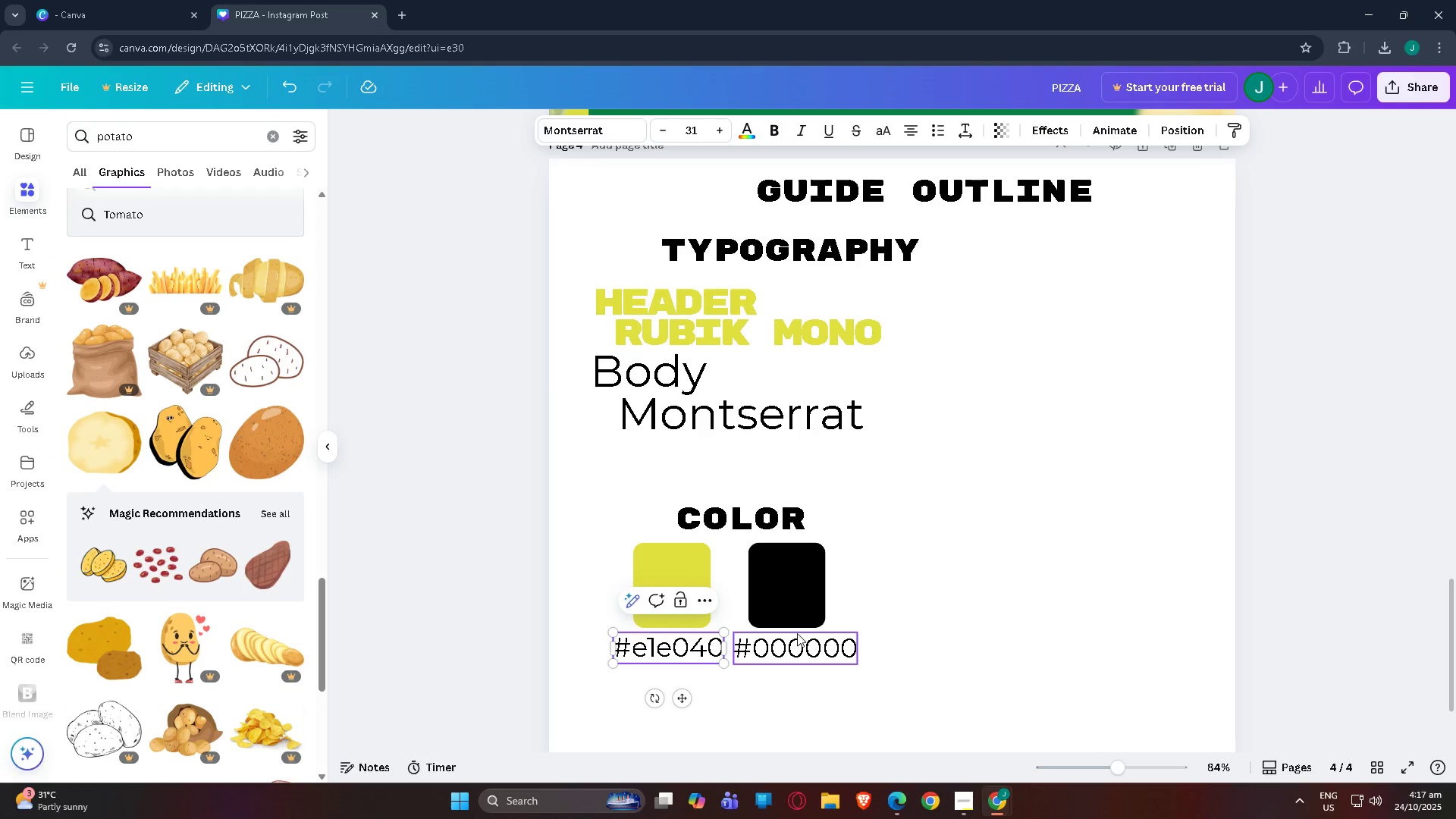 
scroll: coordinate [800, 610], scroll_direction: up, amount: 7.0
 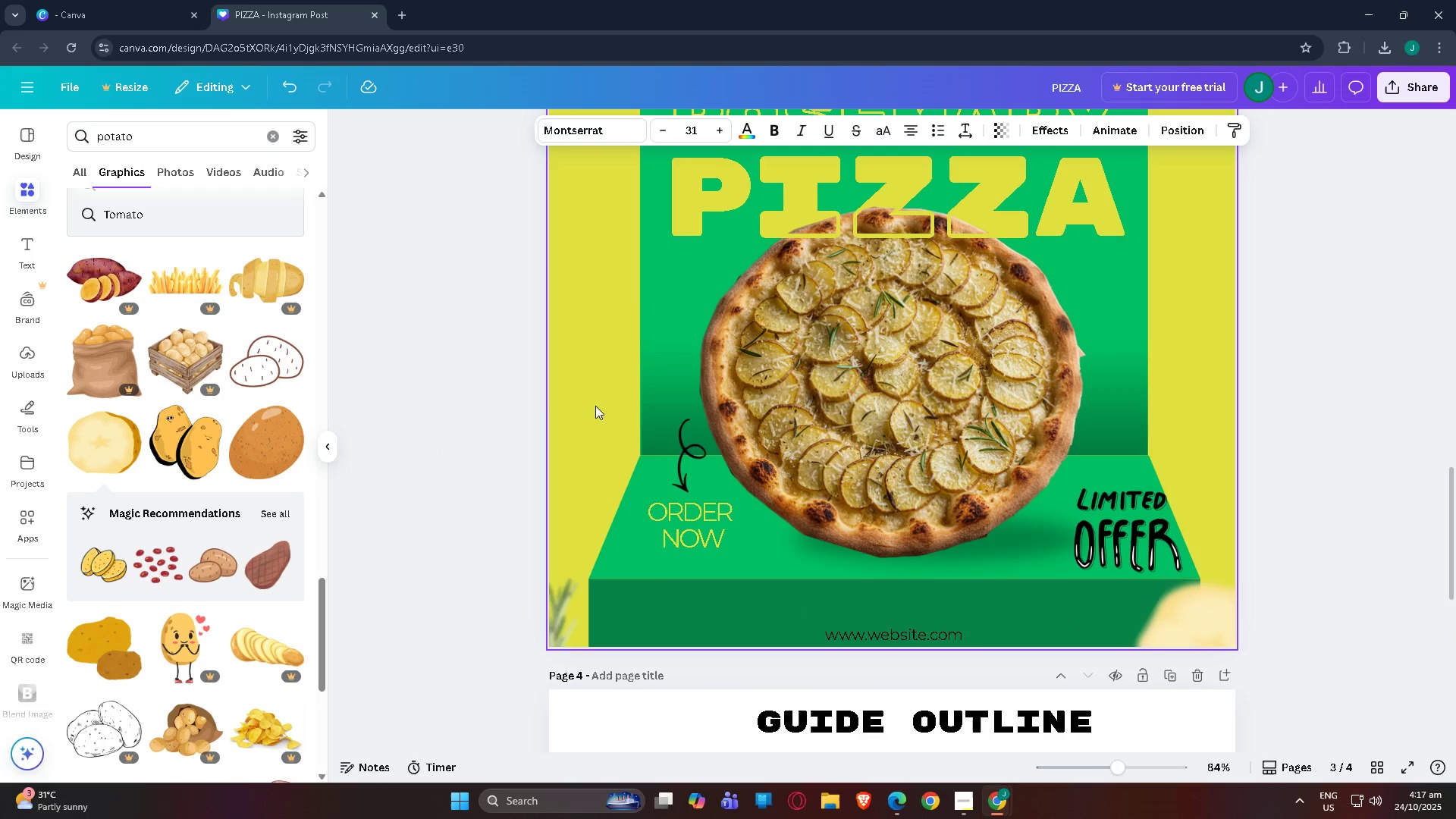 
scroll: coordinate [664, 653], scroll_direction: down, amount: 7.0
 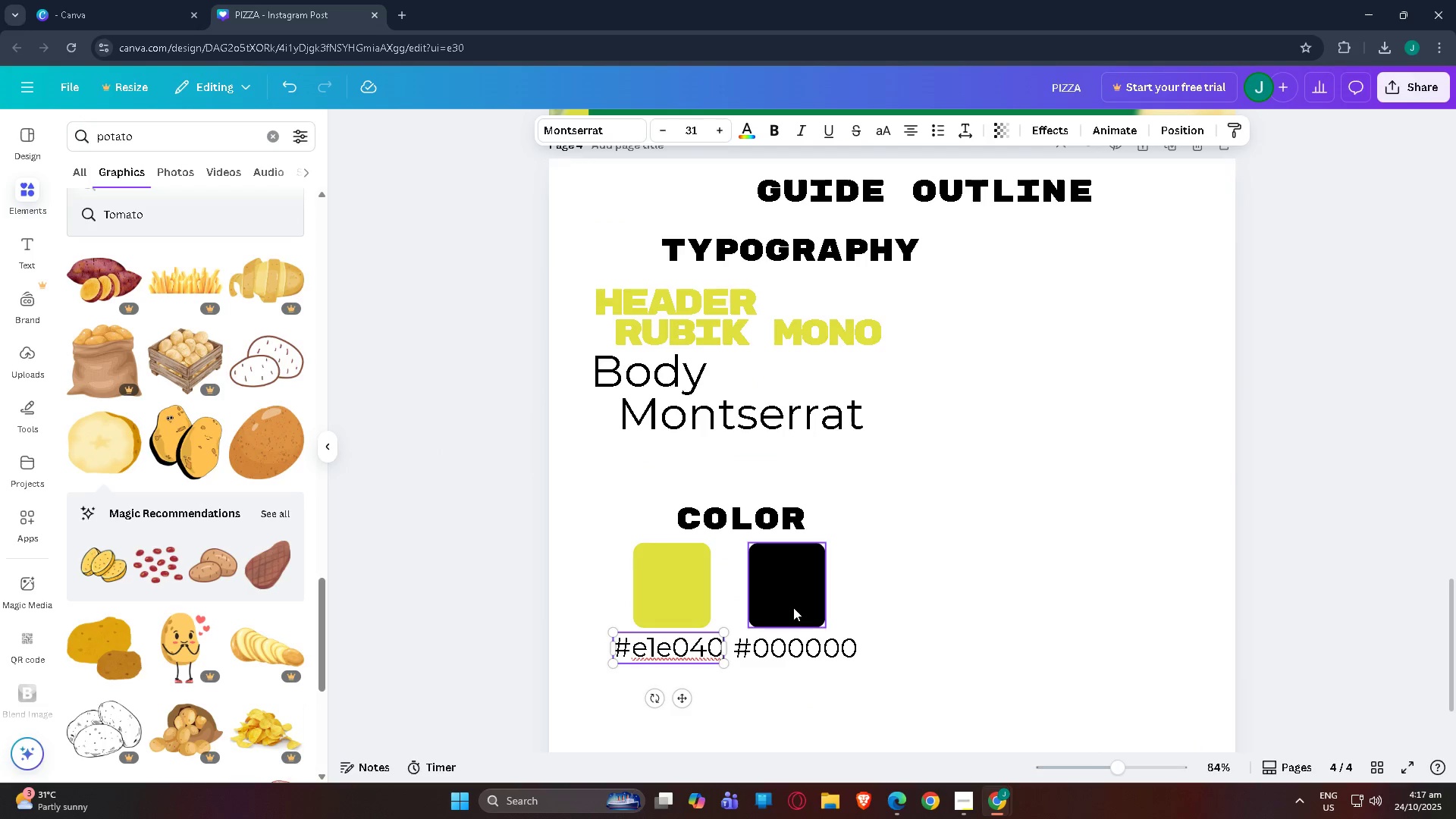 
left_click([783, 577])
 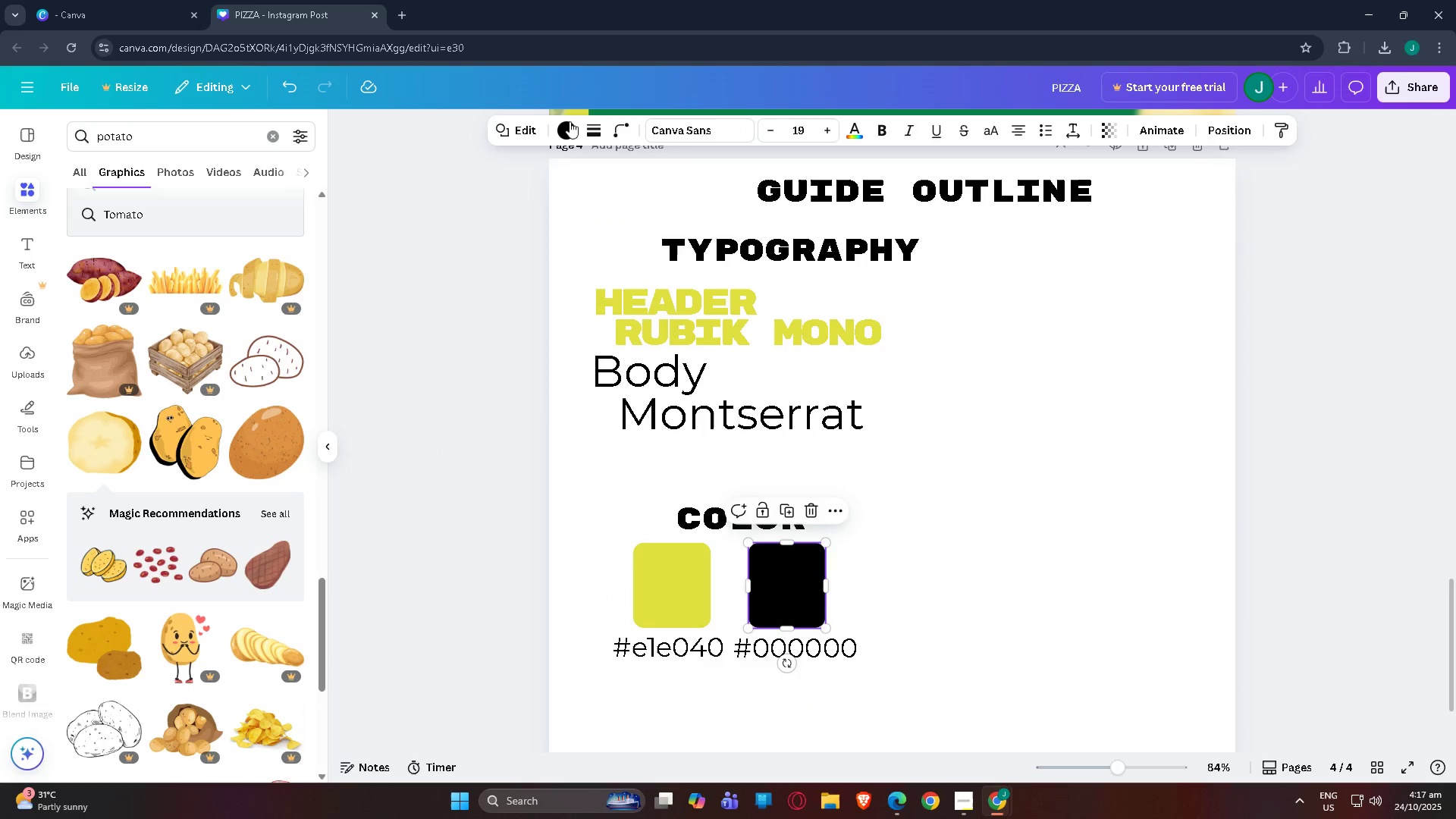 
left_click([558, 128])
 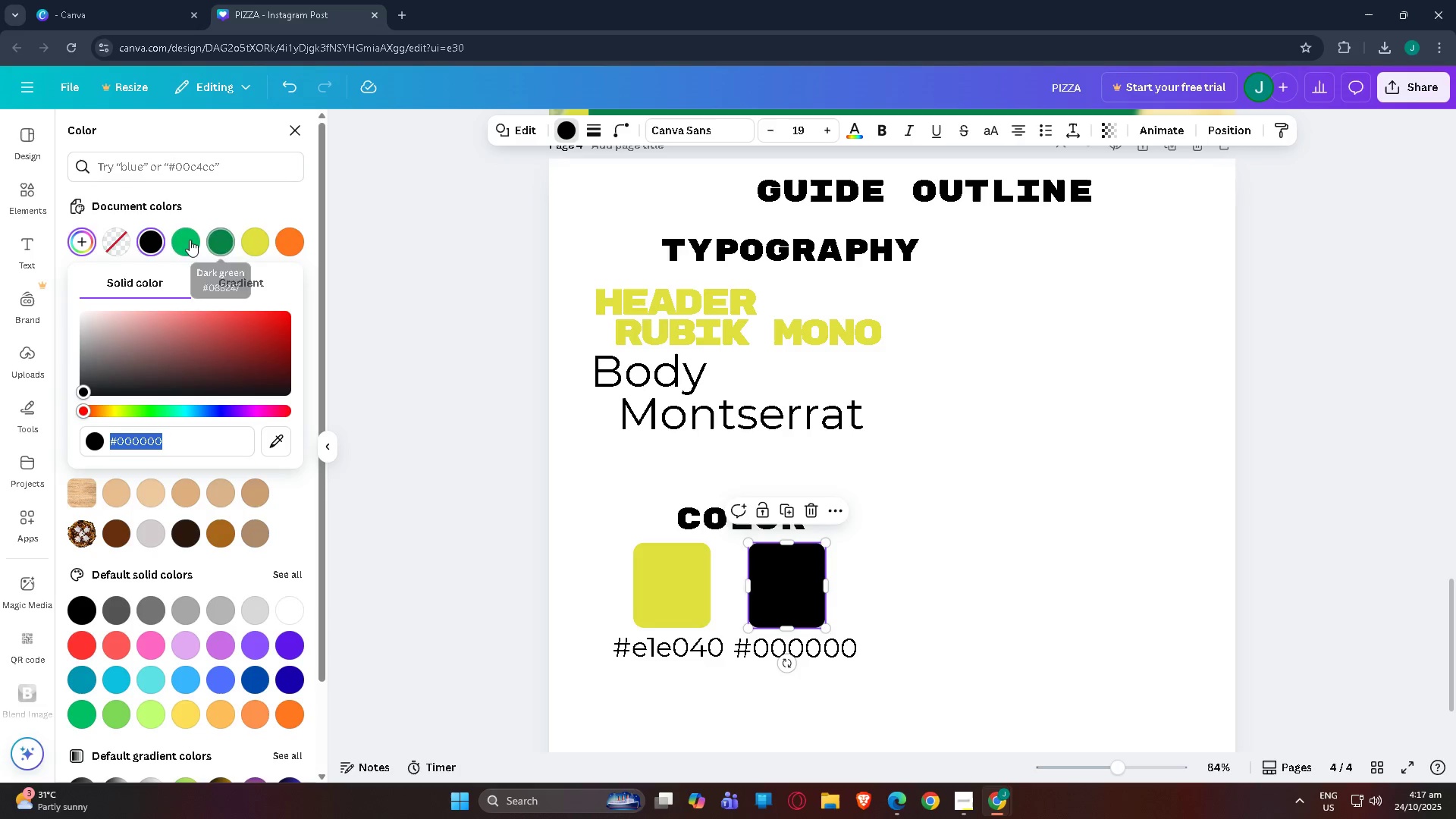 
left_click([190, 240])
 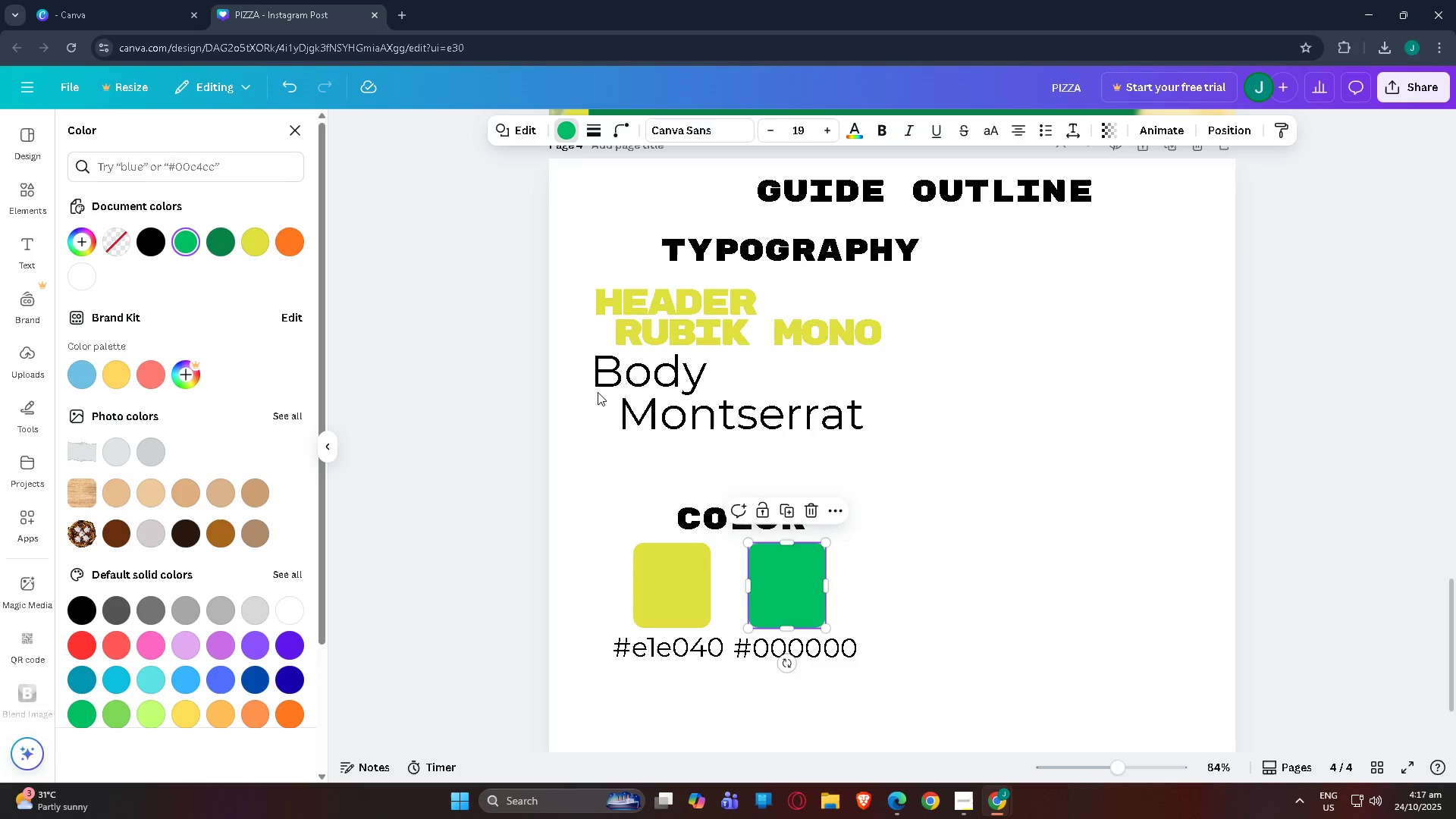 
scroll: coordinate [703, 484], scroll_direction: down, amount: 1.0
 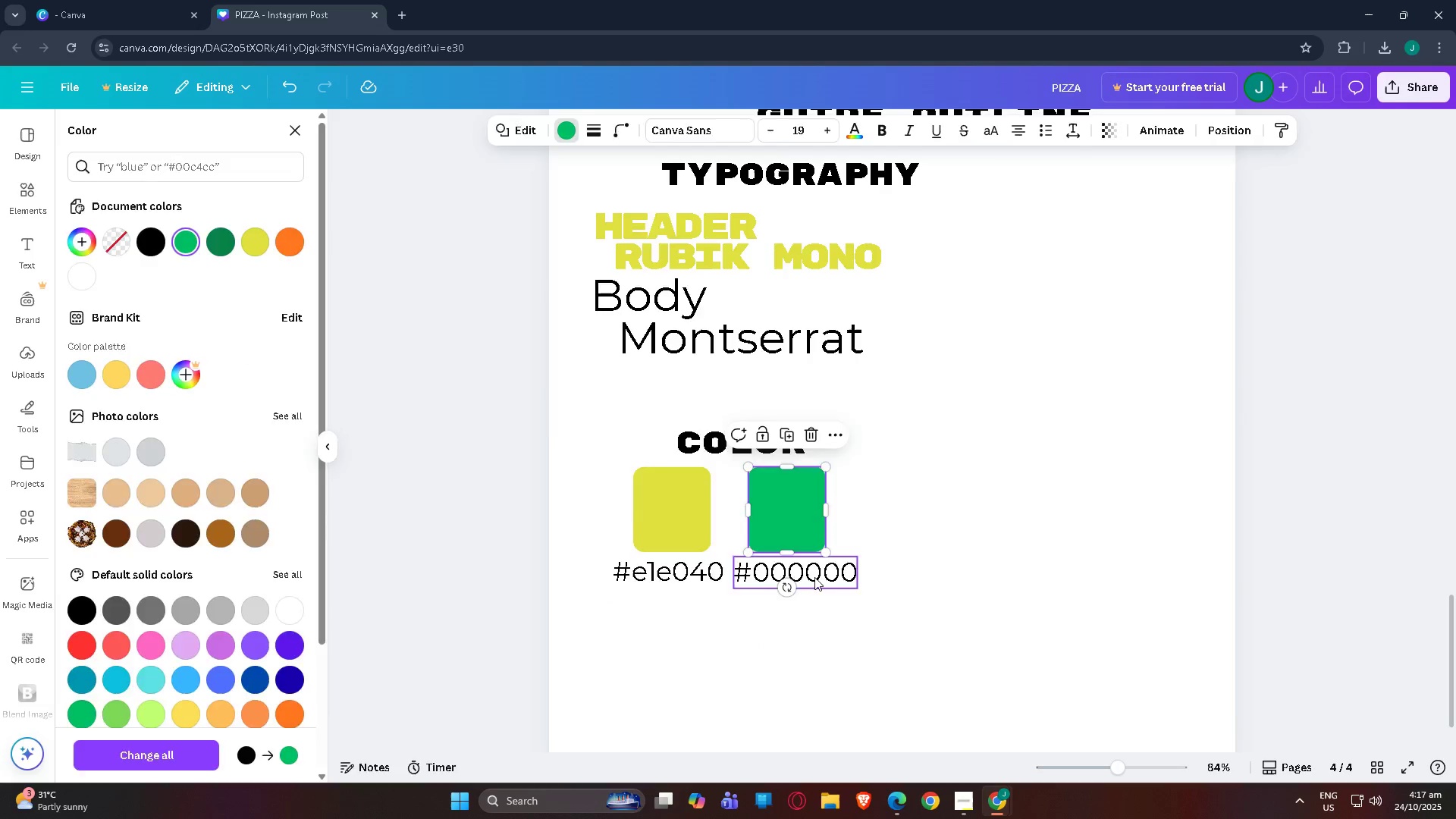 
double_click([814, 577])
 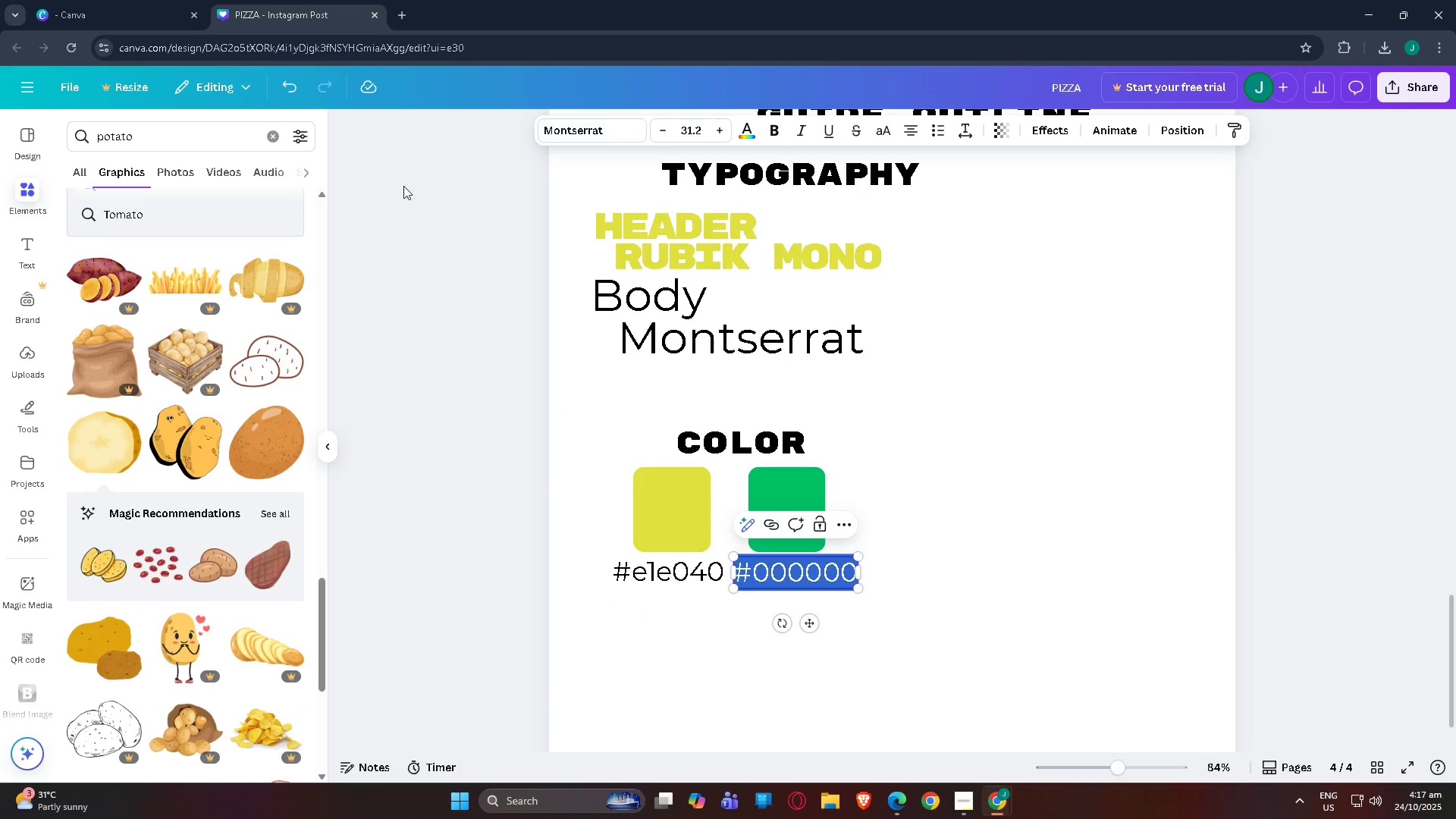 
scroll: coordinate [739, 447], scroll_direction: up, amount: 6.0
 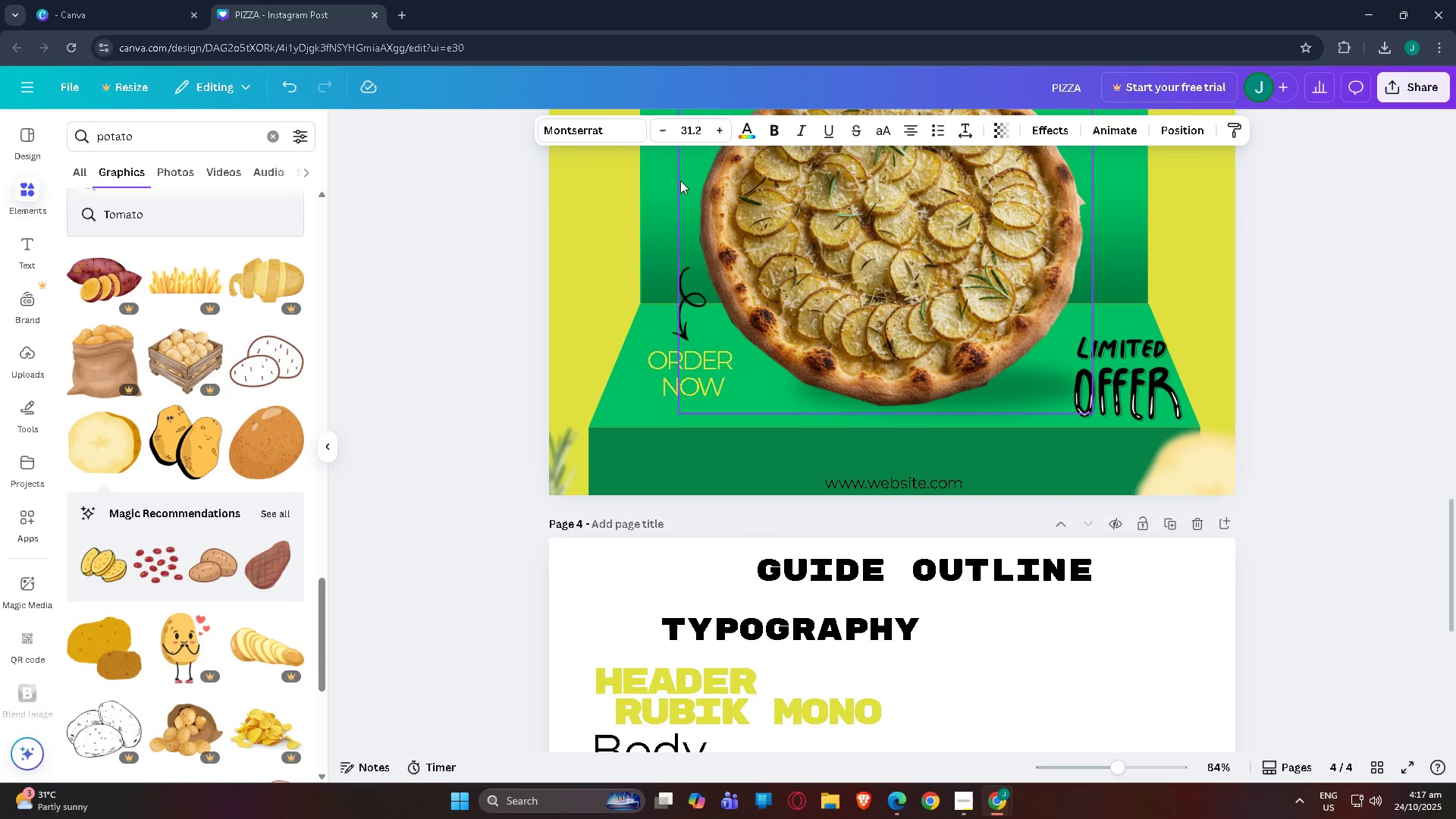 
scroll: coordinate [797, 488], scroll_direction: down, amount: 7.0
 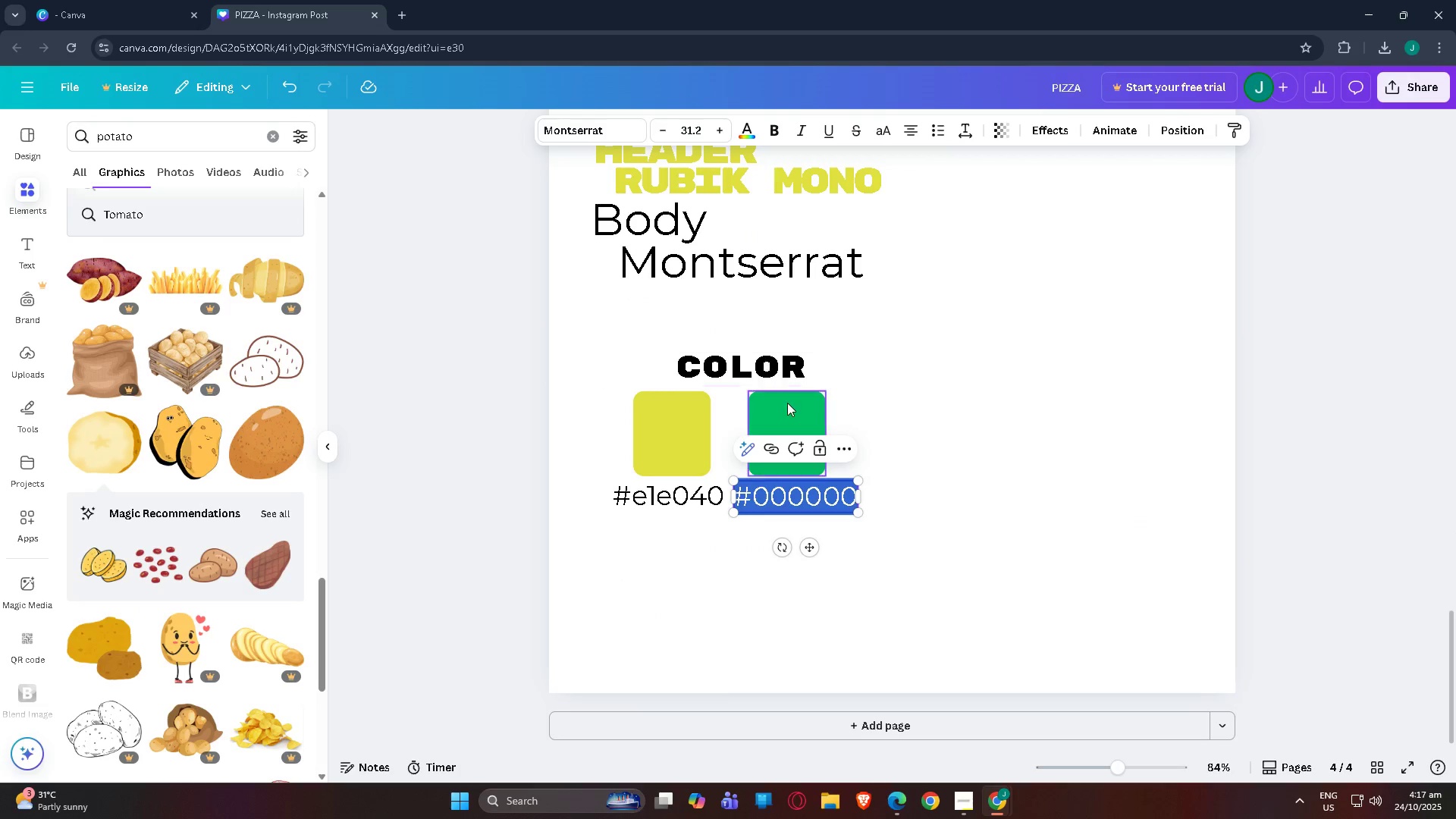 
left_click([790, 413])
 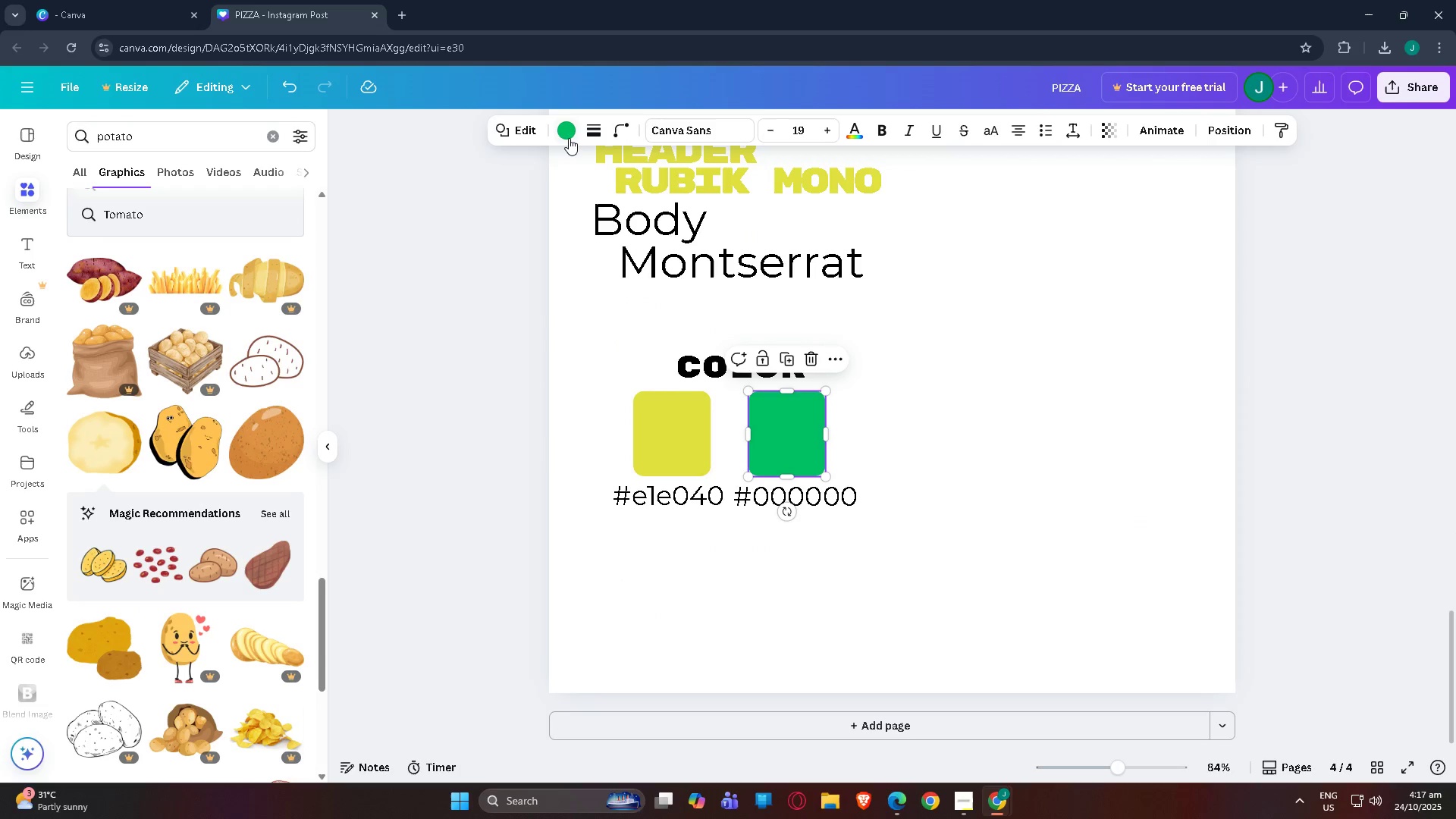 
left_click([568, 137])
 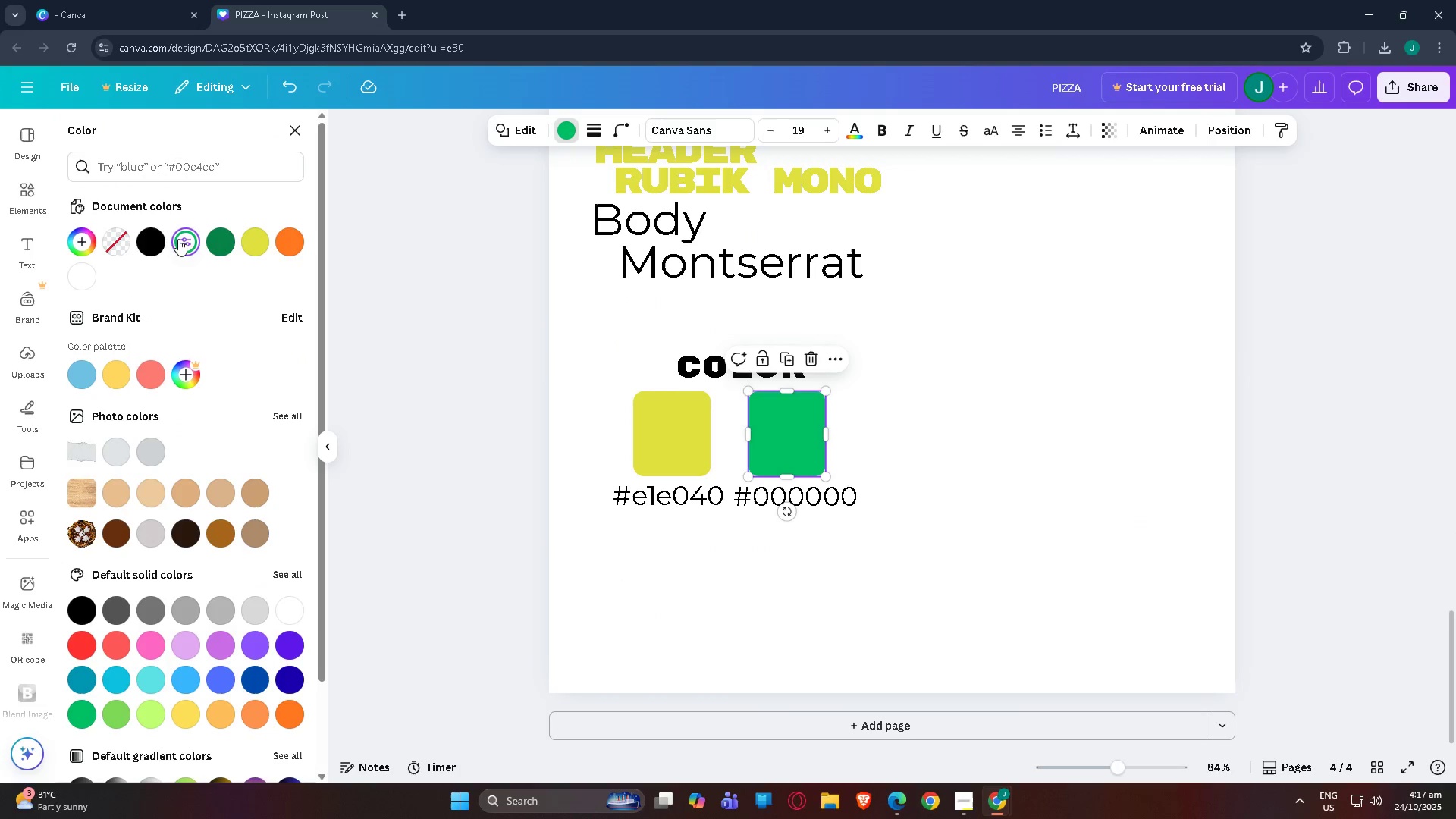 
double_click([179, 239])
 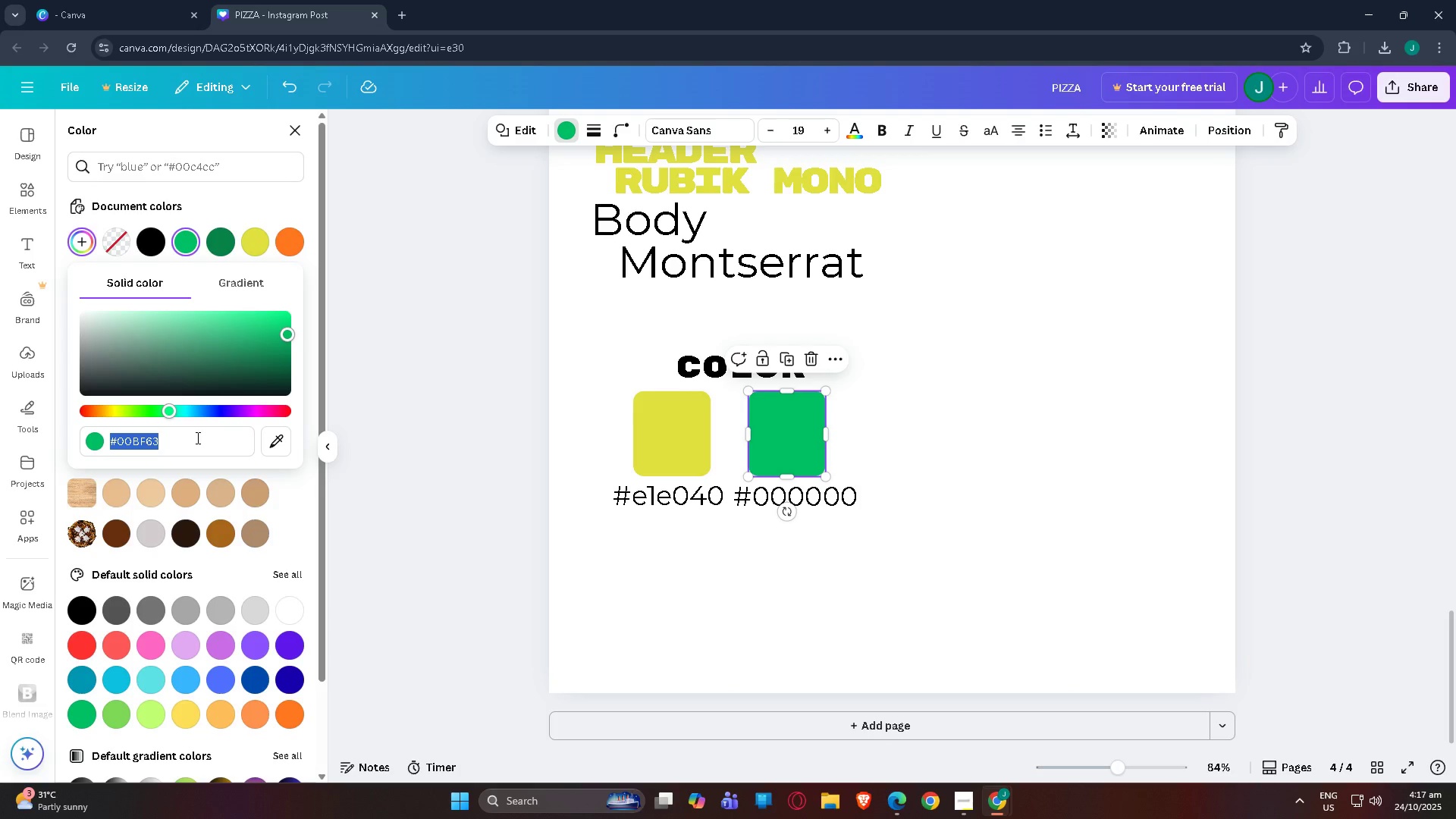 
left_click([196, 438])
 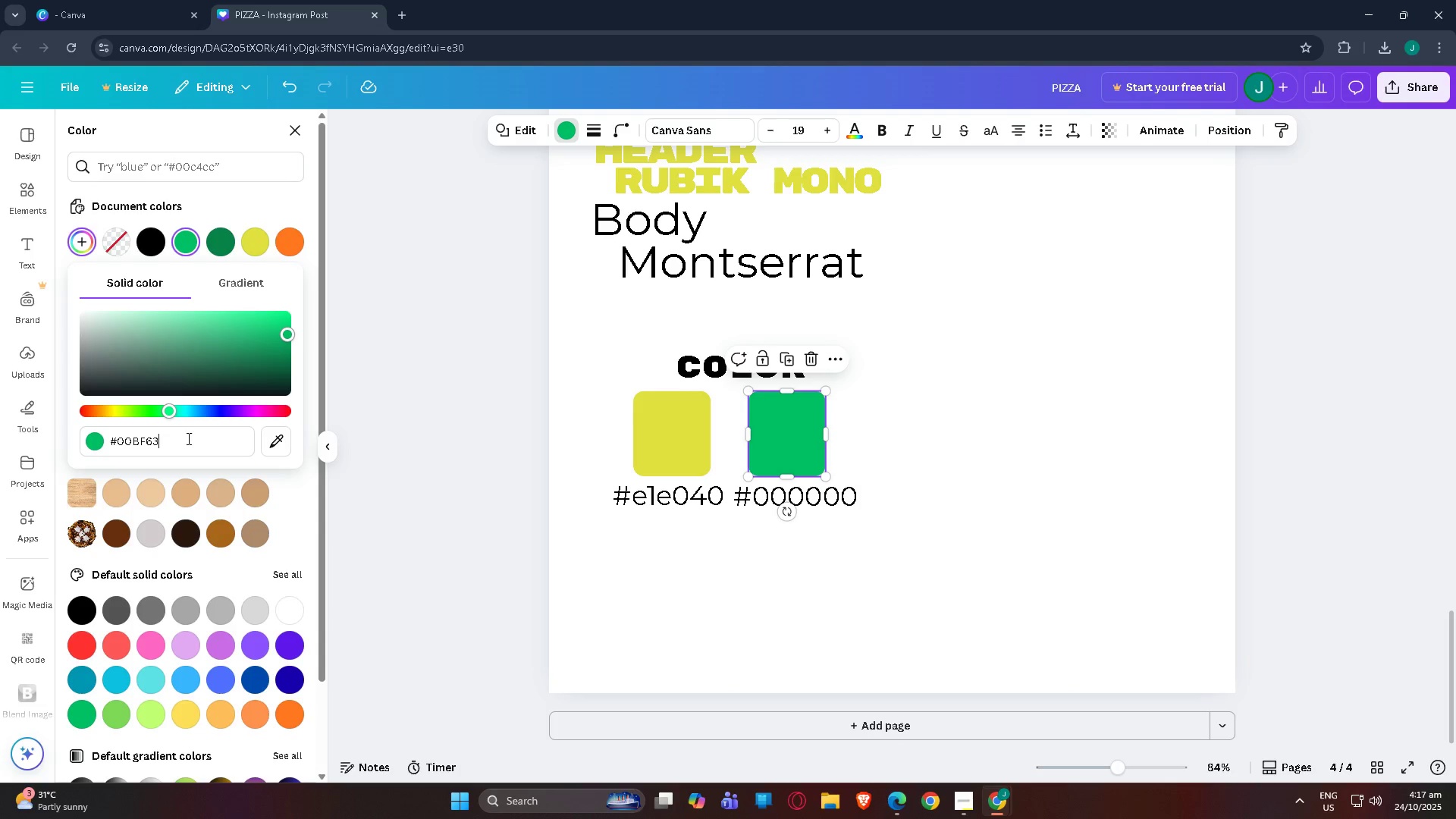 
left_click_drag(start_coordinate=[194, 438], to_coordinate=[46, 434])
 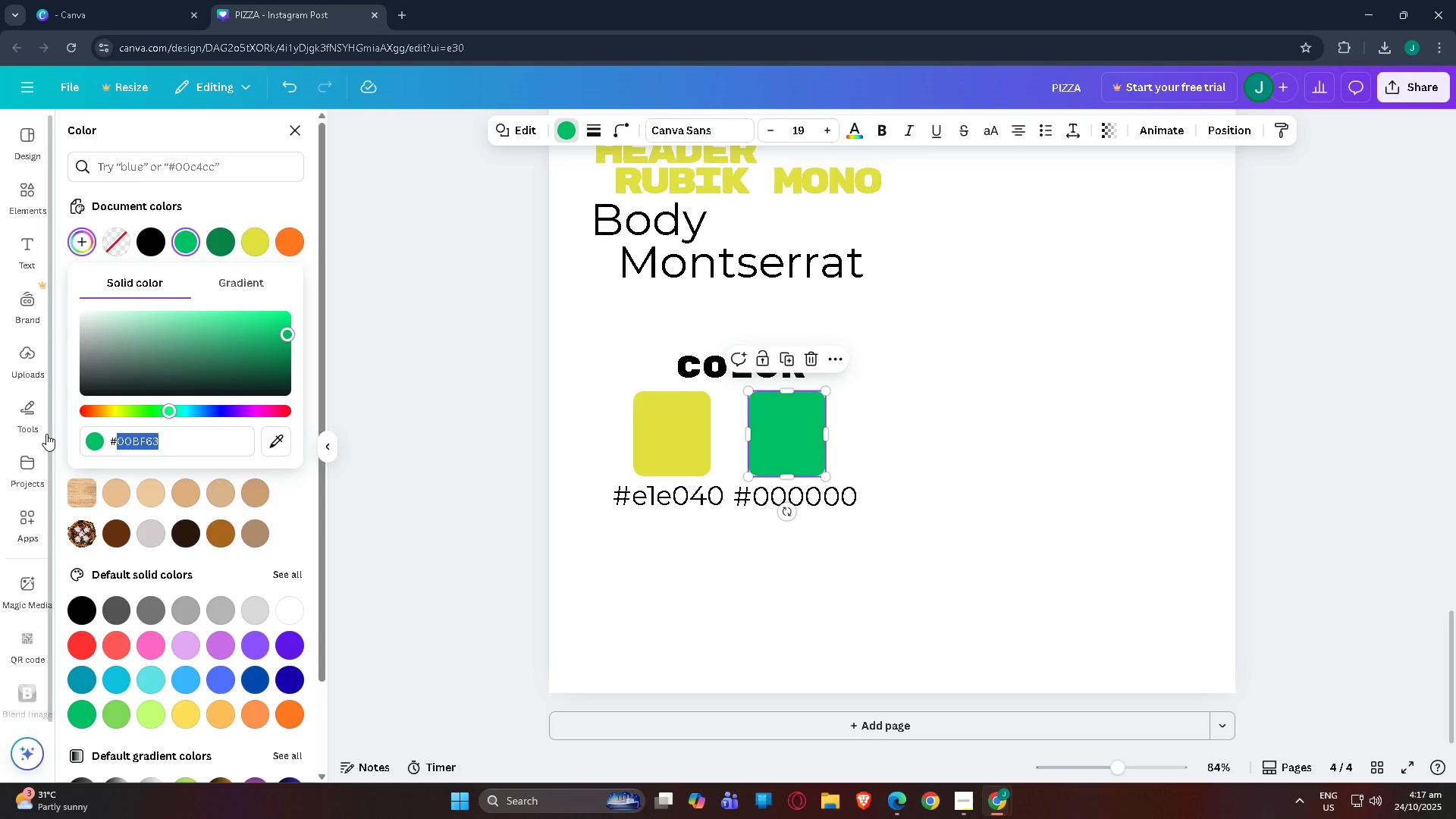 
key(Control+C)
 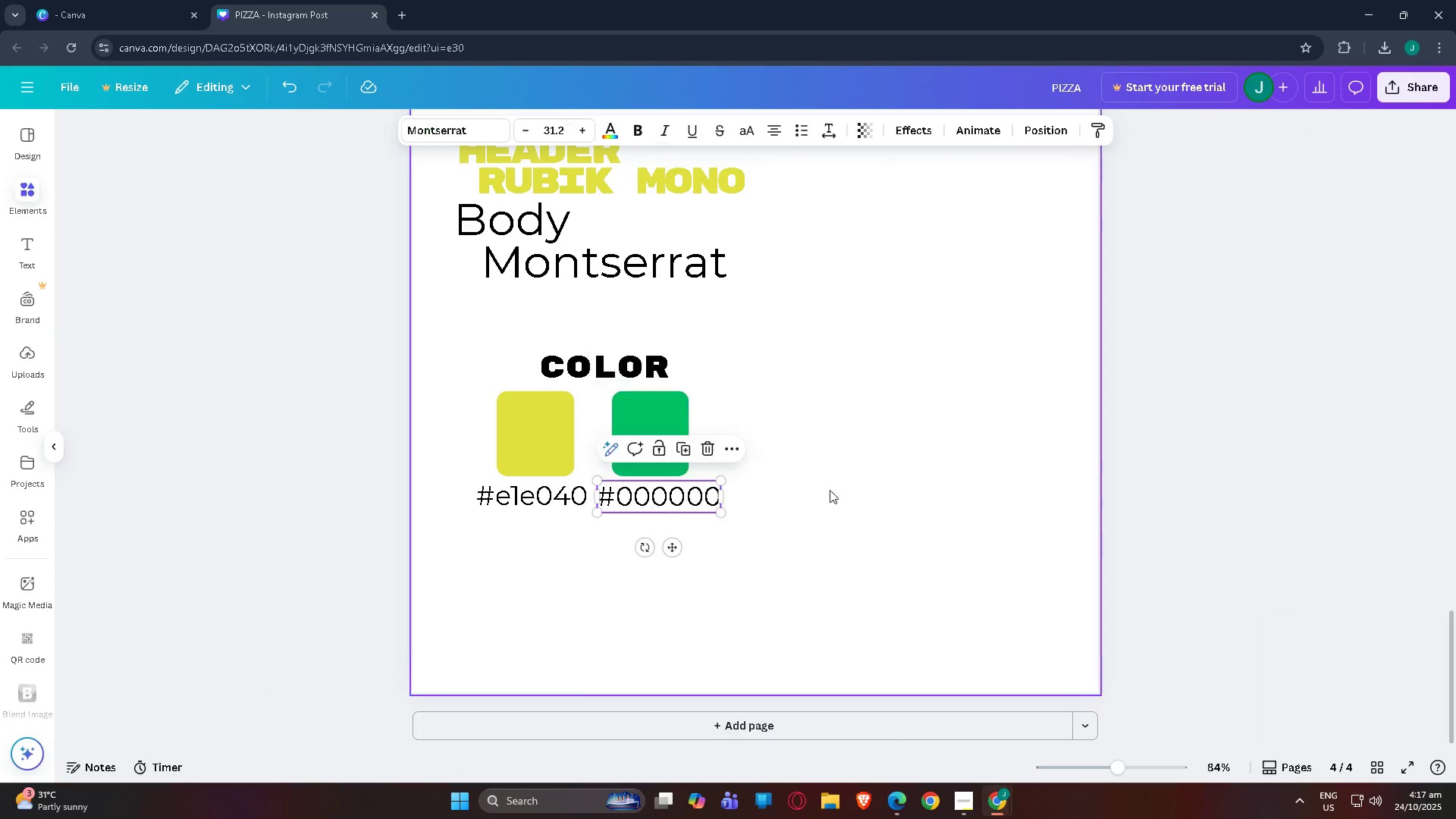 
double_click([830, 490])
 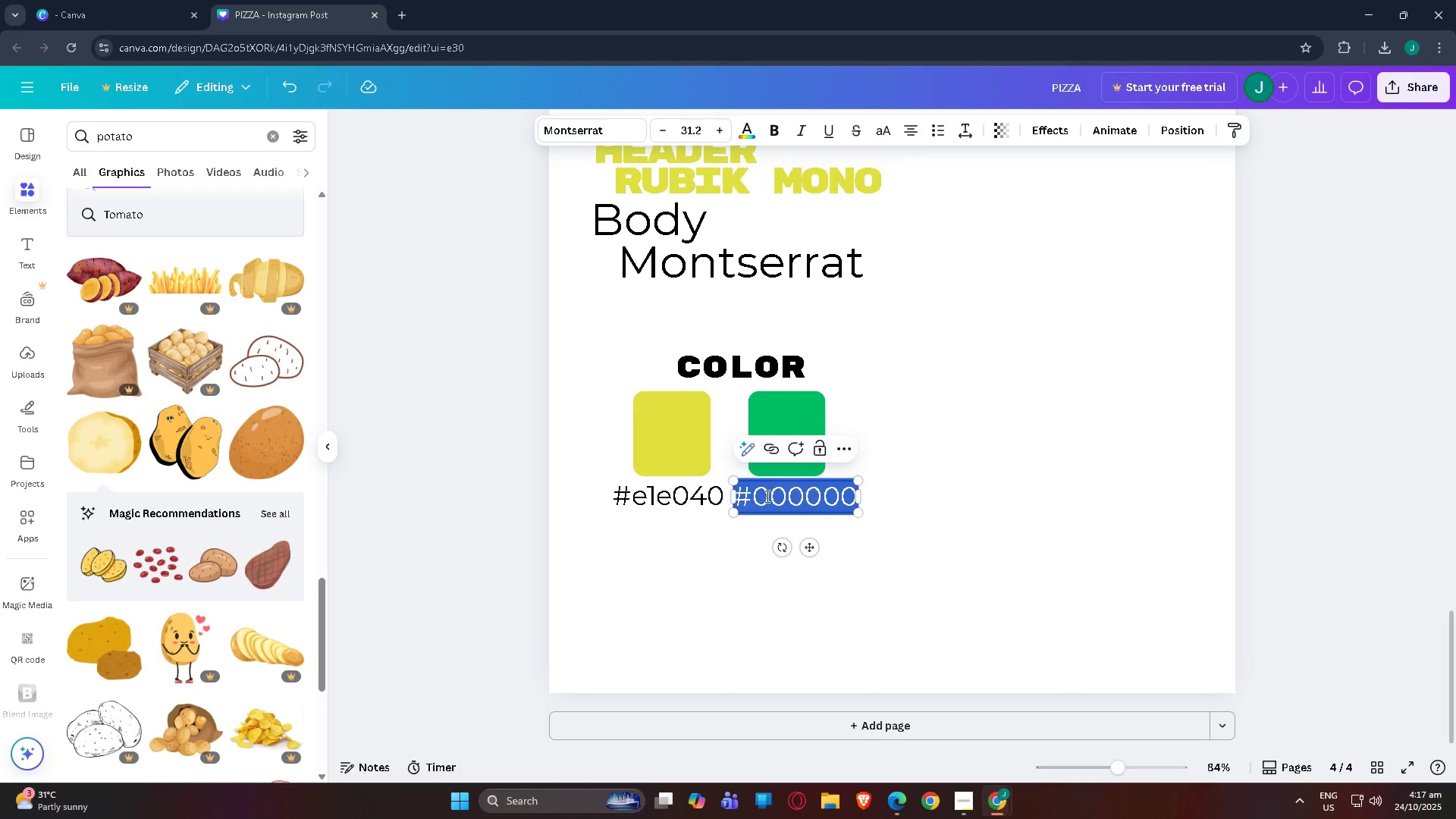 
left_click([752, 496])
 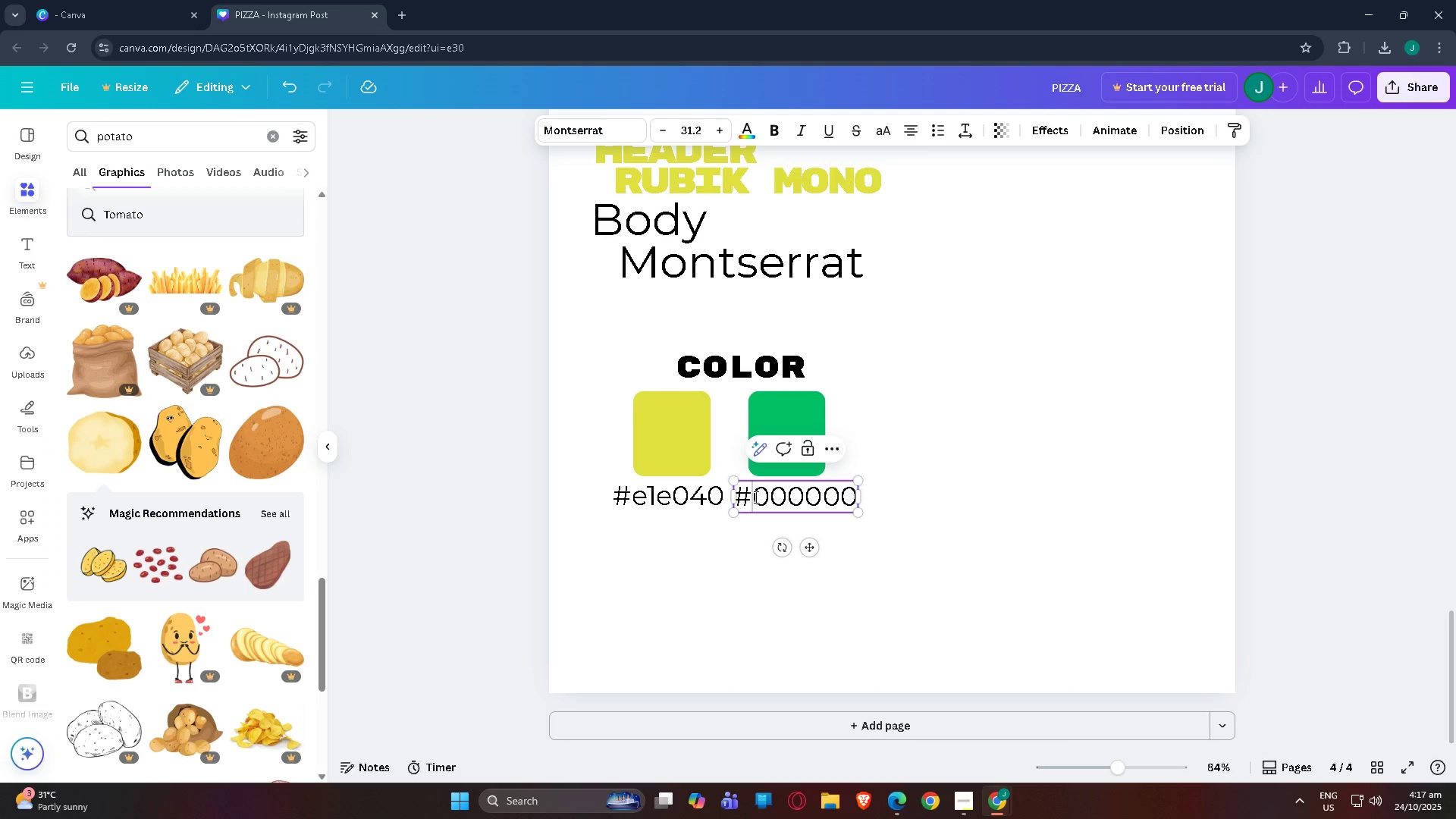 
left_click_drag(start_coordinate=[755, 497], to_coordinate=[864, 497])
 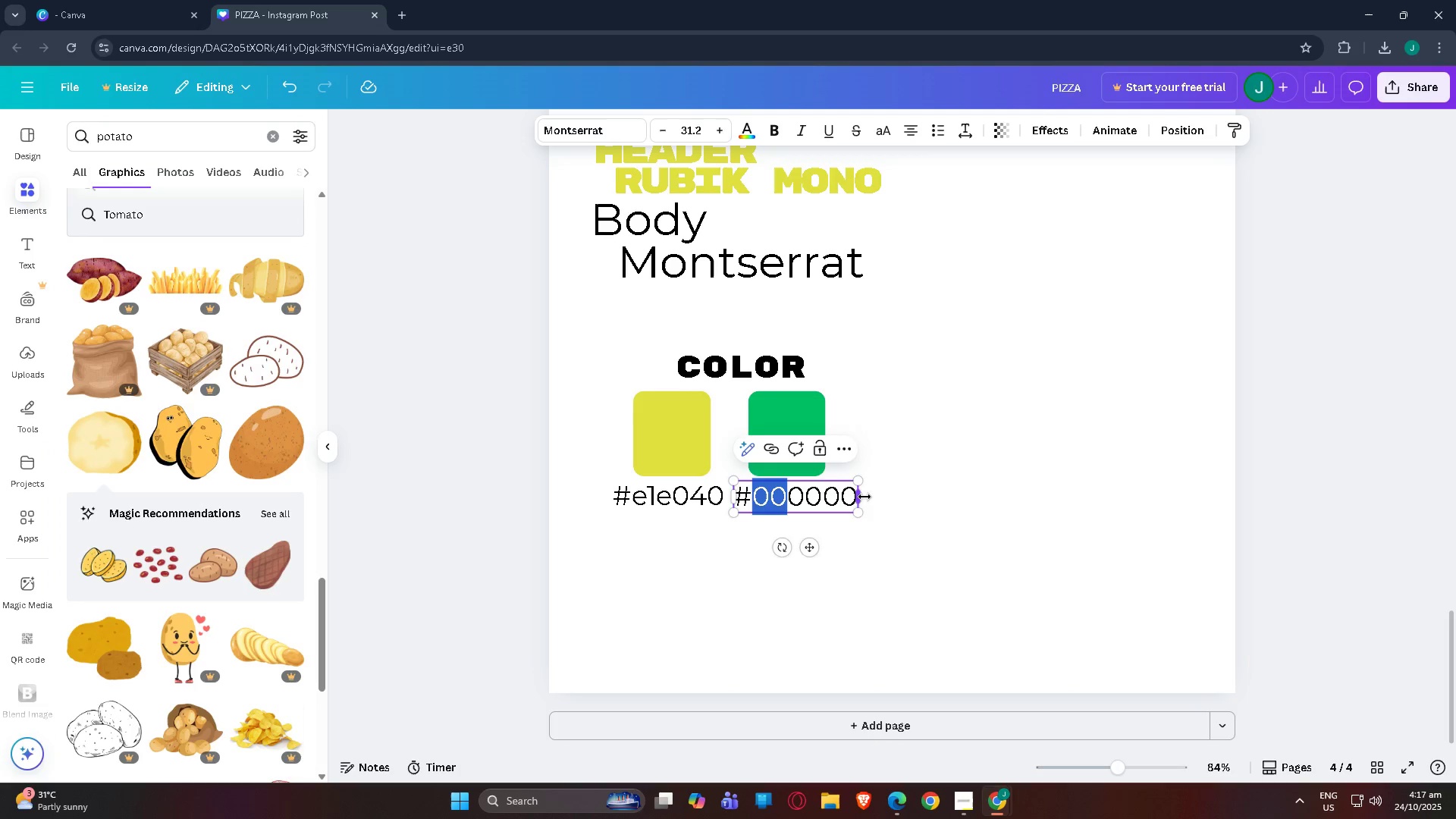 
left_click_drag(start_coordinate=[864, 497], to_coordinate=[860, 497])
 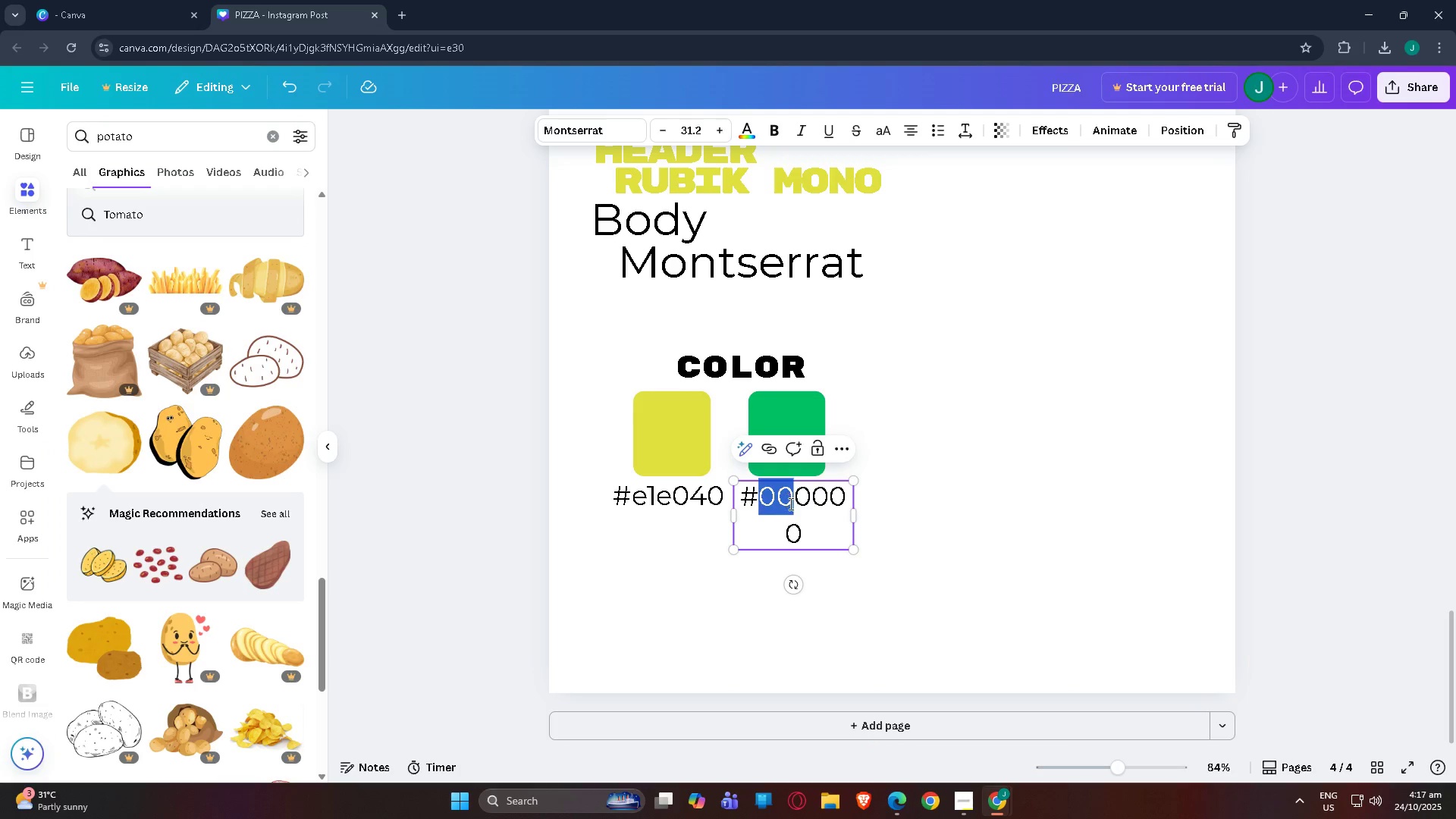 
key(Control+Z)
 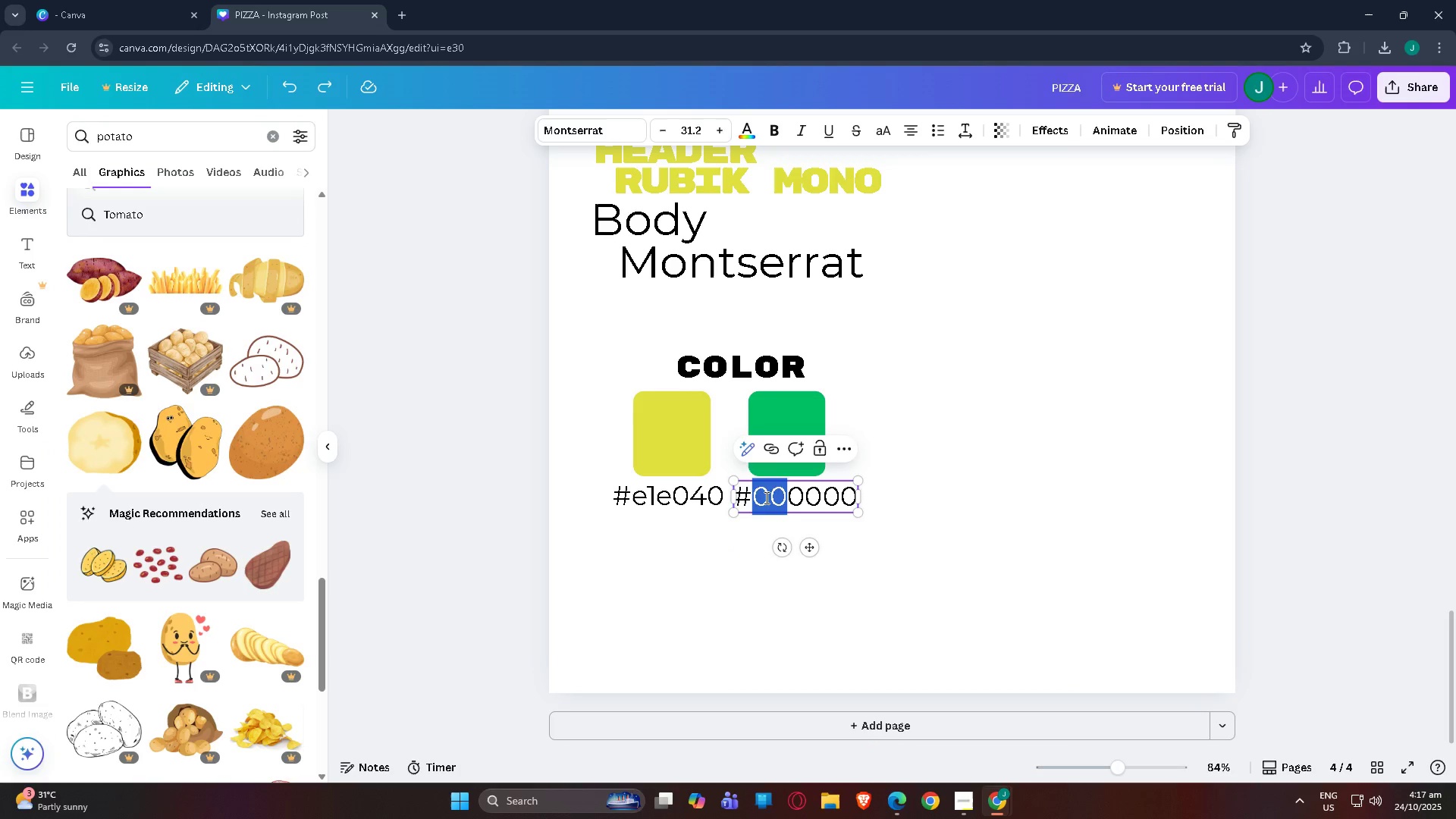 
left_click([765, 497])
 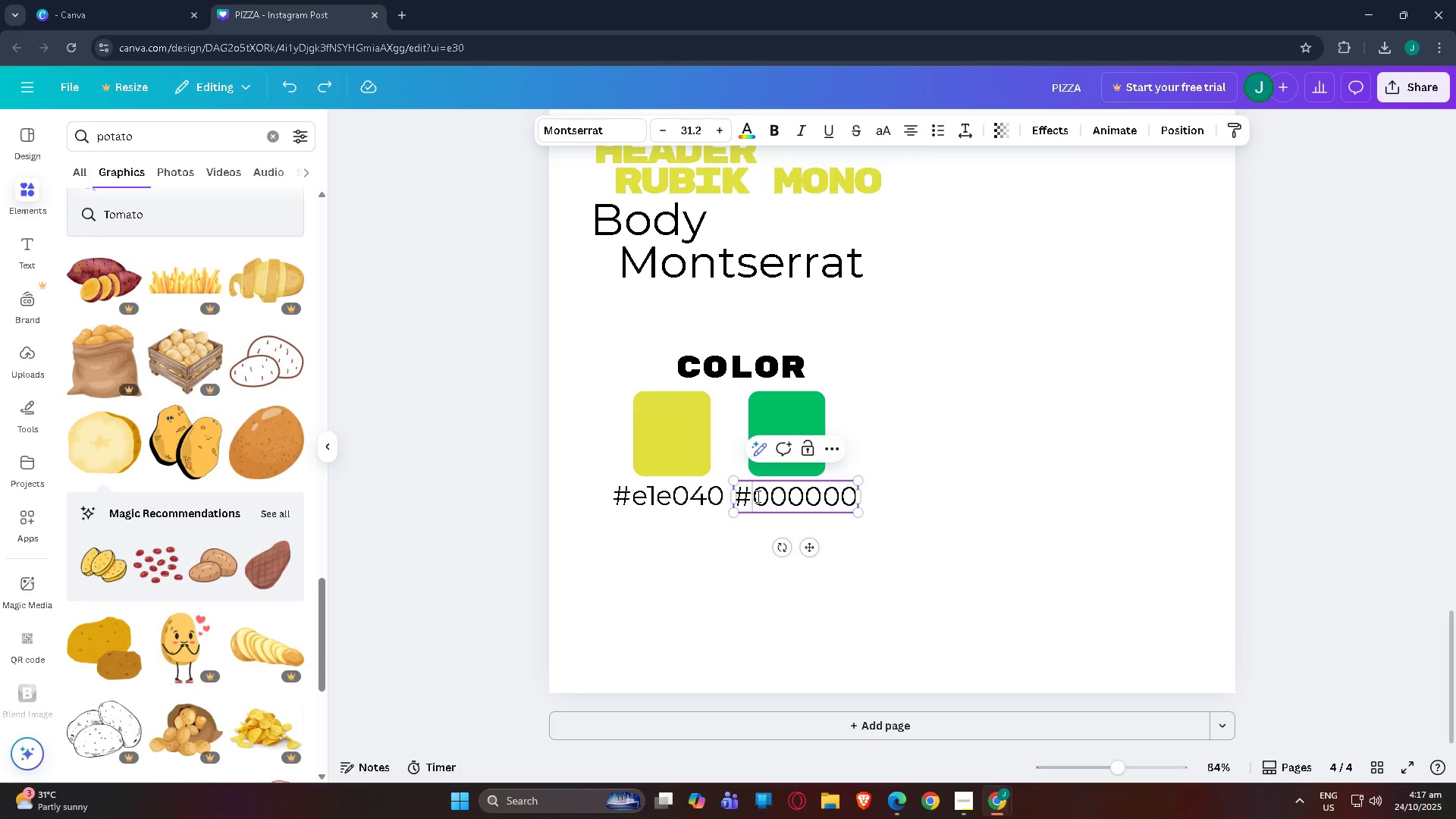 
left_click_drag(start_coordinate=[757, 496], to_coordinate=[857, 496])
 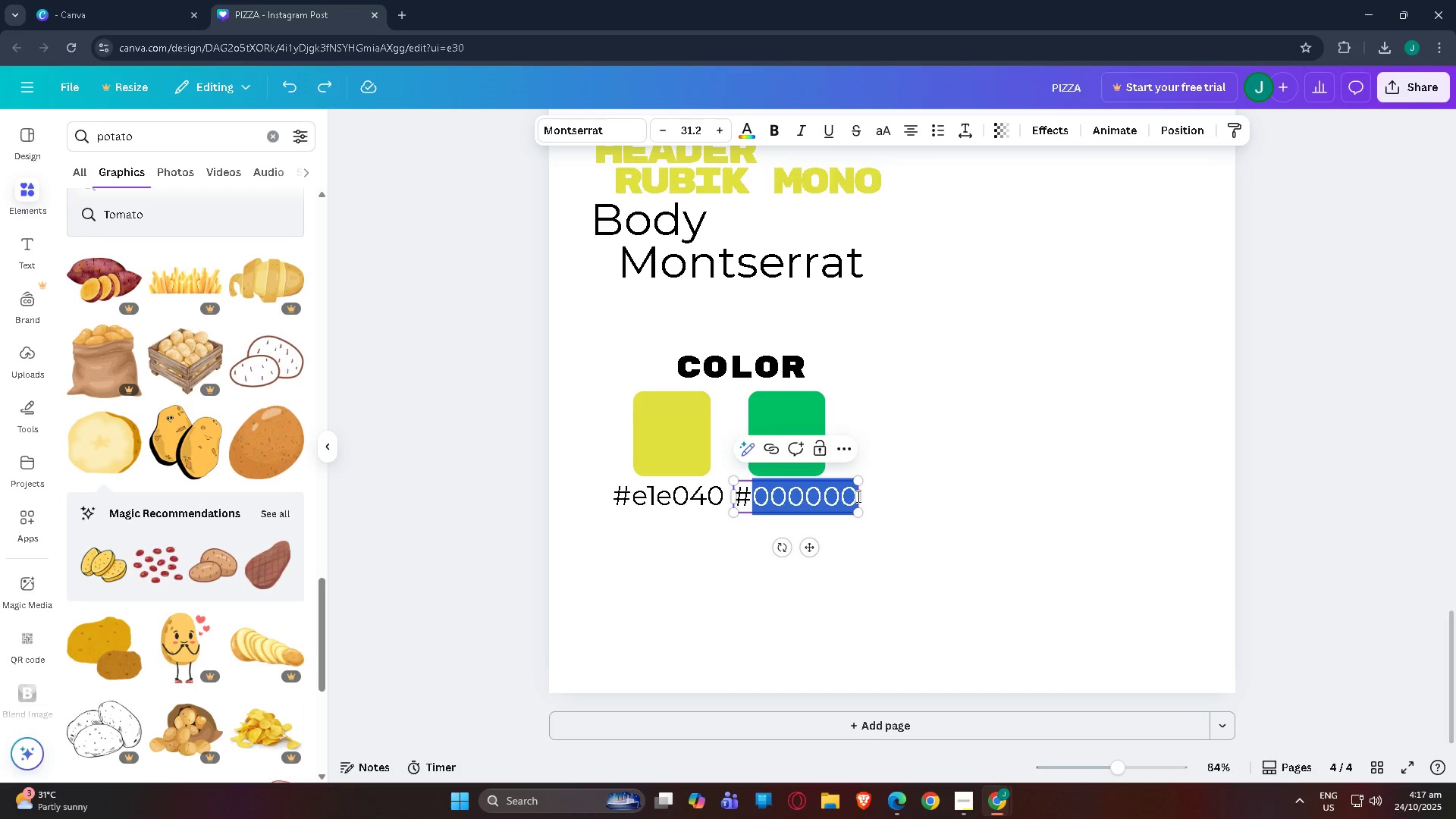 
key(Control+V)
 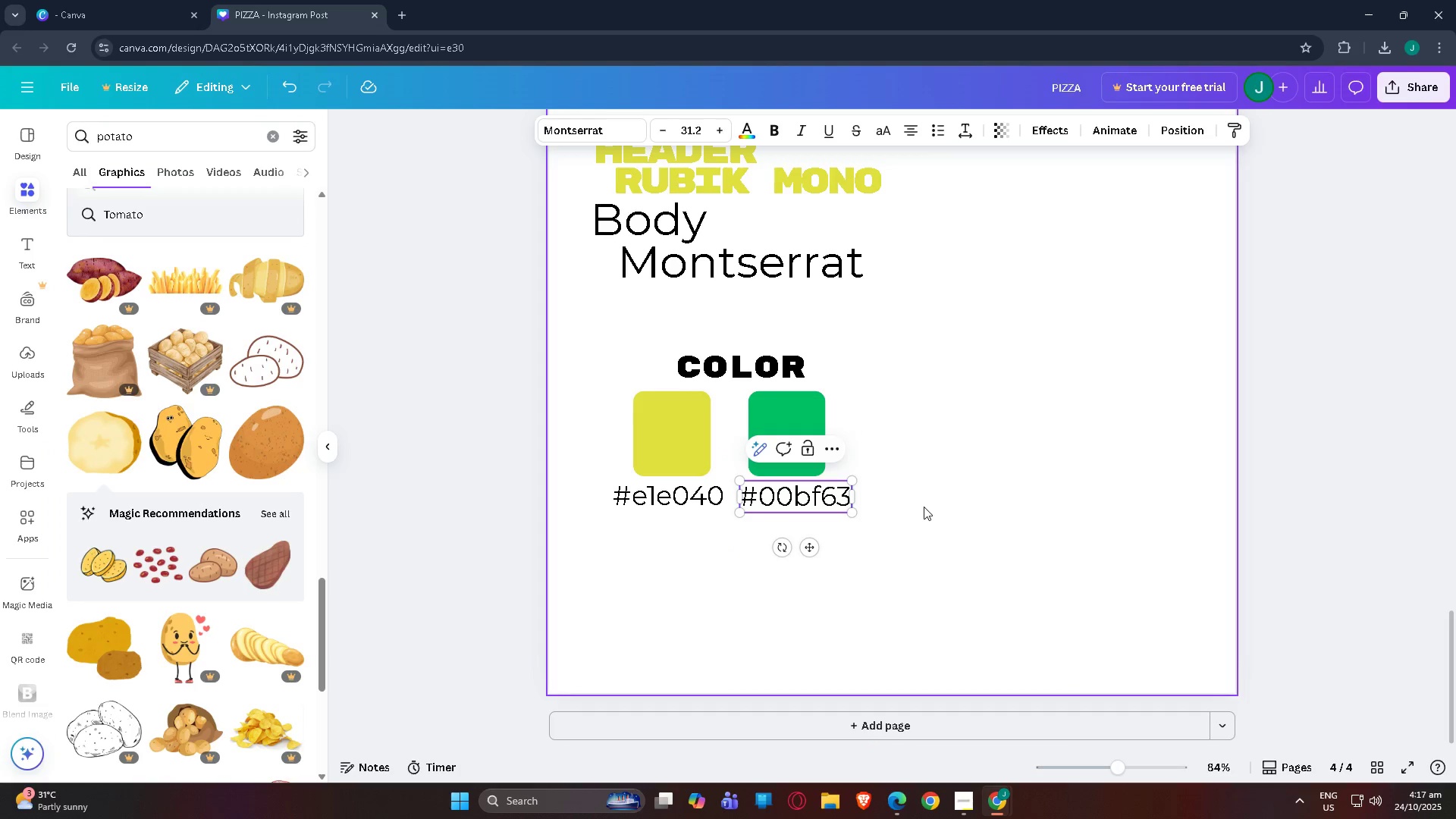 
left_click([924, 507])
 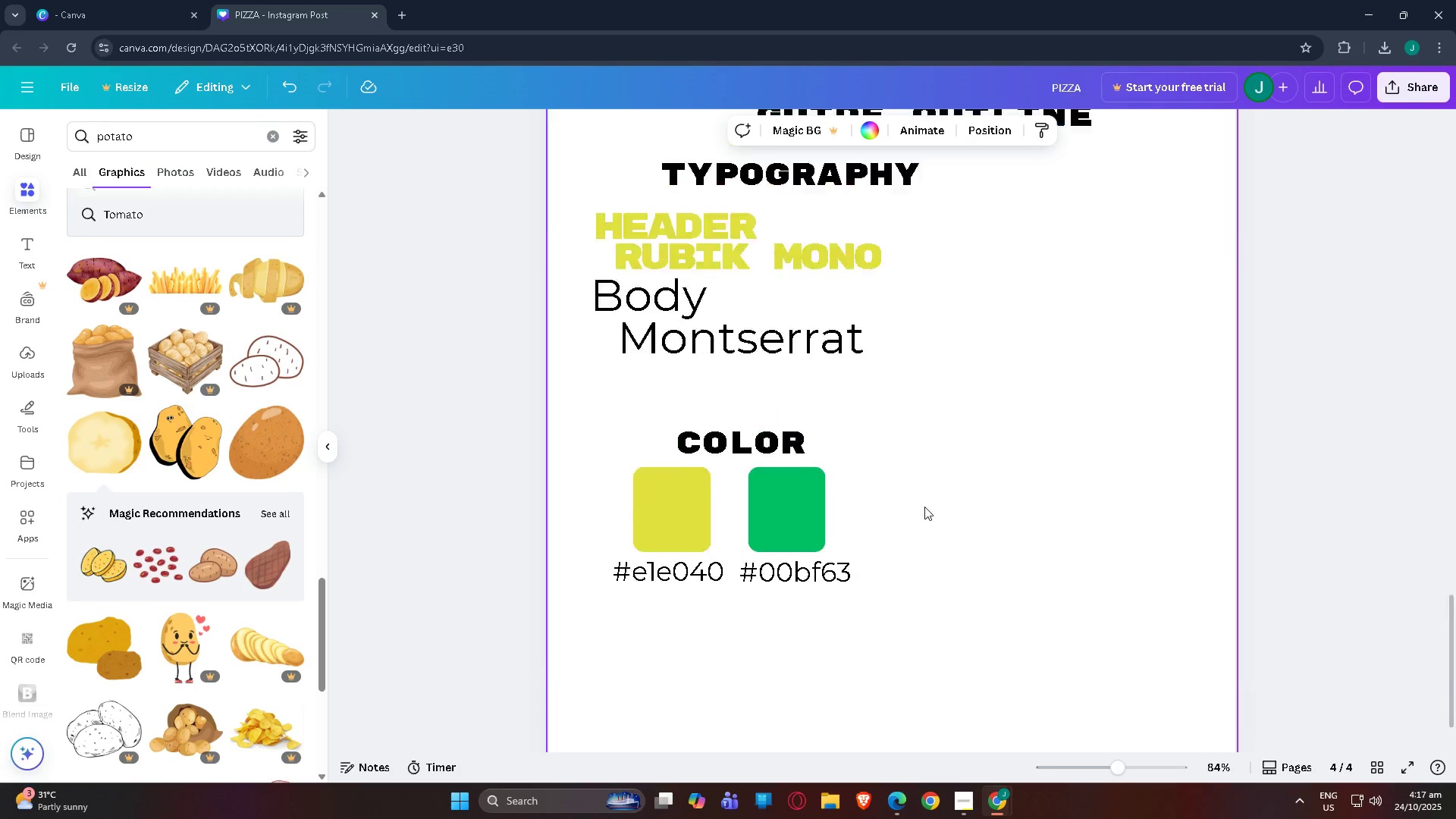 
scroll: coordinate [918, 457], scroll_direction: up, amount: 13.0
 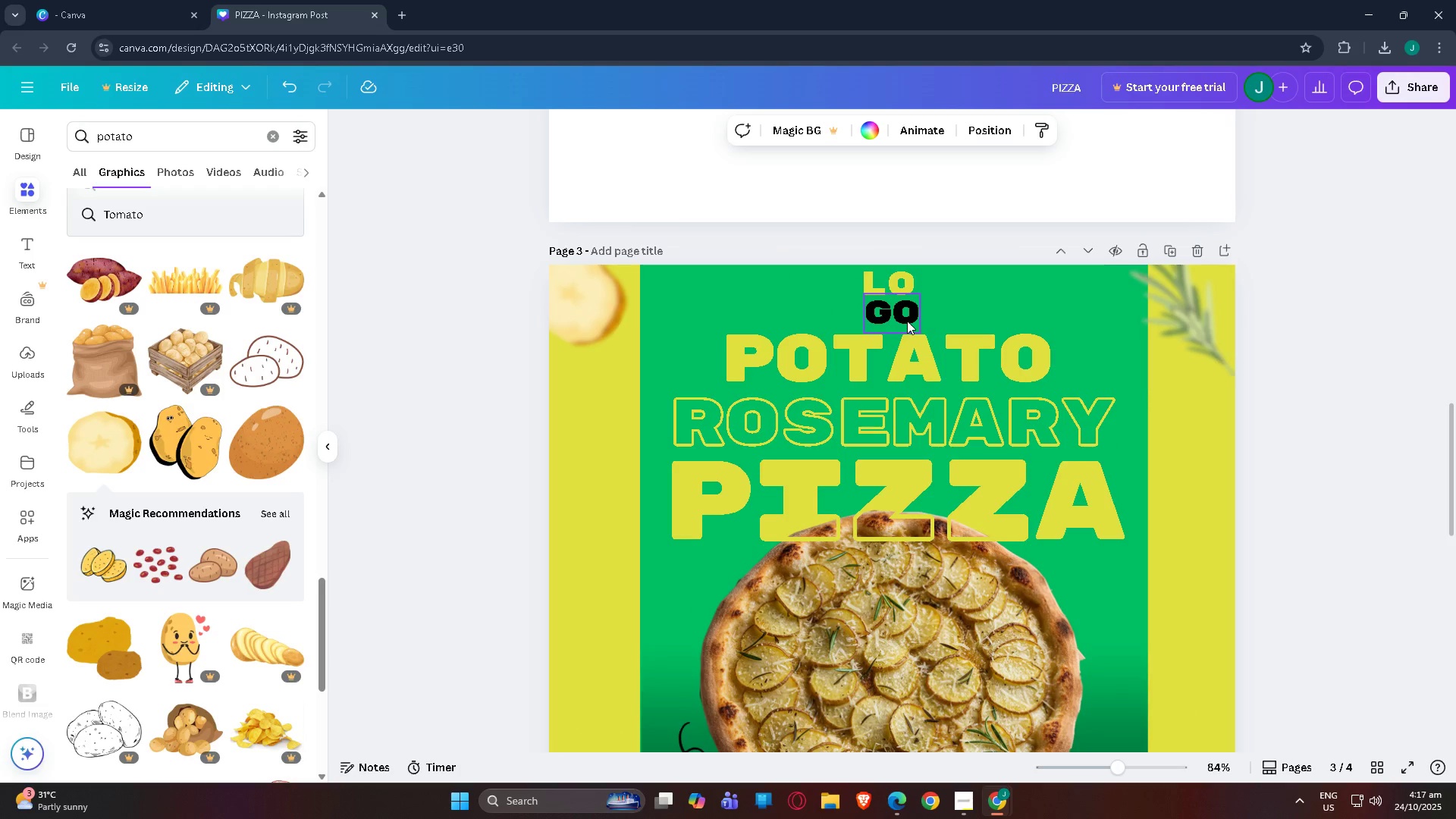 
scroll: coordinate [897, 359], scroll_direction: down, amount: 4.0
 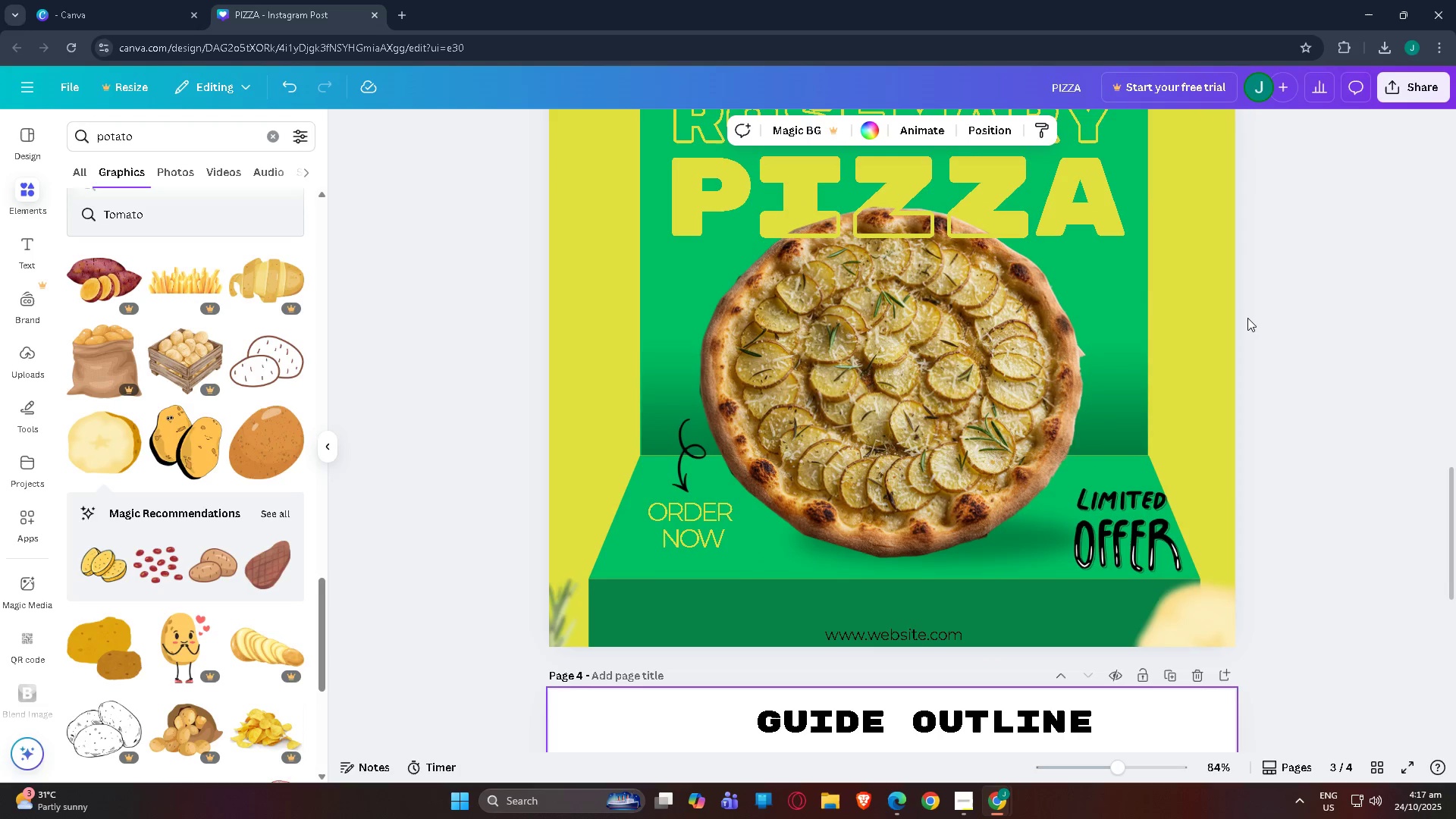 
left_click([1247, 318])
 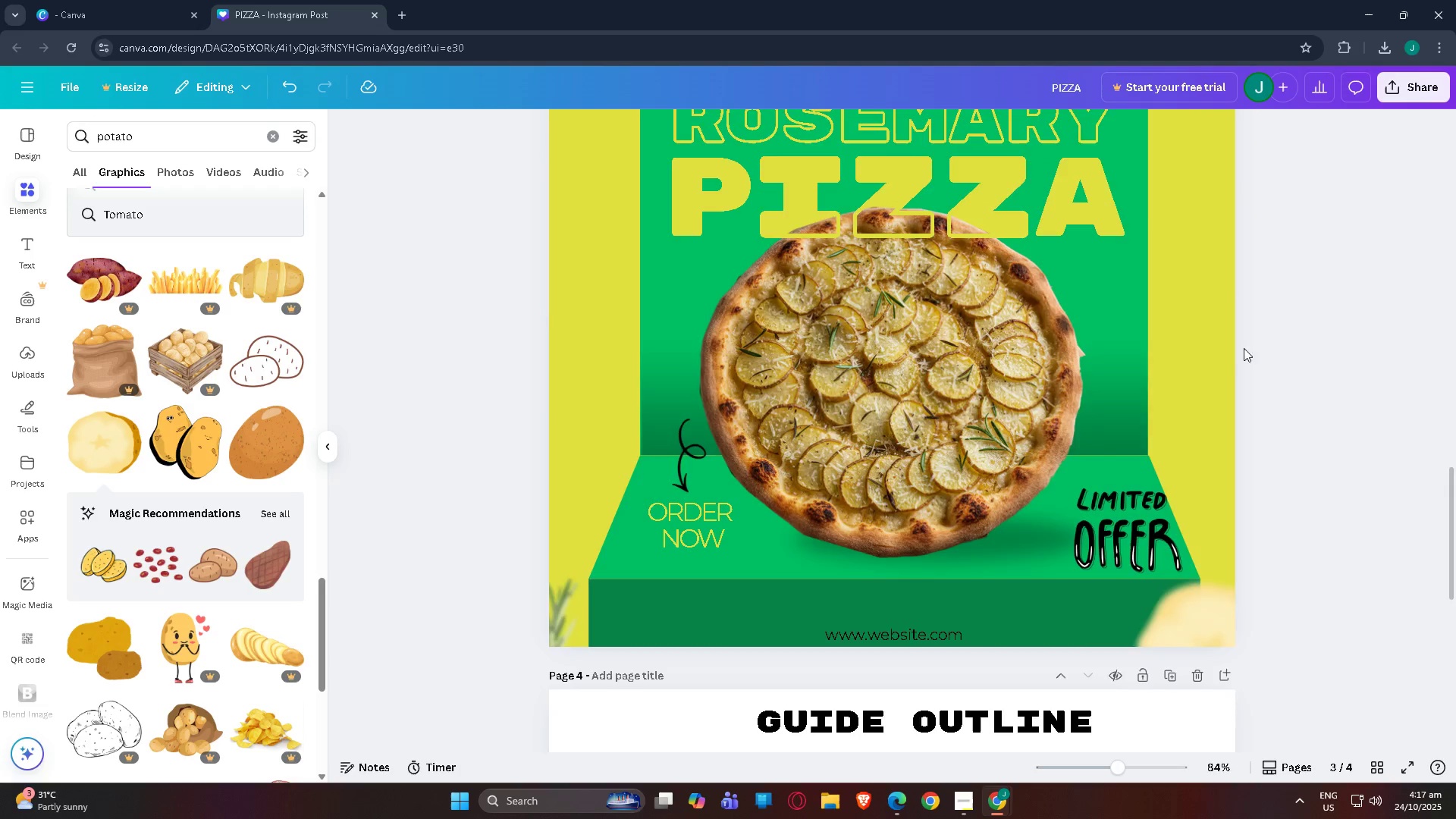 
scroll: coordinate [1256, 386], scroll_direction: up, amount: 4.0
 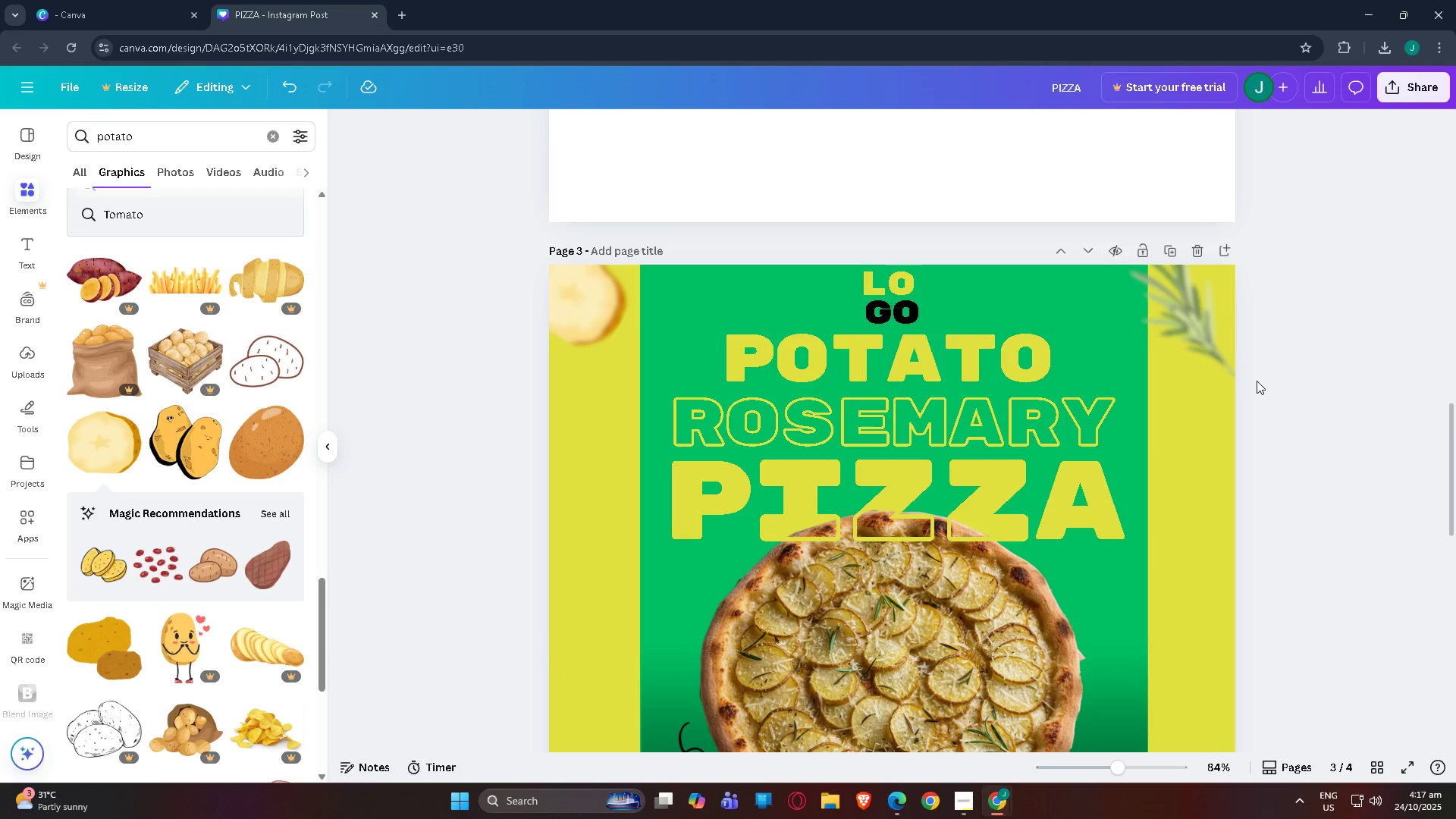 
scroll: coordinate [1234, 354], scroll_direction: down, amount: 6.0
 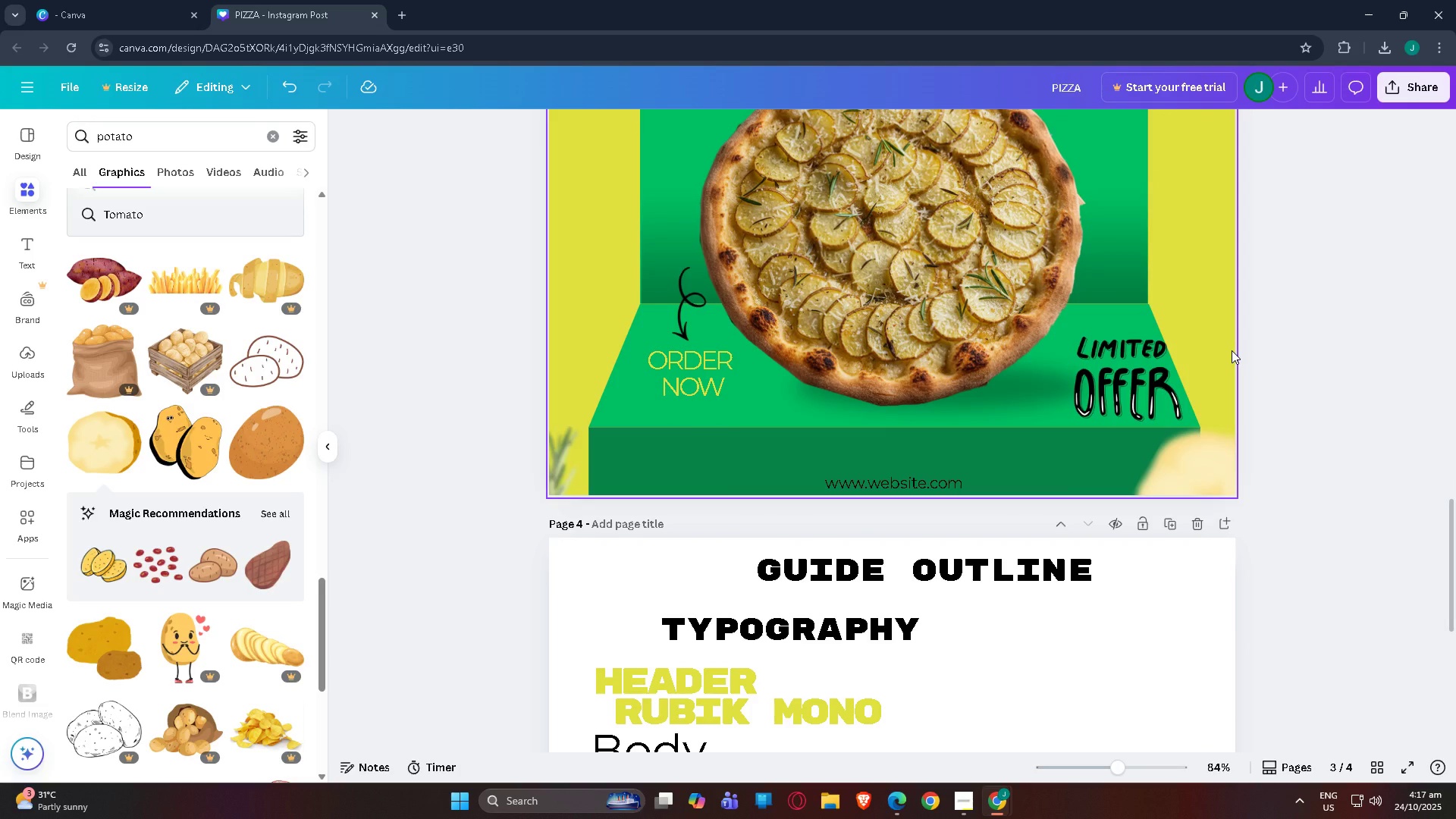 
scroll: coordinate [1231, 350], scroll_direction: up, amount: 6.0
 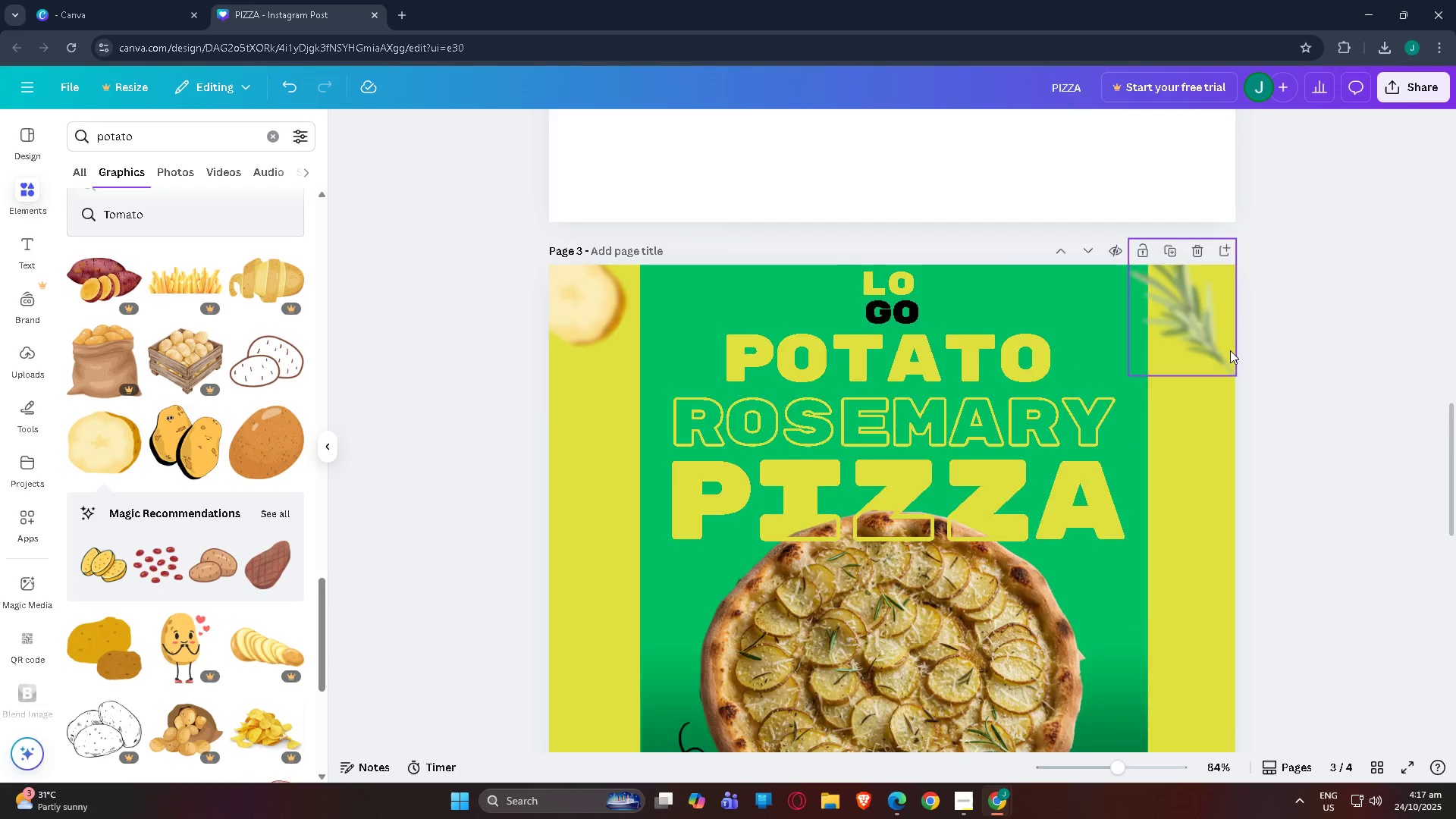 
scroll: coordinate [1230, 350], scroll_direction: down, amount: 3.0
 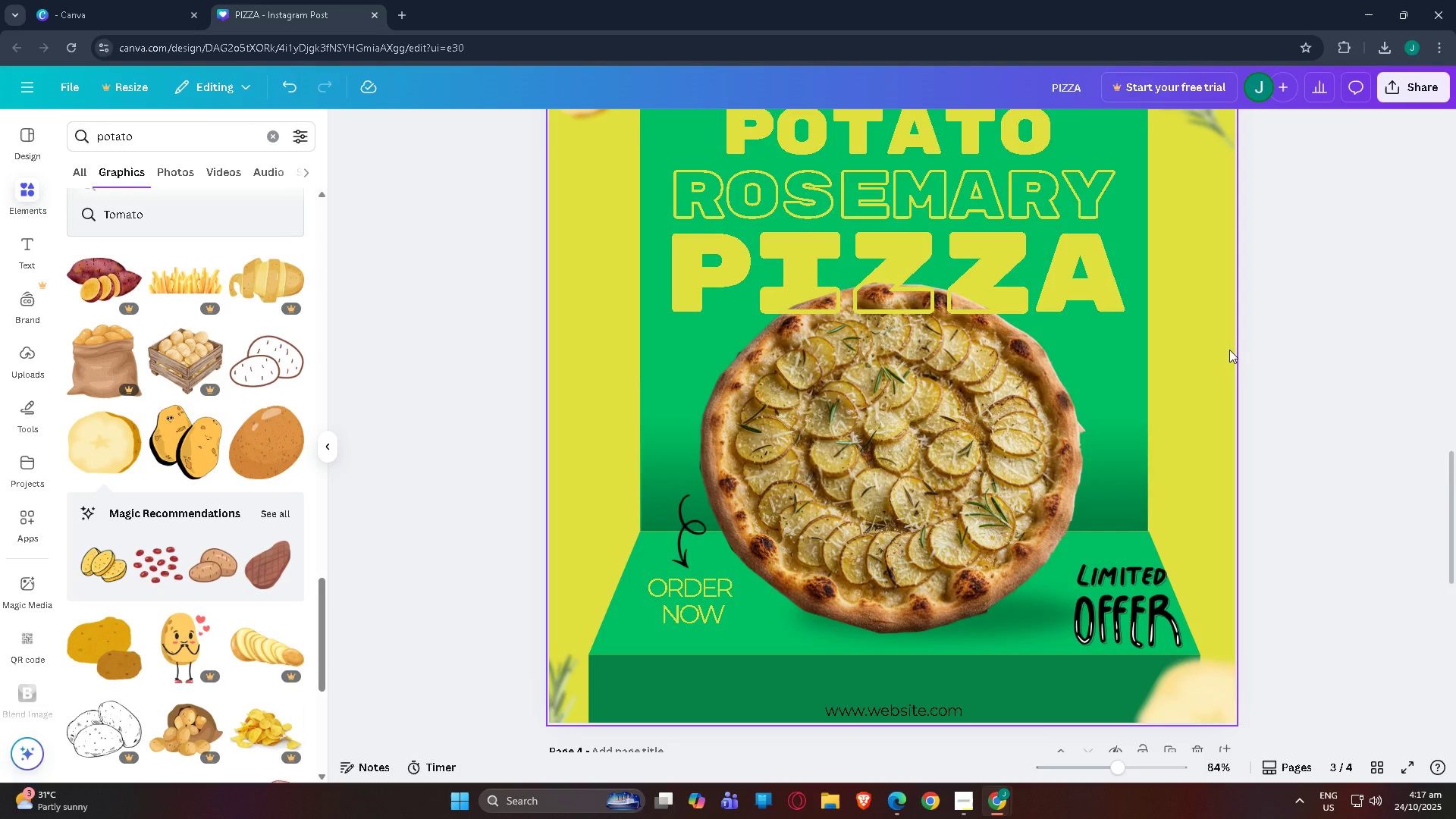 
scroll: coordinate [1228, 351], scroll_direction: up, amount: 4.0
 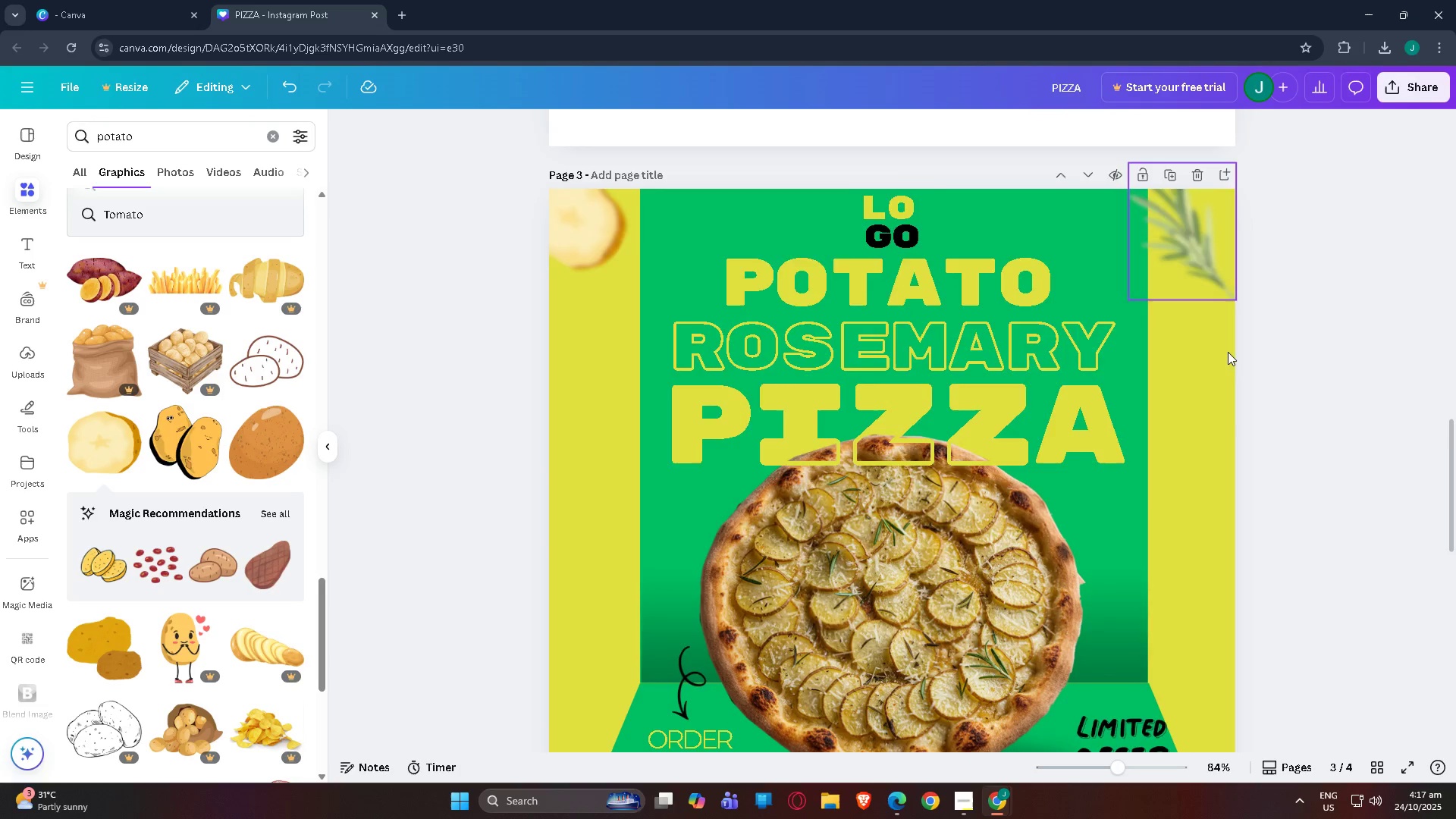 
scroll: coordinate [1223, 350], scroll_direction: down, amount: 8.0
 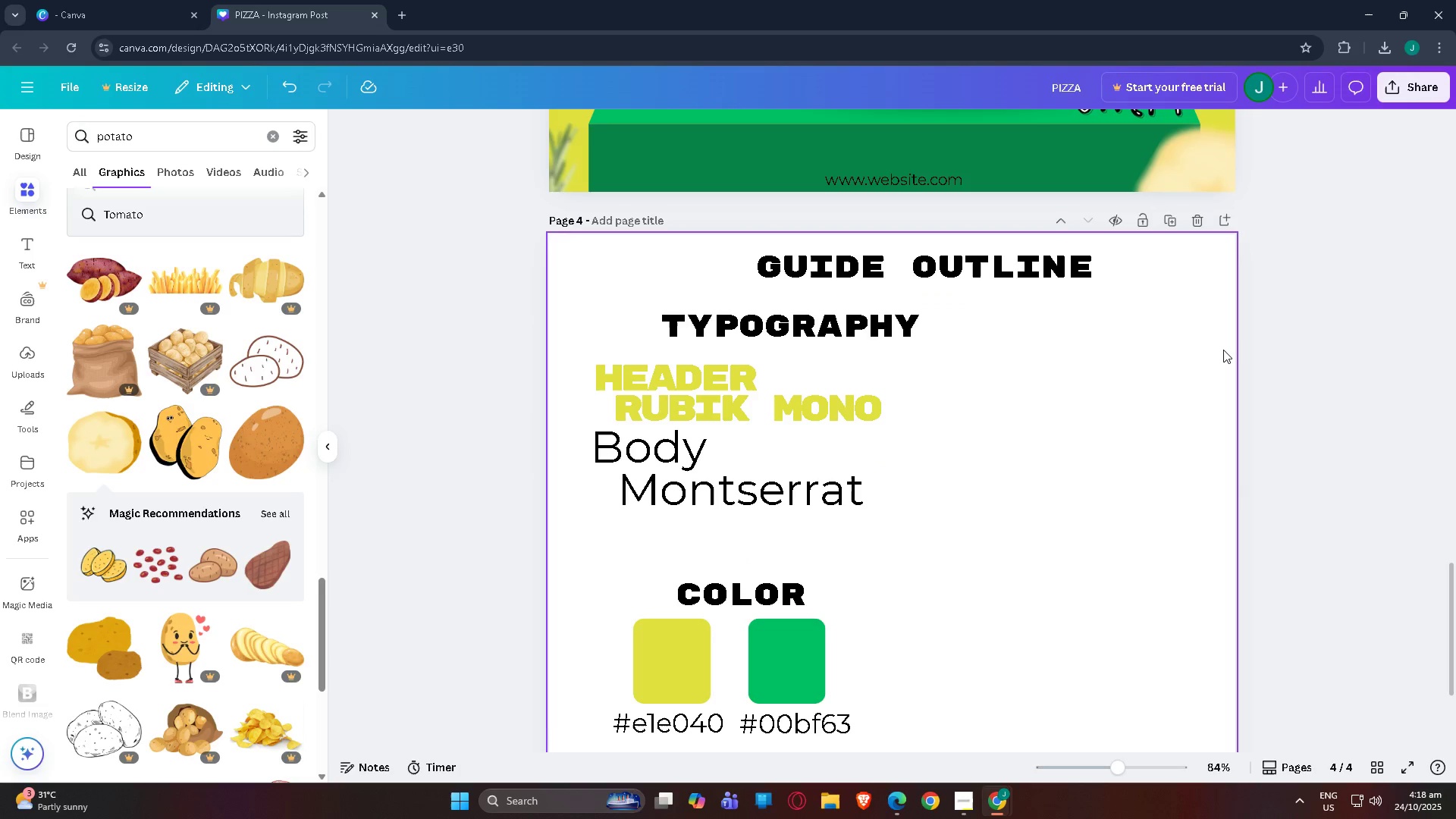 
scroll: coordinate [921, 357], scroll_direction: up, amount: 27.0
 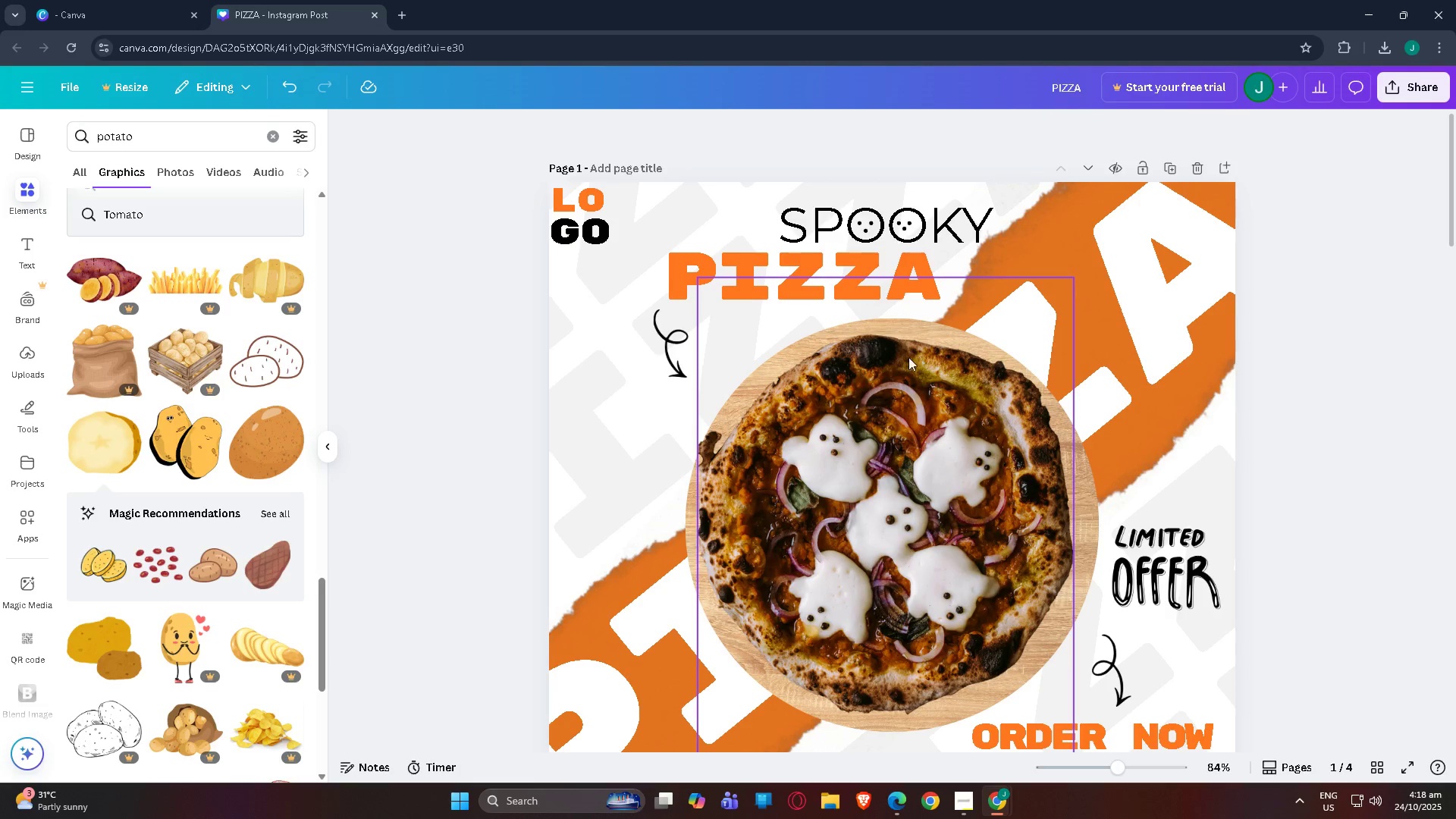 
scroll: coordinate [936, 372], scroll_direction: down, amount: 31.0
 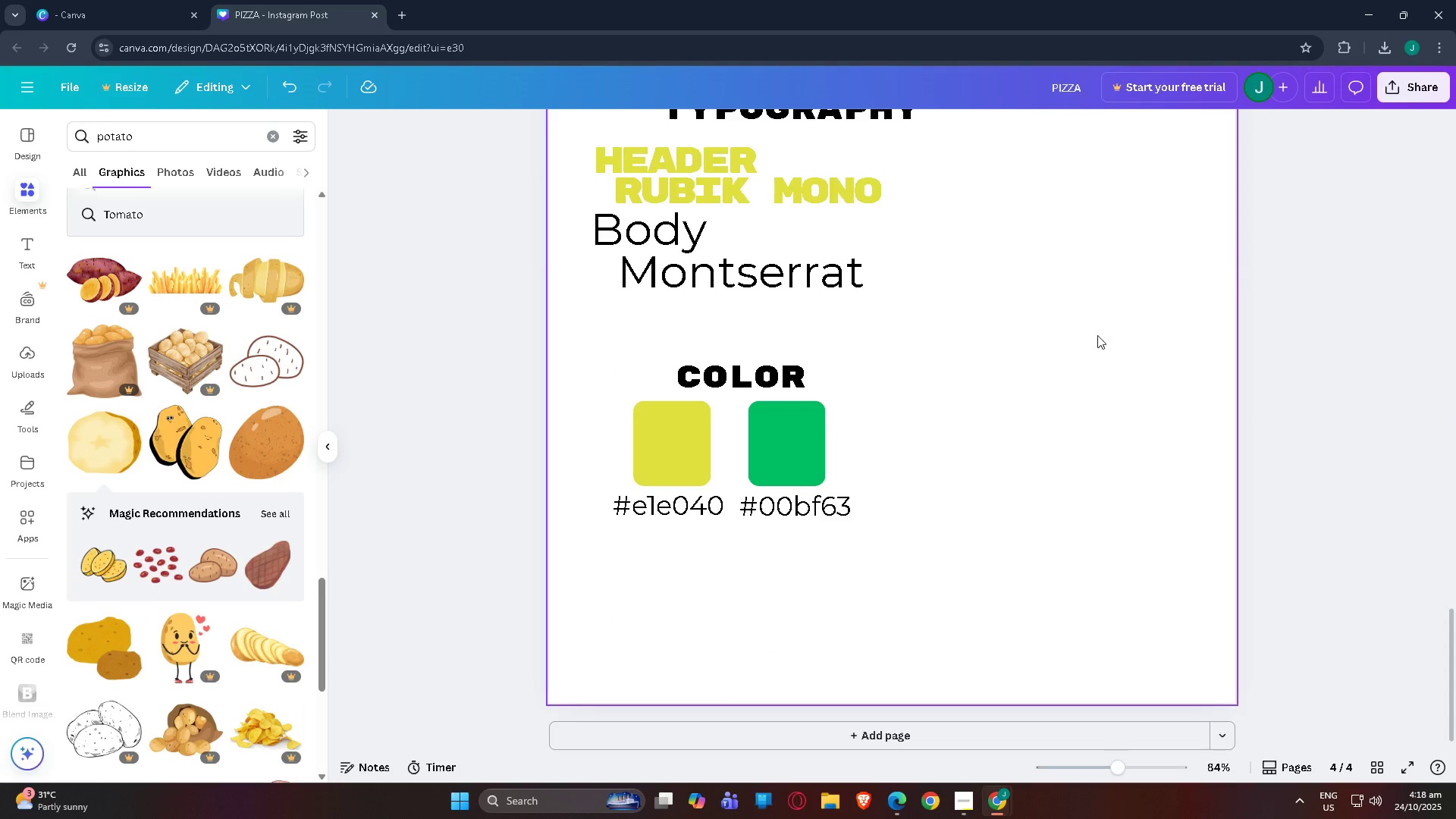 
scroll: coordinate [1014, 331], scroll_direction: up, amount: 8.0
 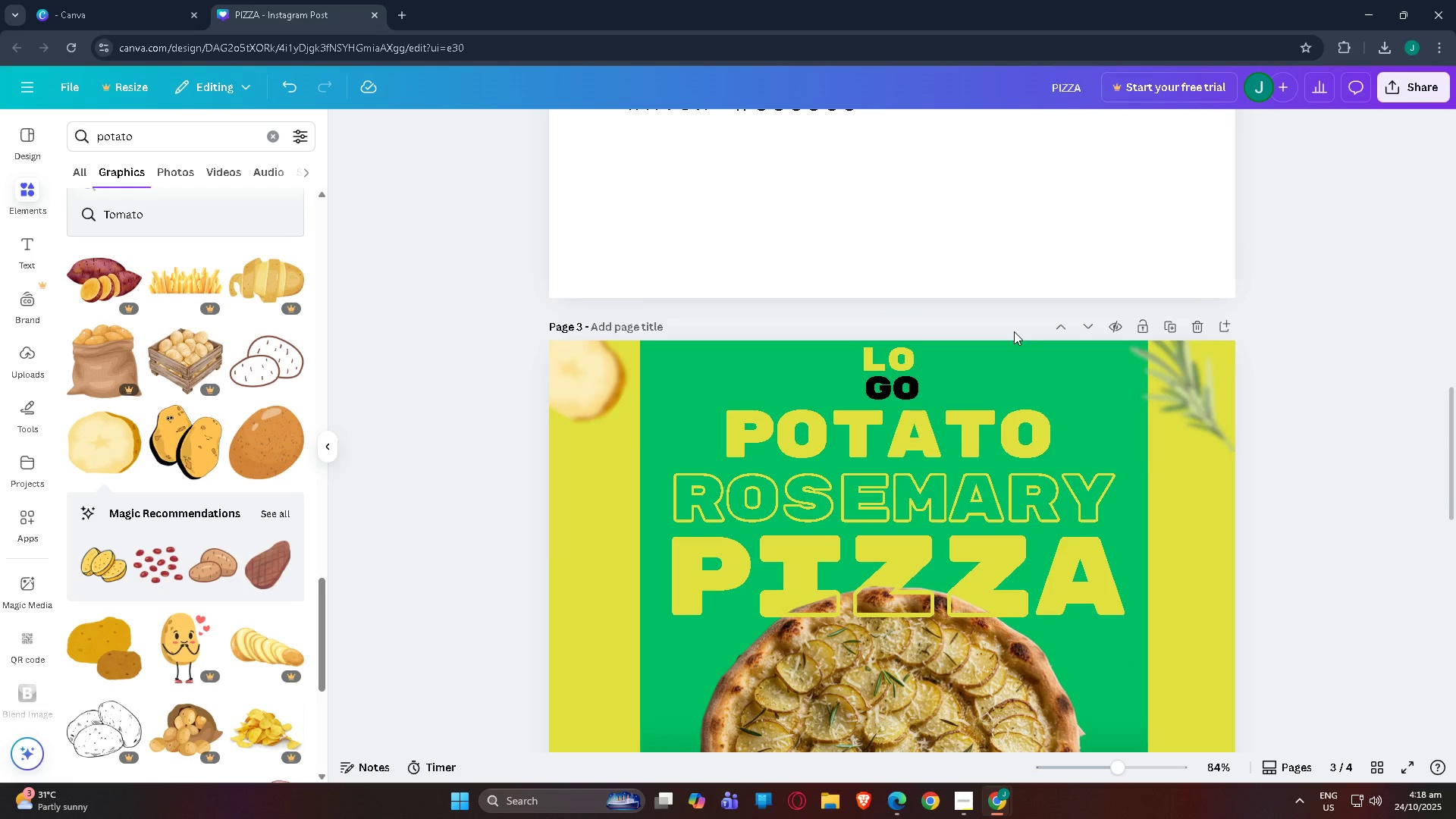 
scroll: coordinate [1043, 350], scroll_direction: down, amount: 8.0
 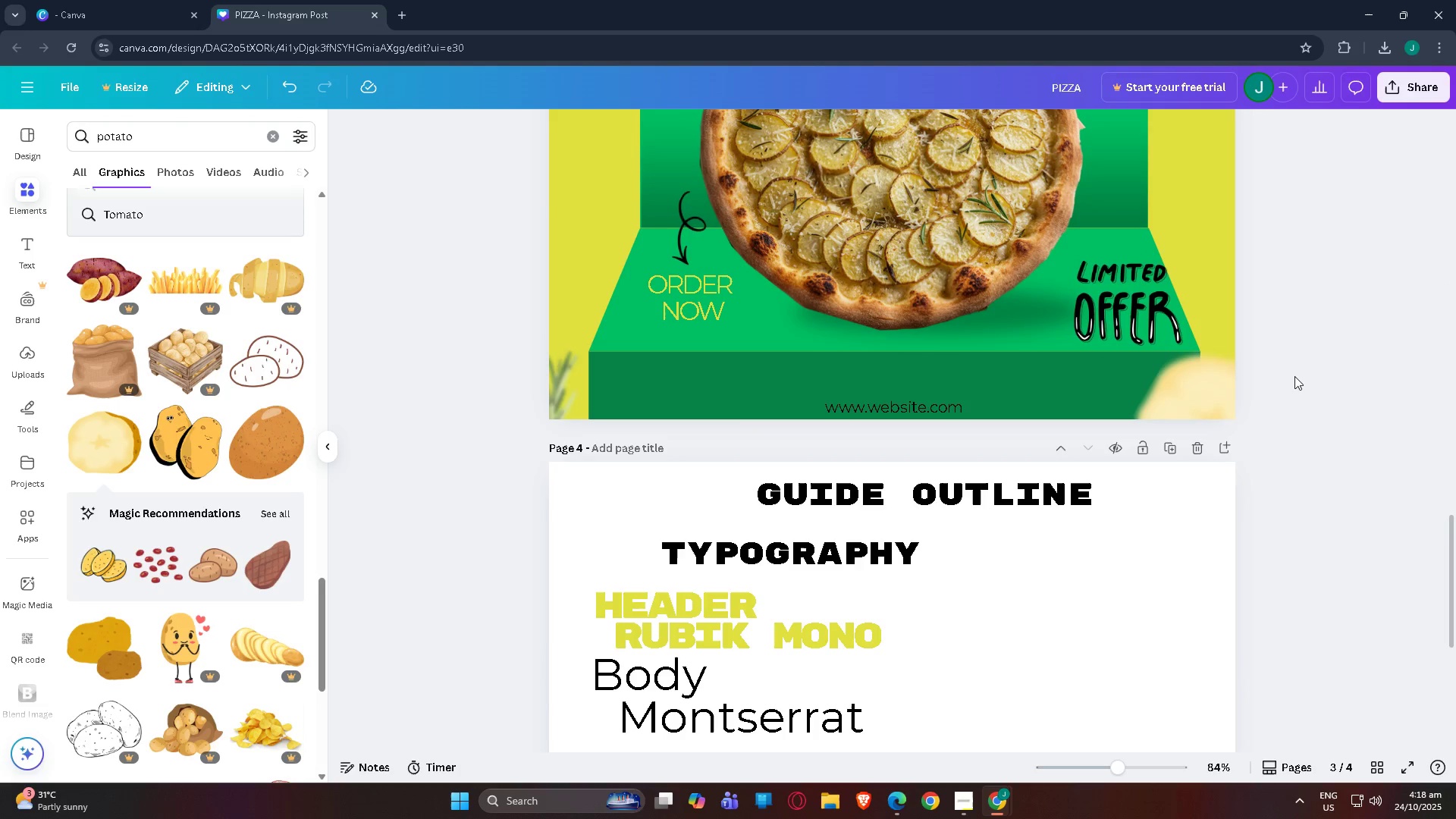 
scroll: coordinate [1147, 416], scroll_direction: up, amount: 13.0
 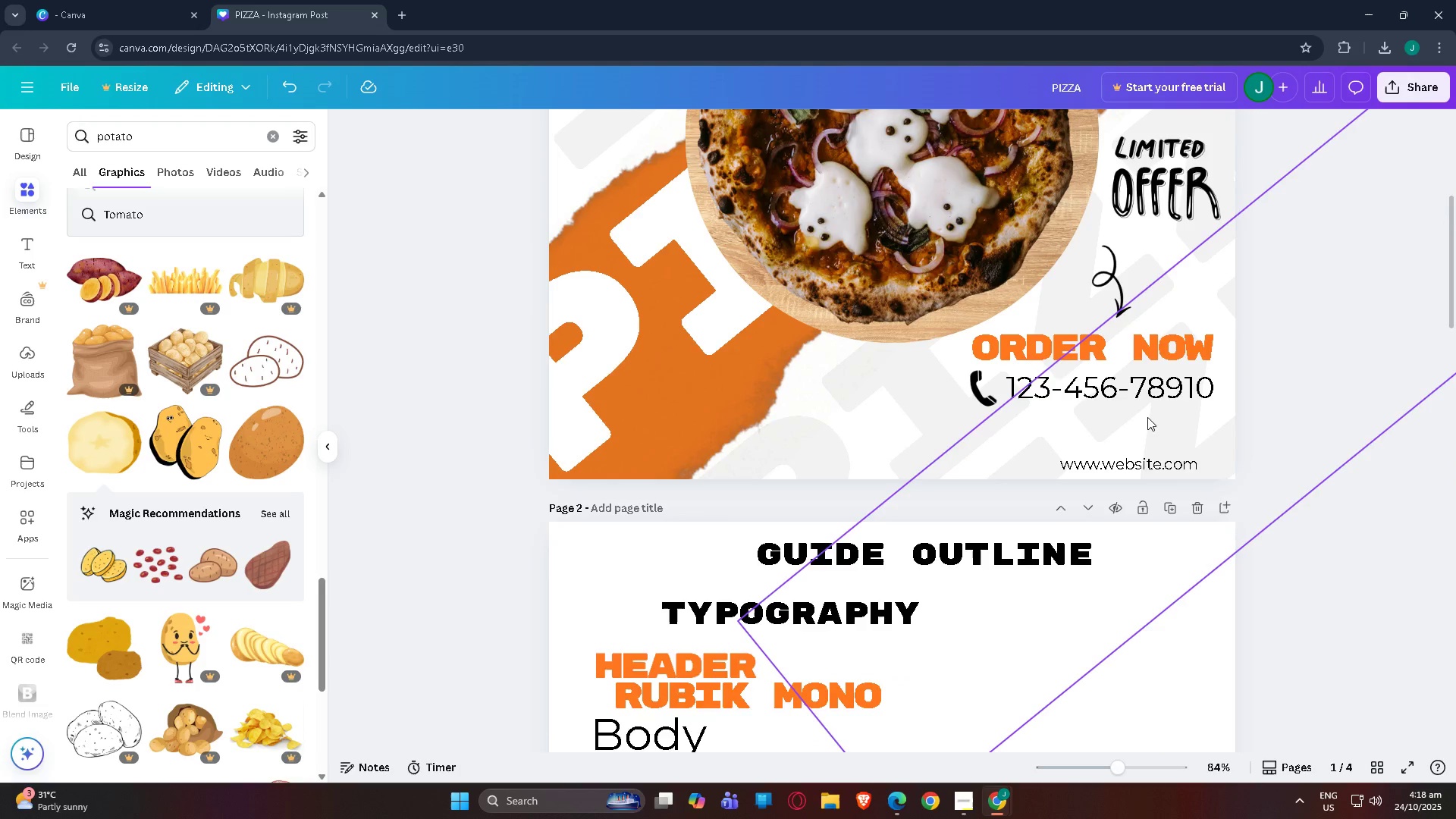 
scroll: coordinate [1146, 423], scroll_direction: down, amount: 14.0
 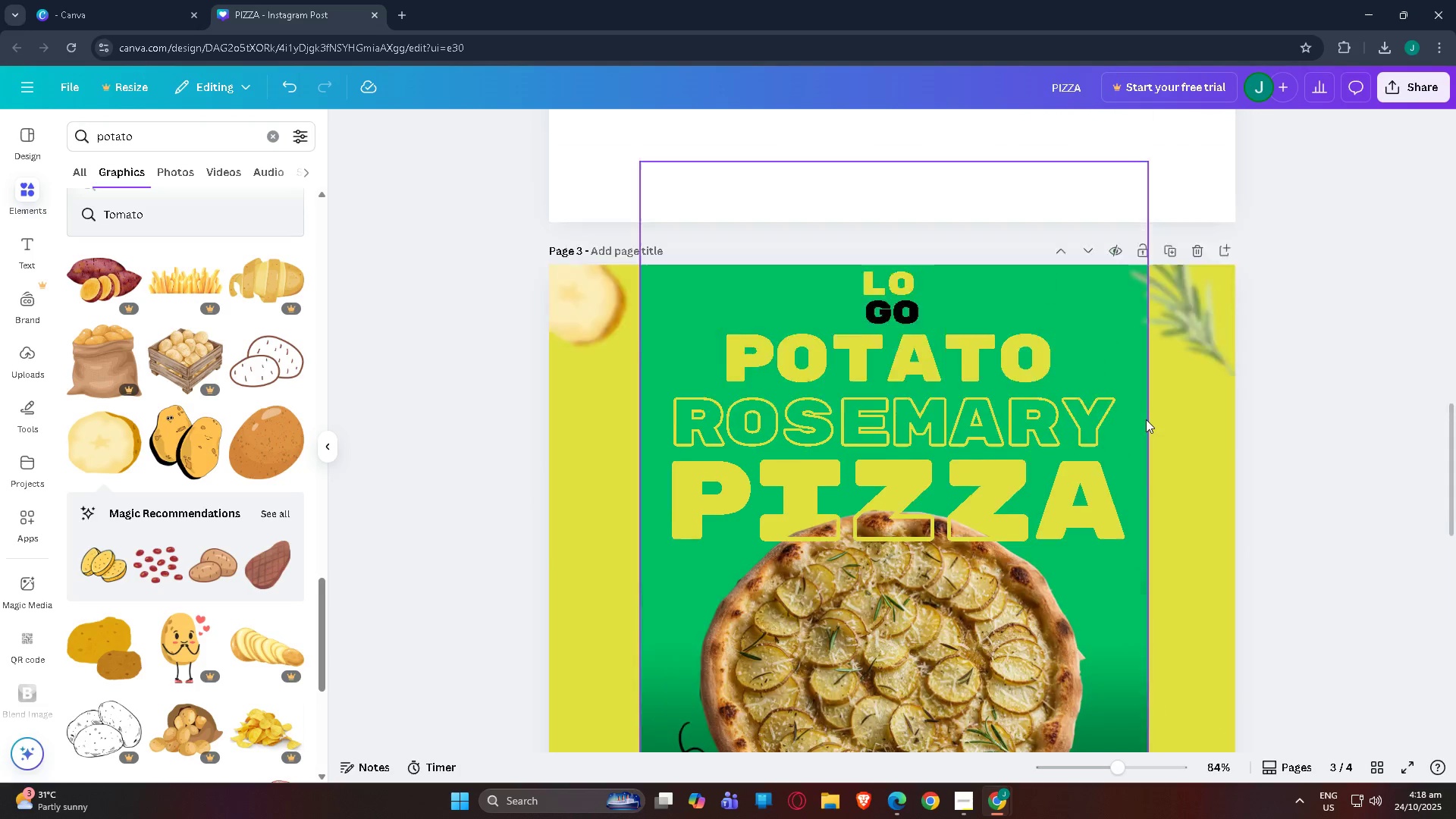 
scroll: coordinate [1102, 432], scroll_direction: up, amount: 8.0
 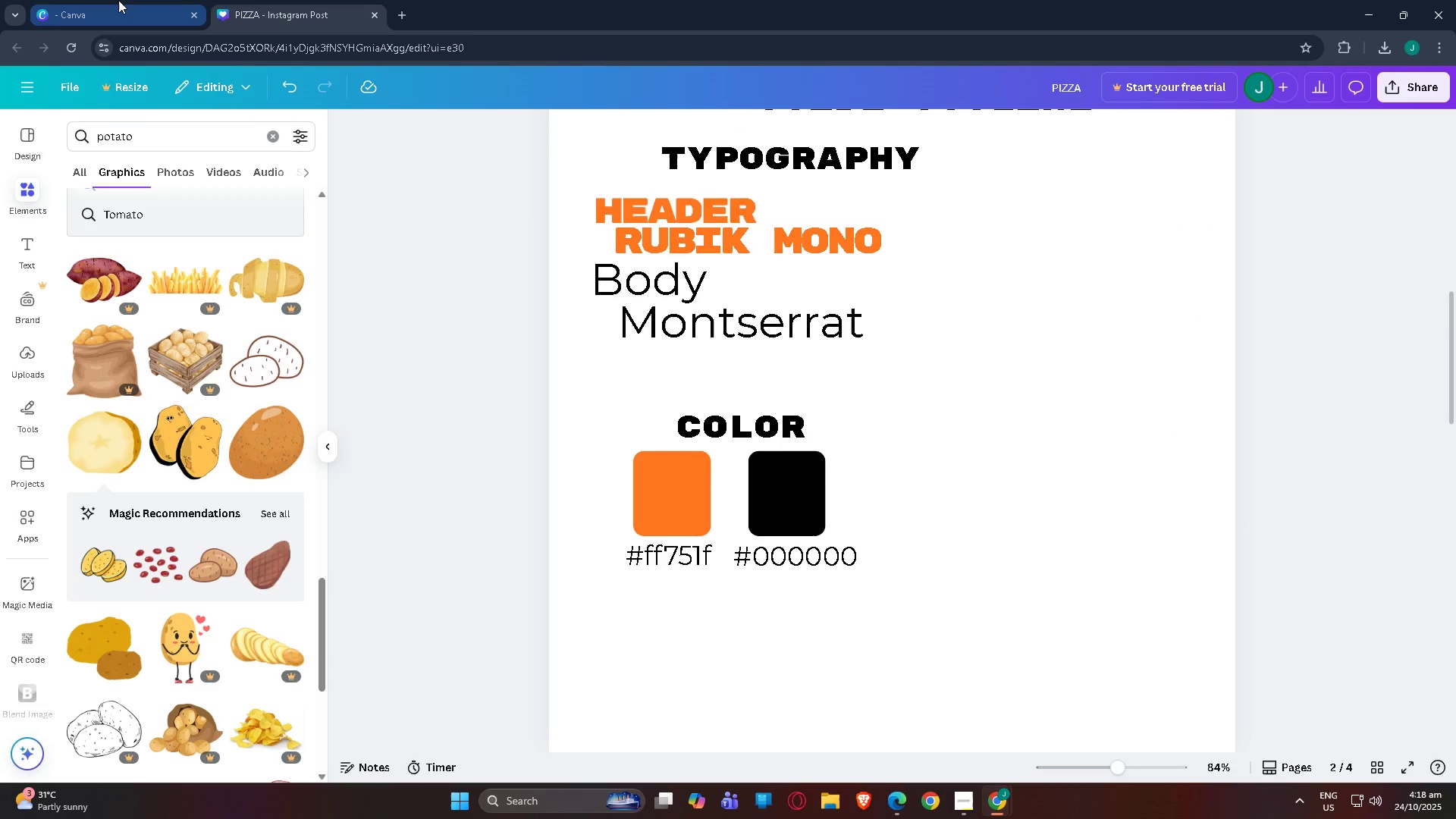 
left_click([118, 0])
 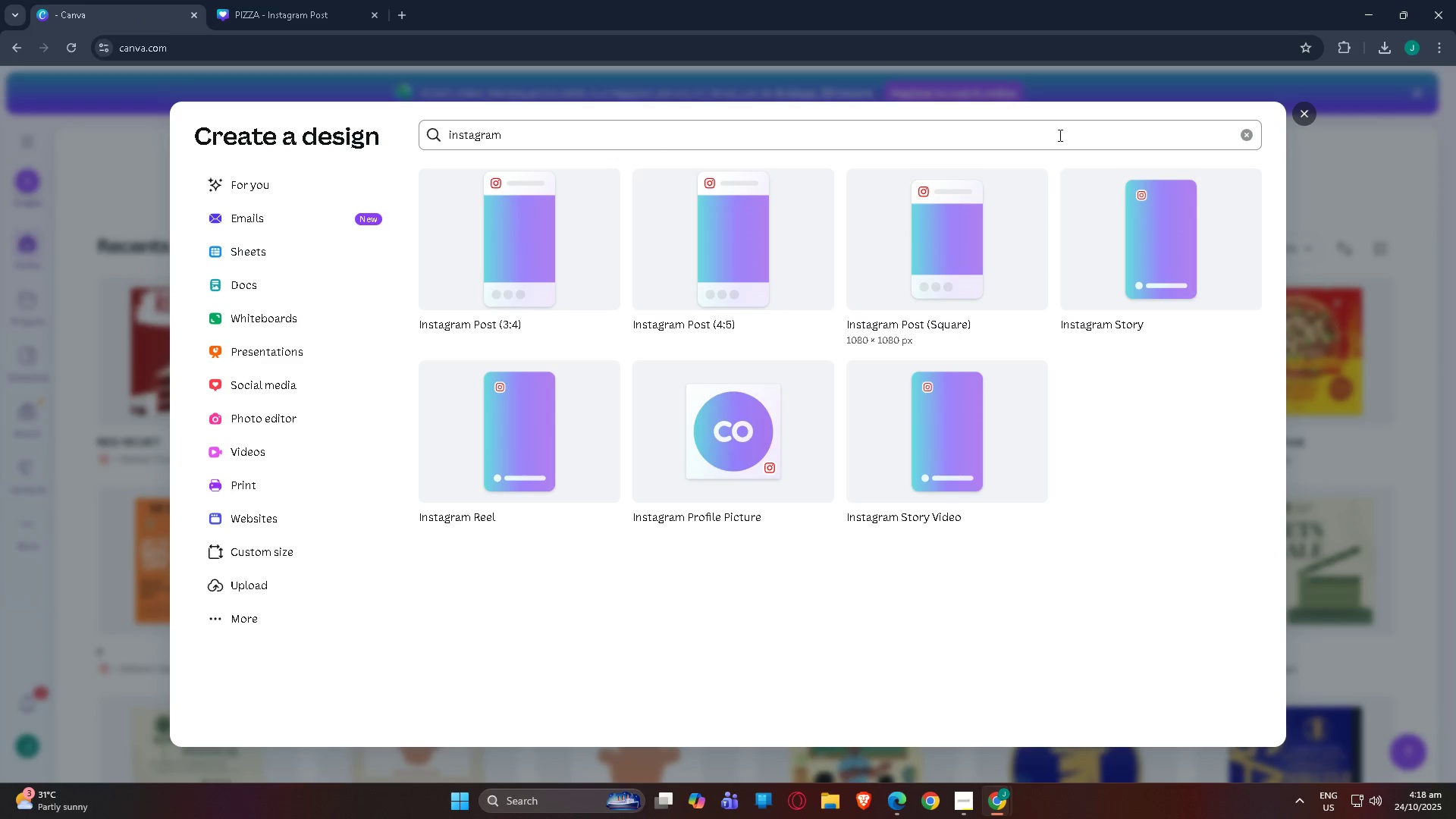 
mouse_move([1289, 107])
 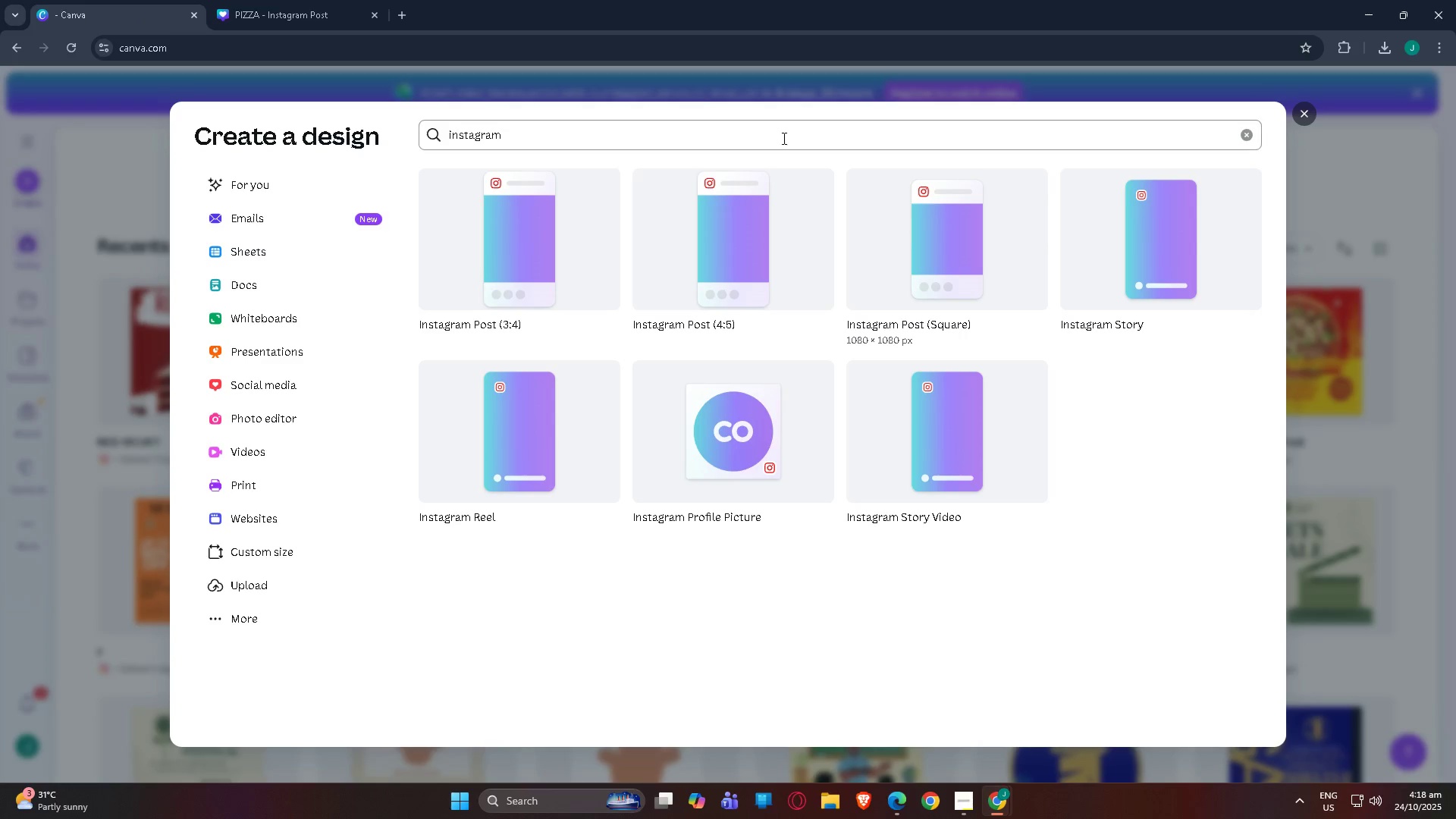 
left_click_drag(start_coordinate=[783, 138], to_coordinate=[161, 162])
 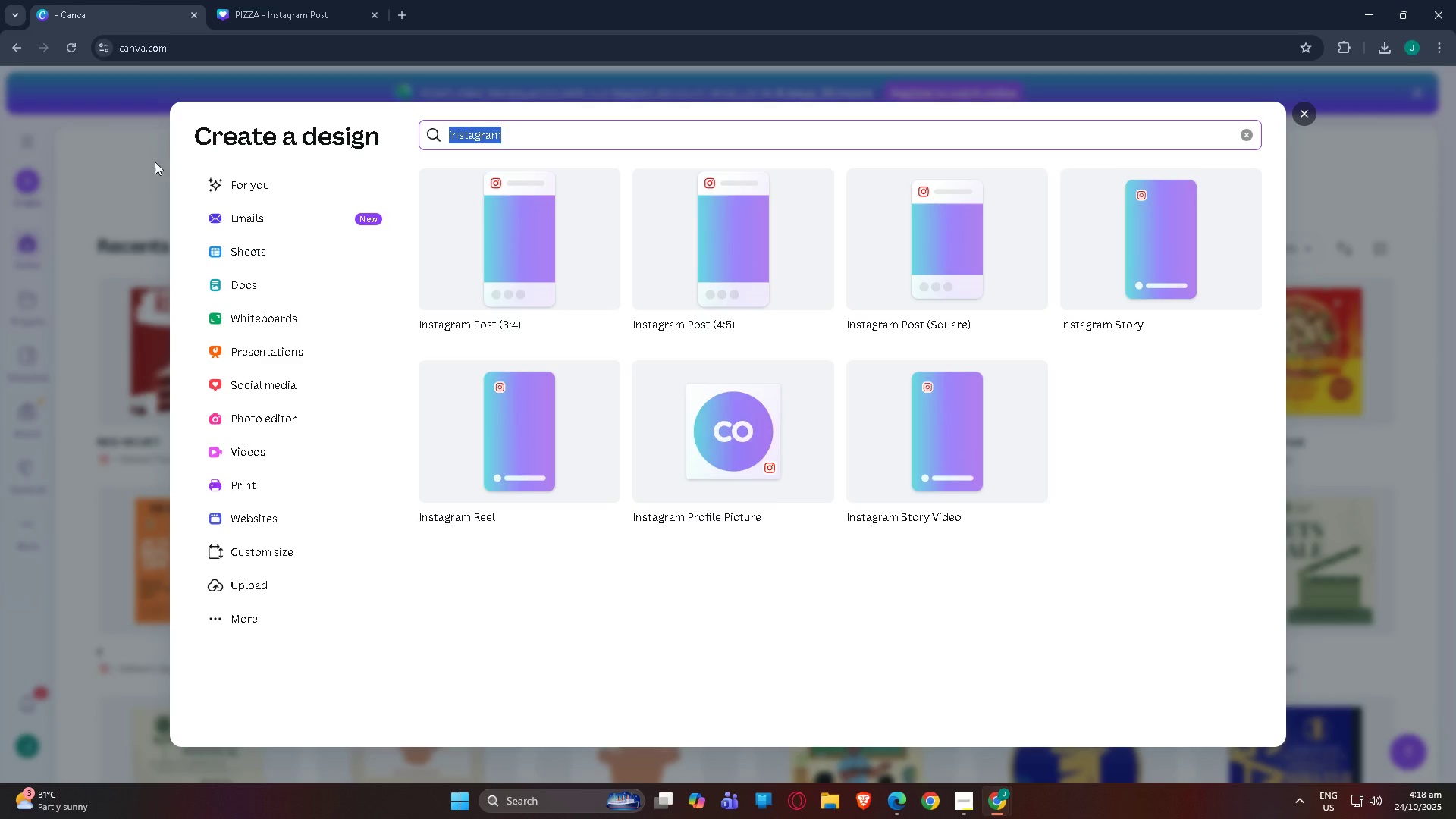 
type(faceb)
 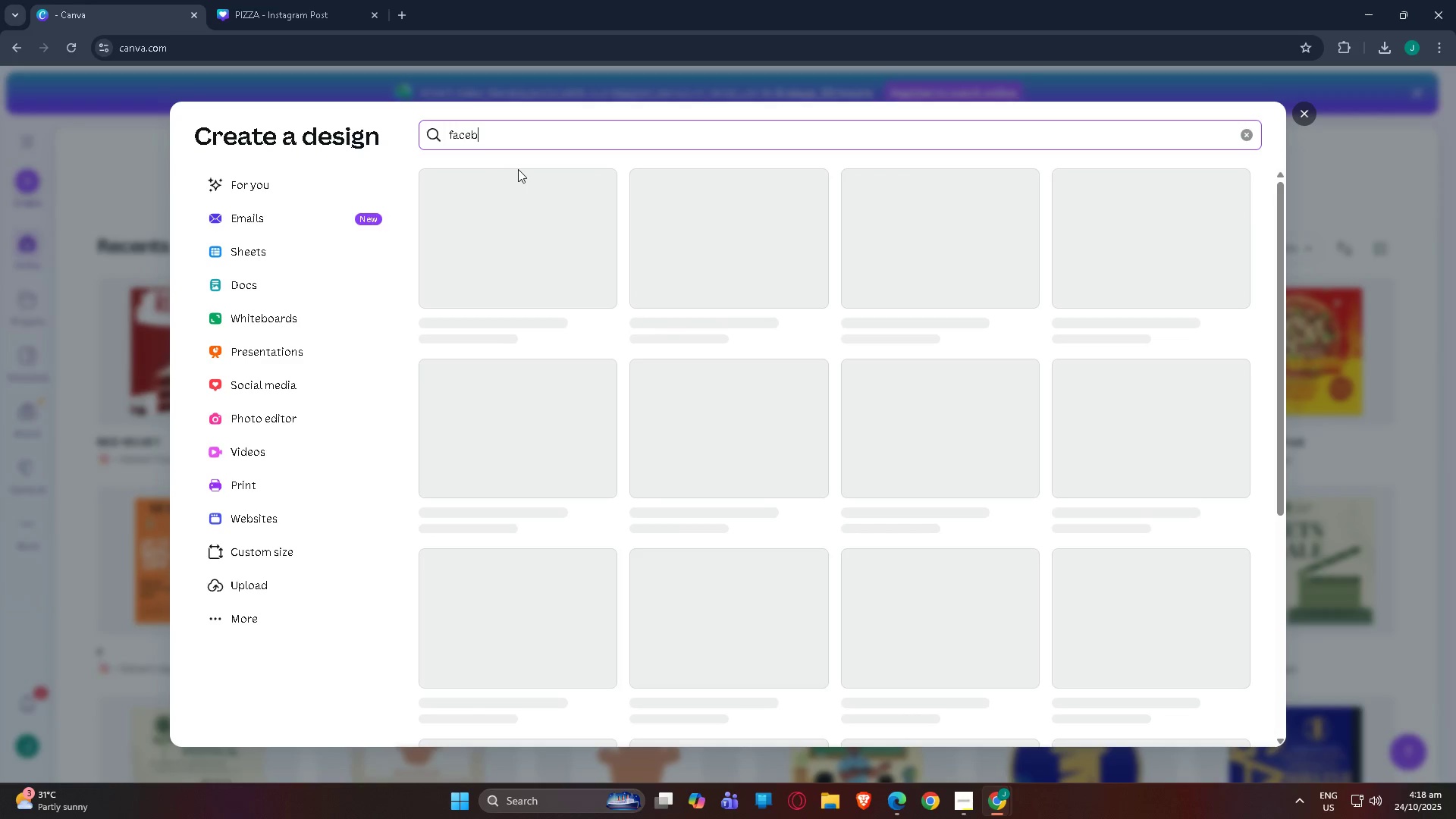 
key(Control+ControlLeft)
 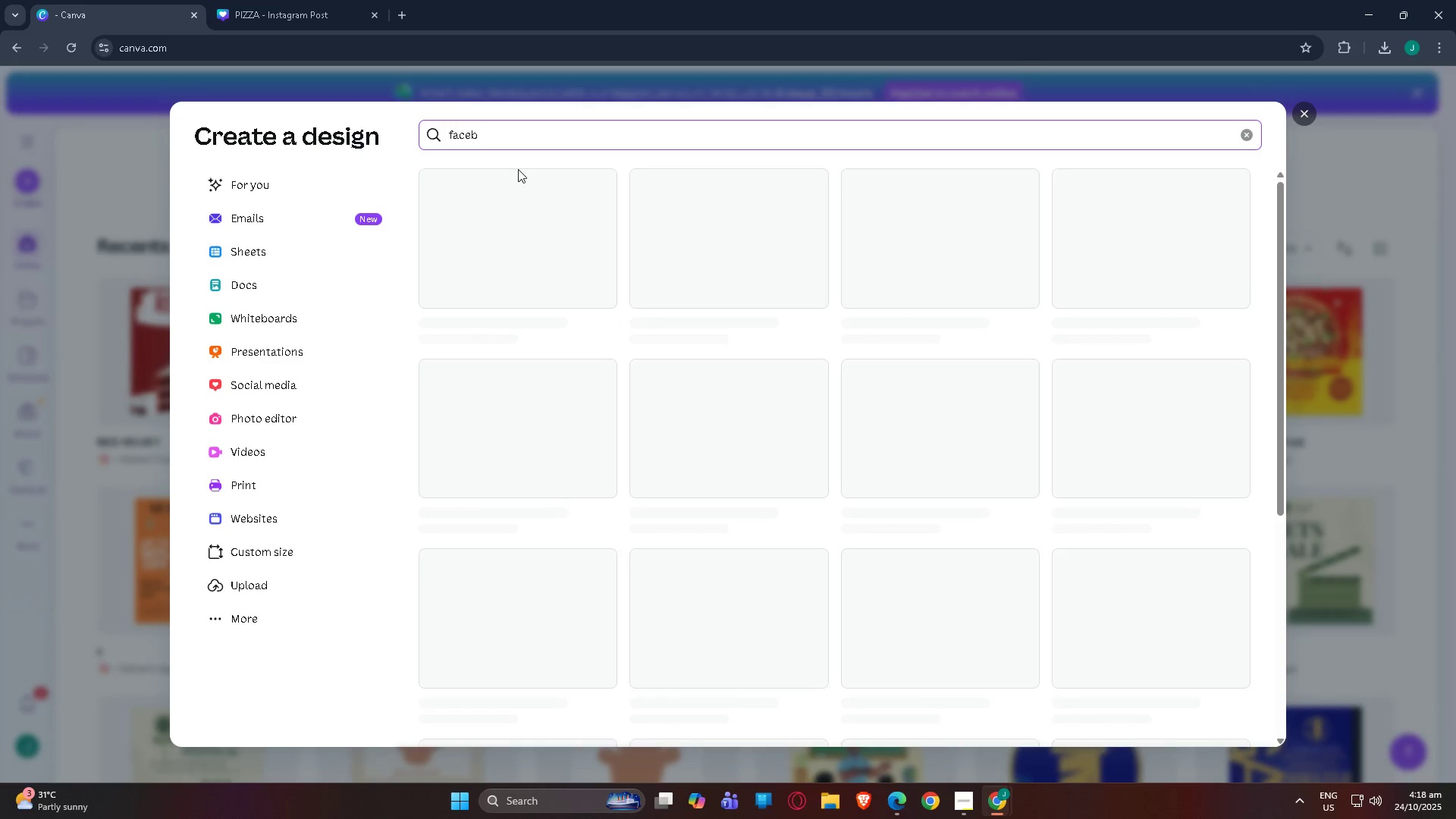 
type(ook)
 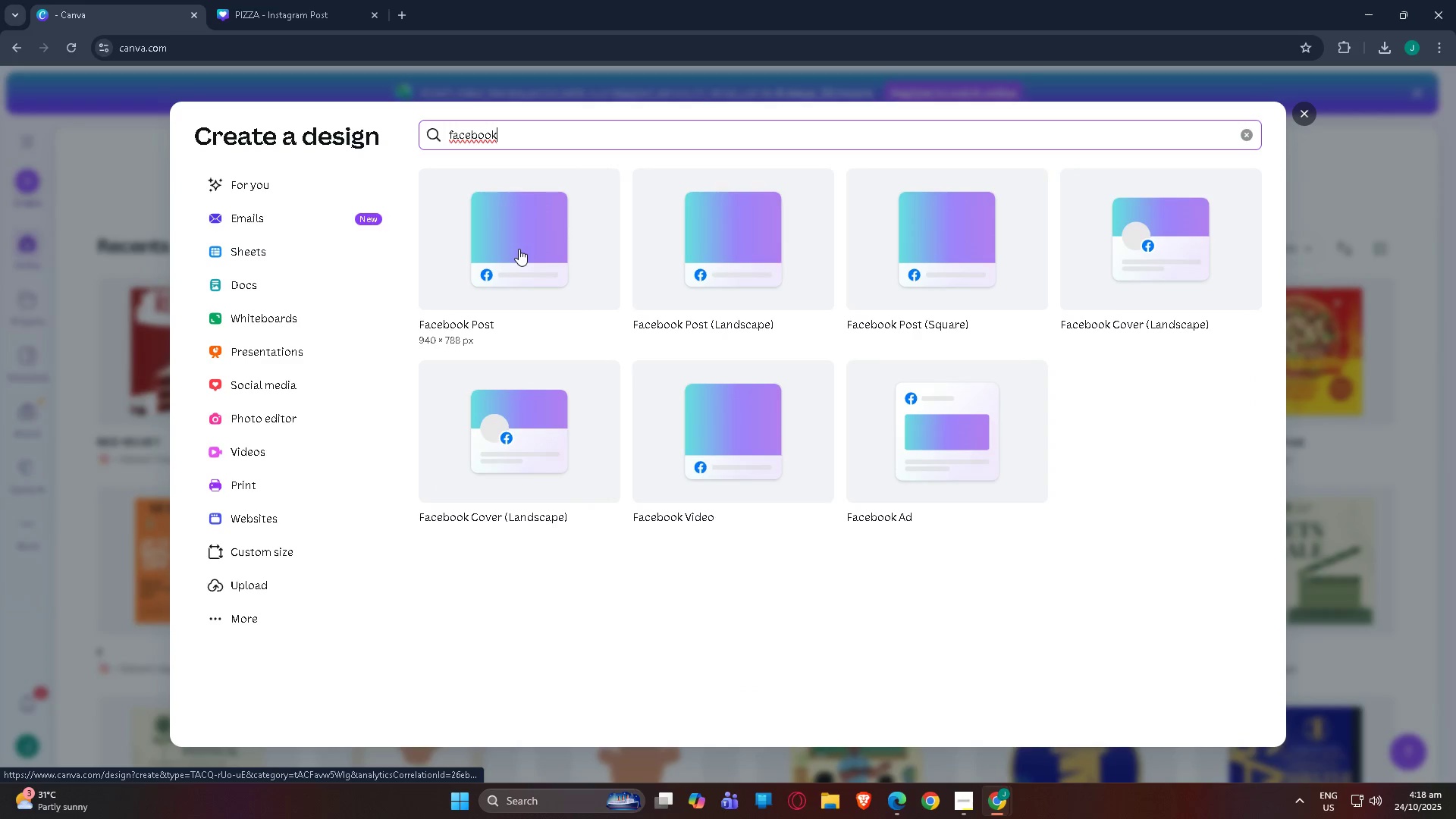 
left_click([518, 248])
 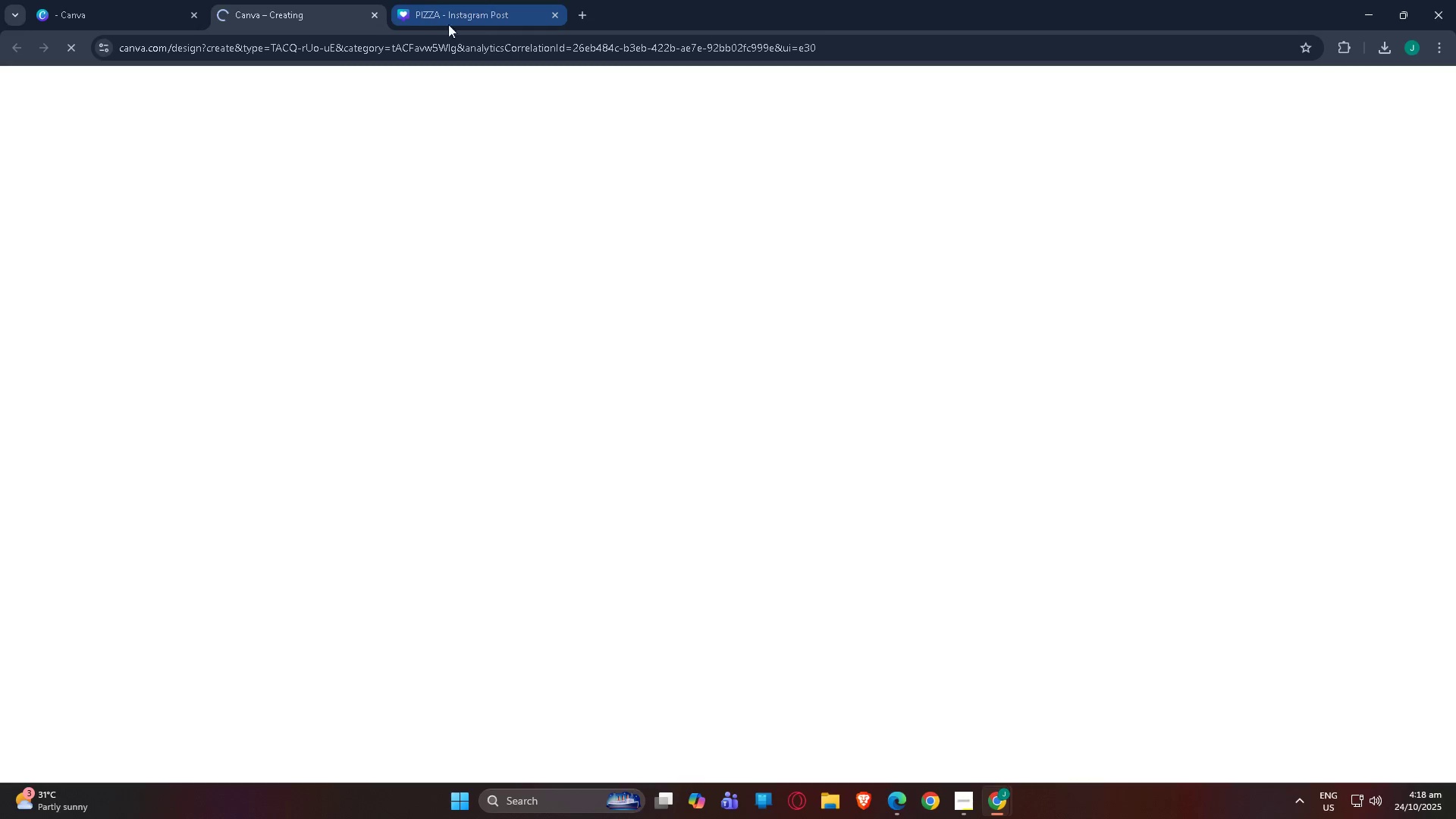 
mouse_move([350, 10])
 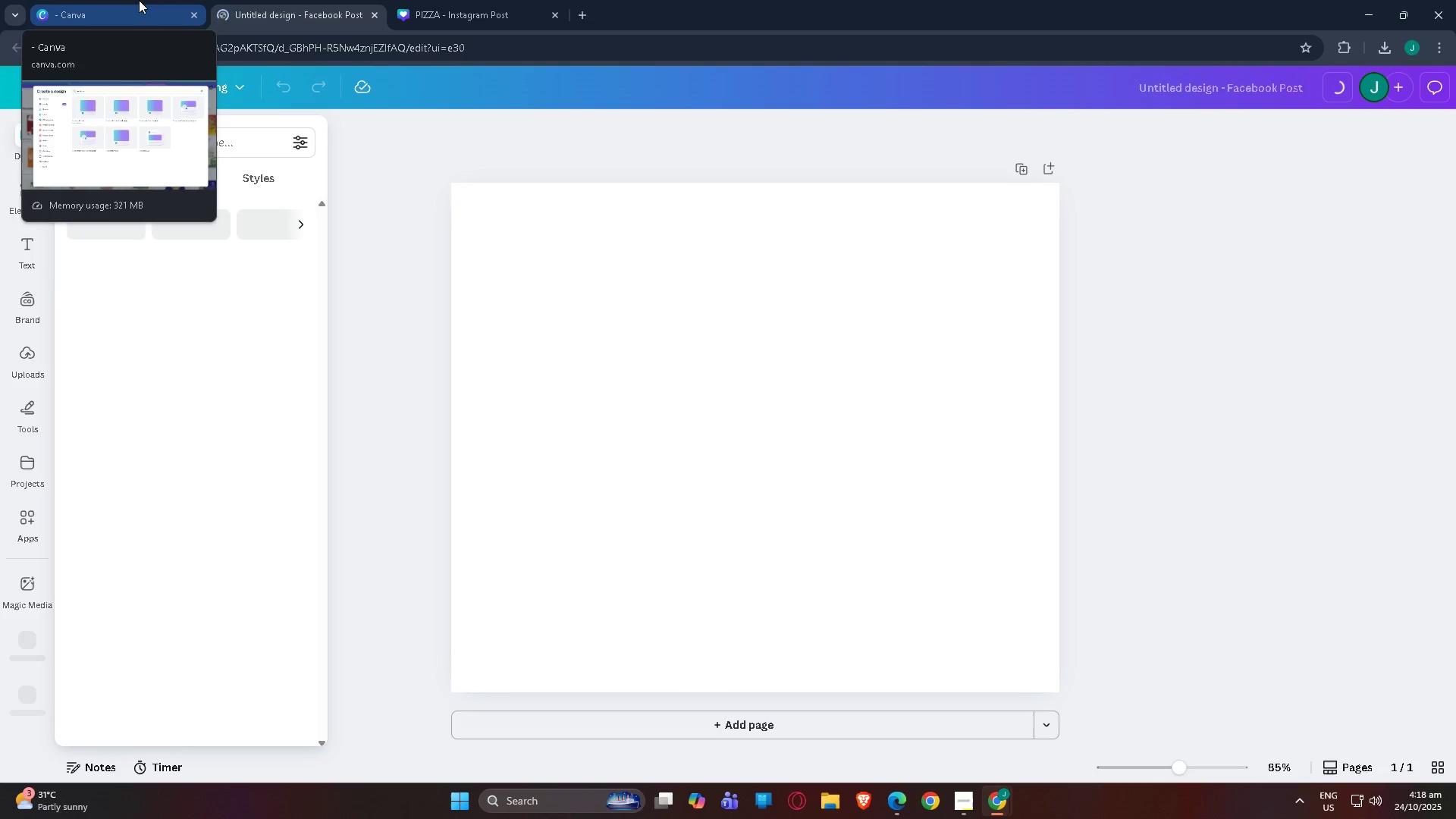 
left_click([139, 0])
 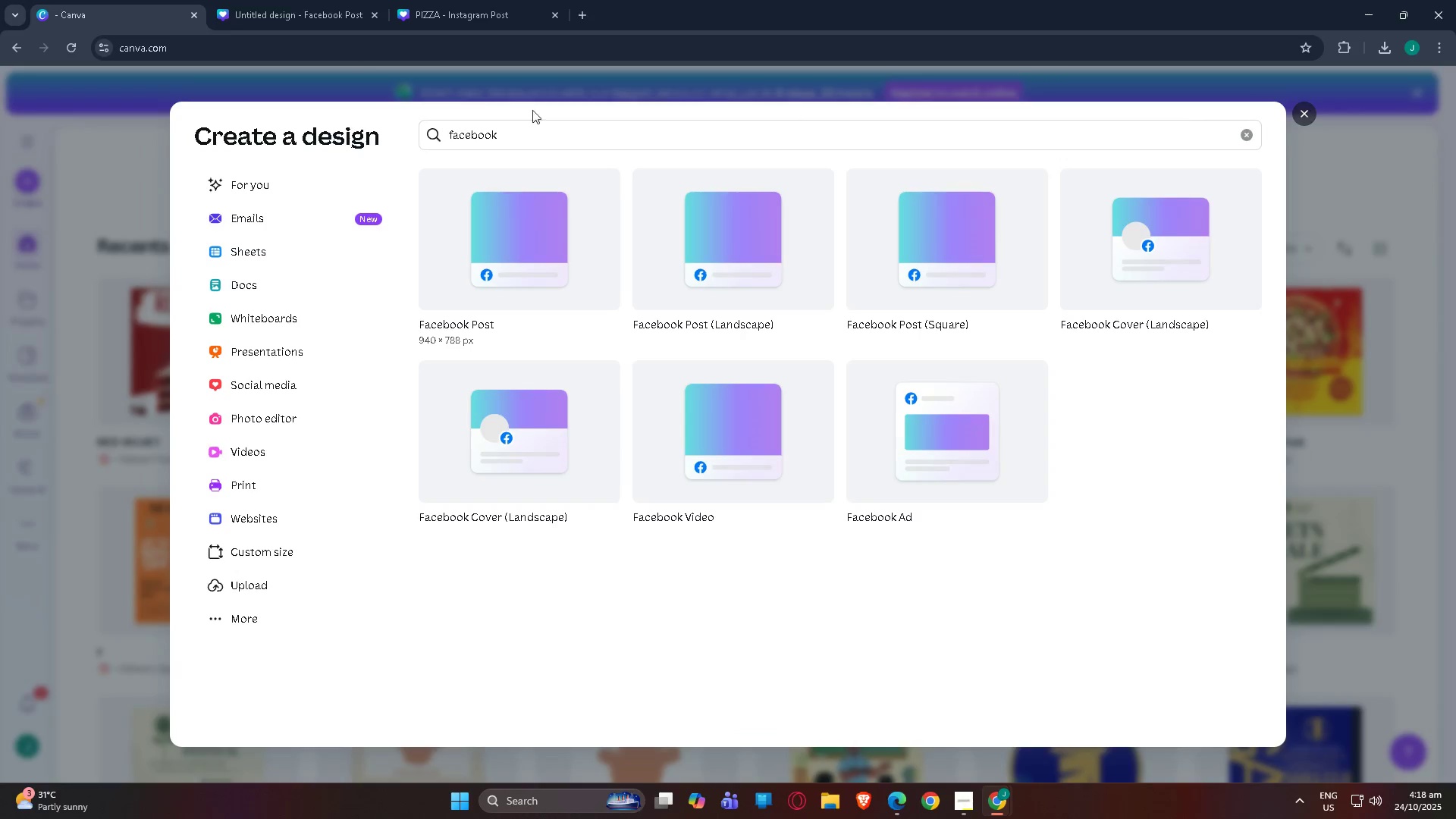 
left_click([504, 124])
 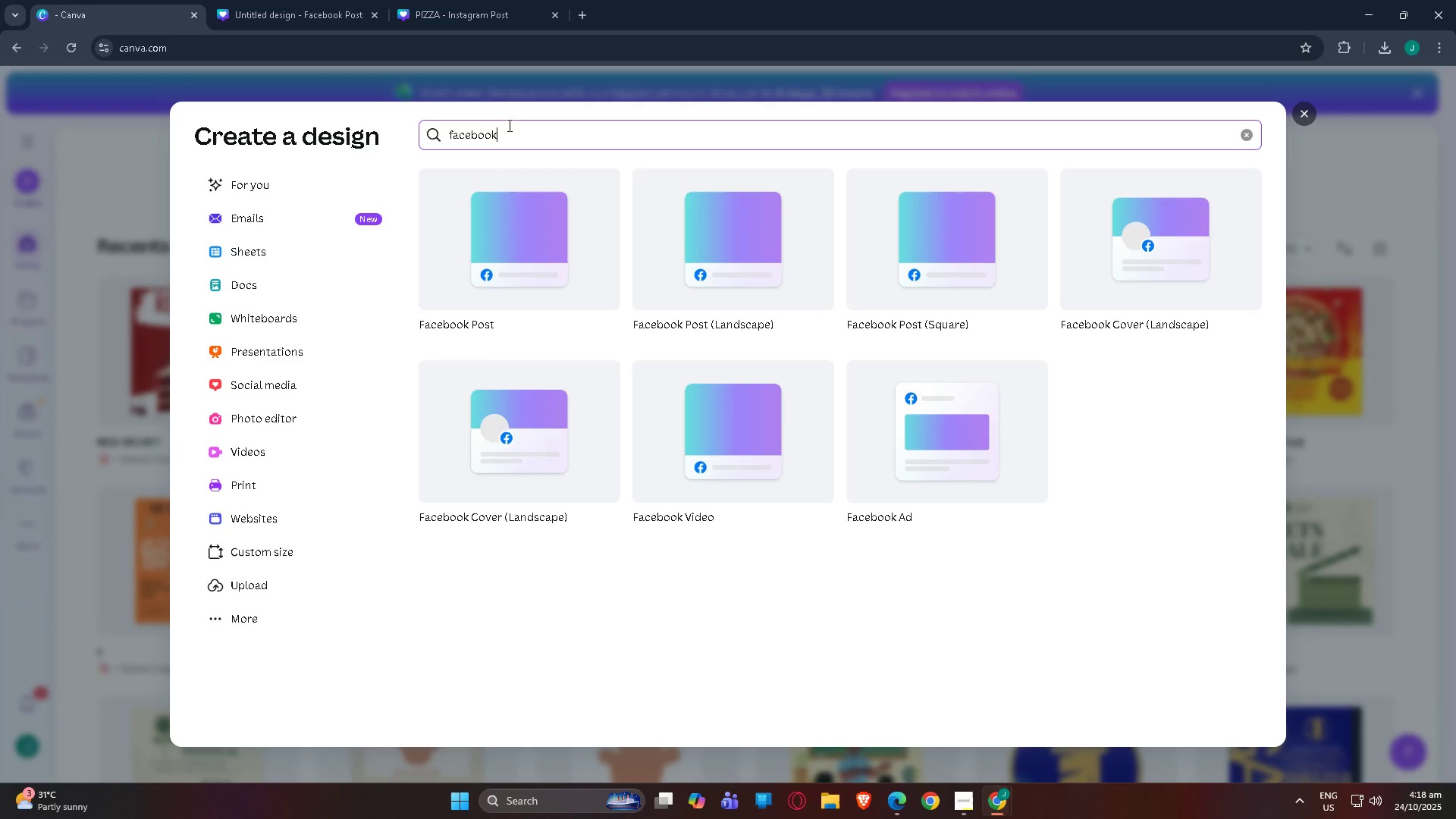 
left_click_drag(start_coordinate=[504, 125], to_coordinate=[145, 127])
 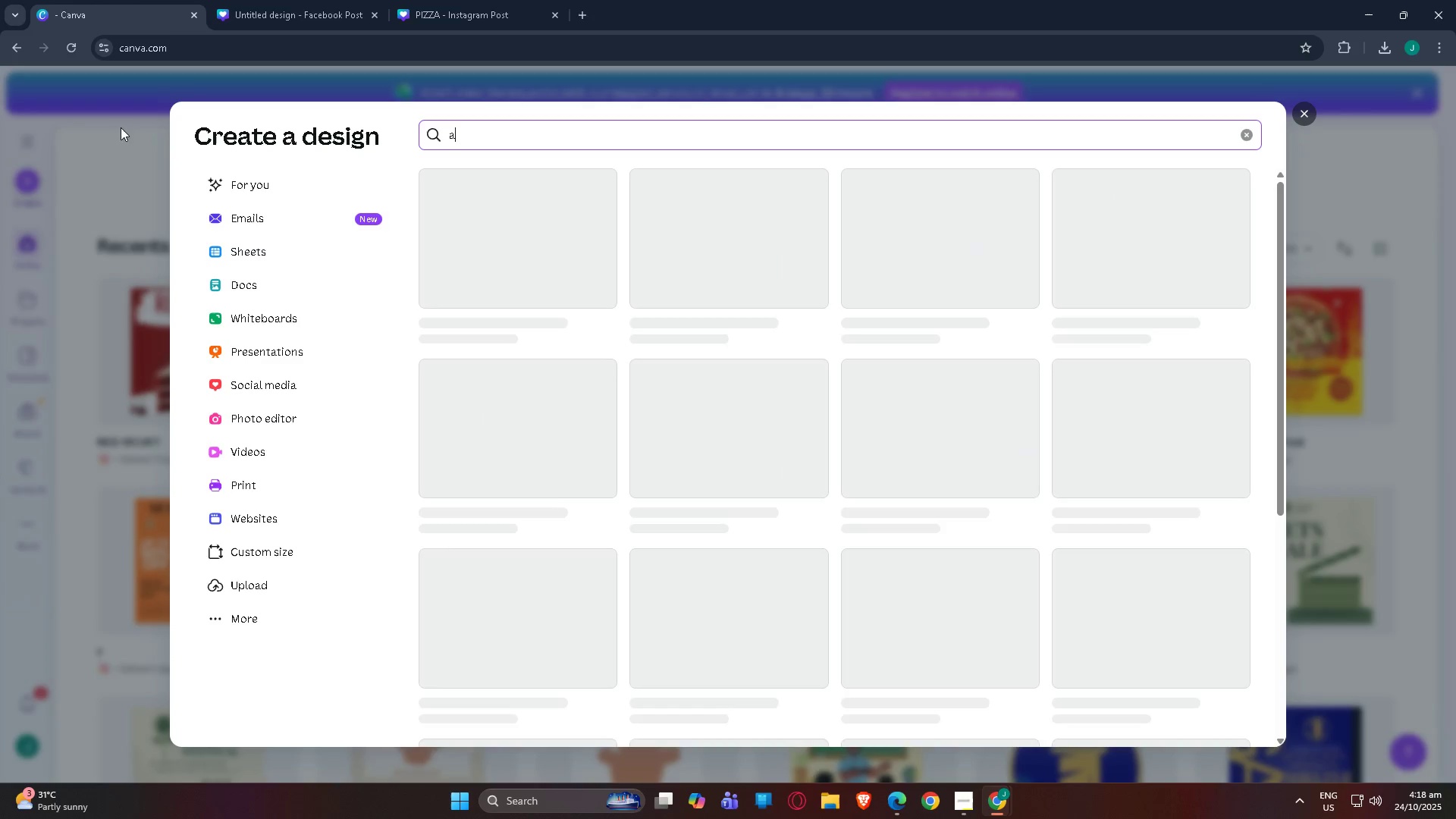 
type(a4)
 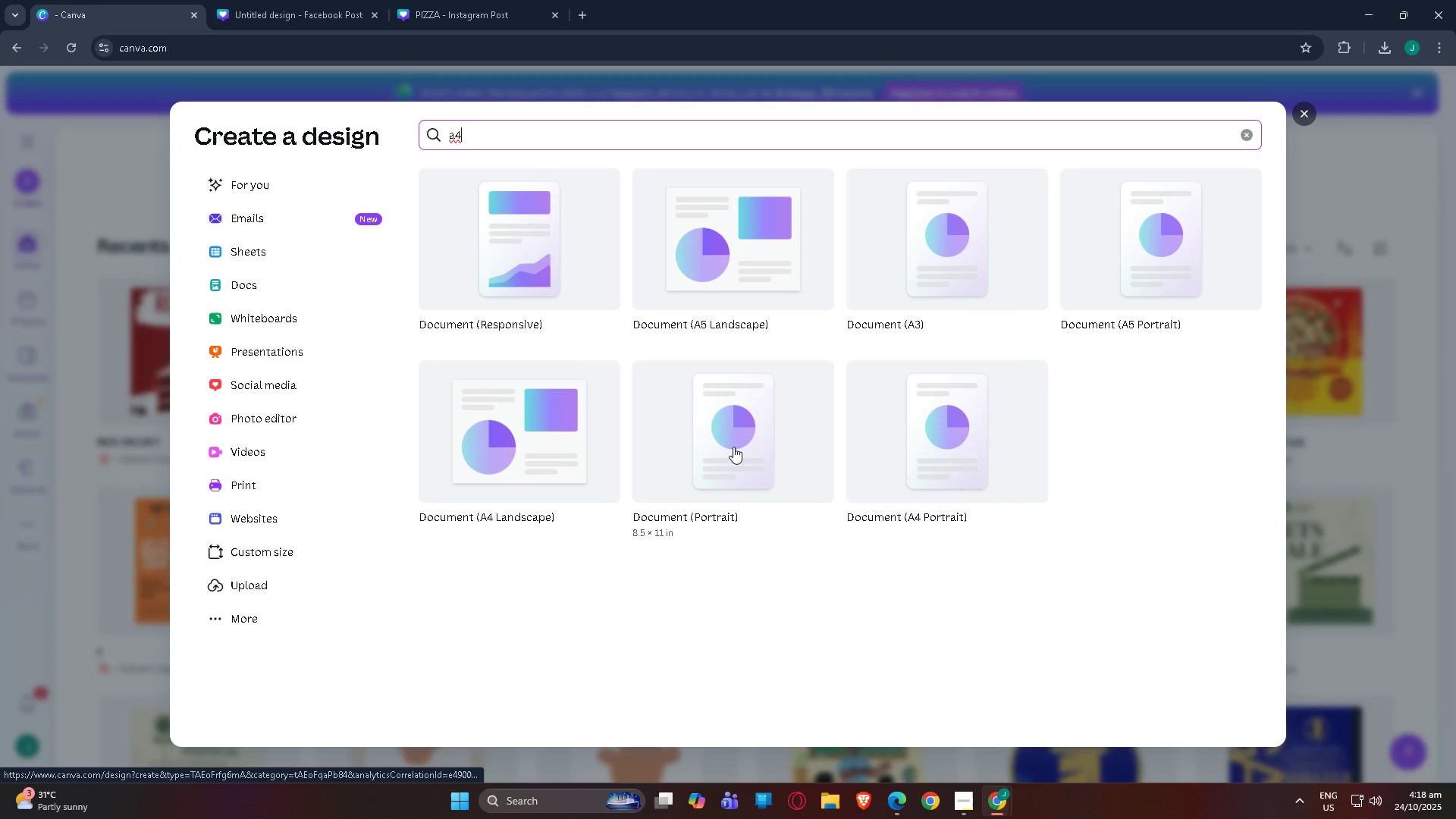 
wait(7.04)
 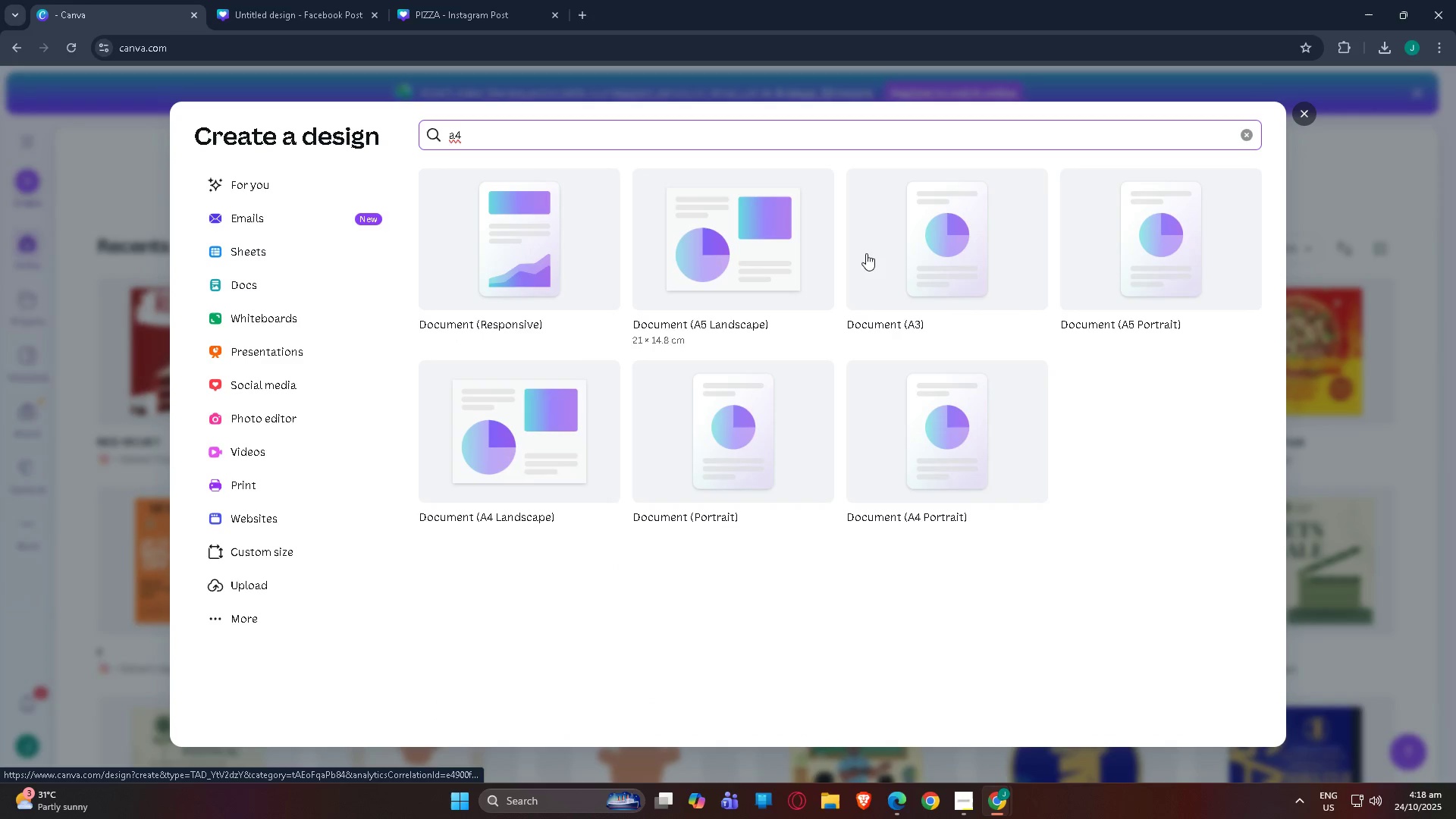 
left_click([981, 444])
 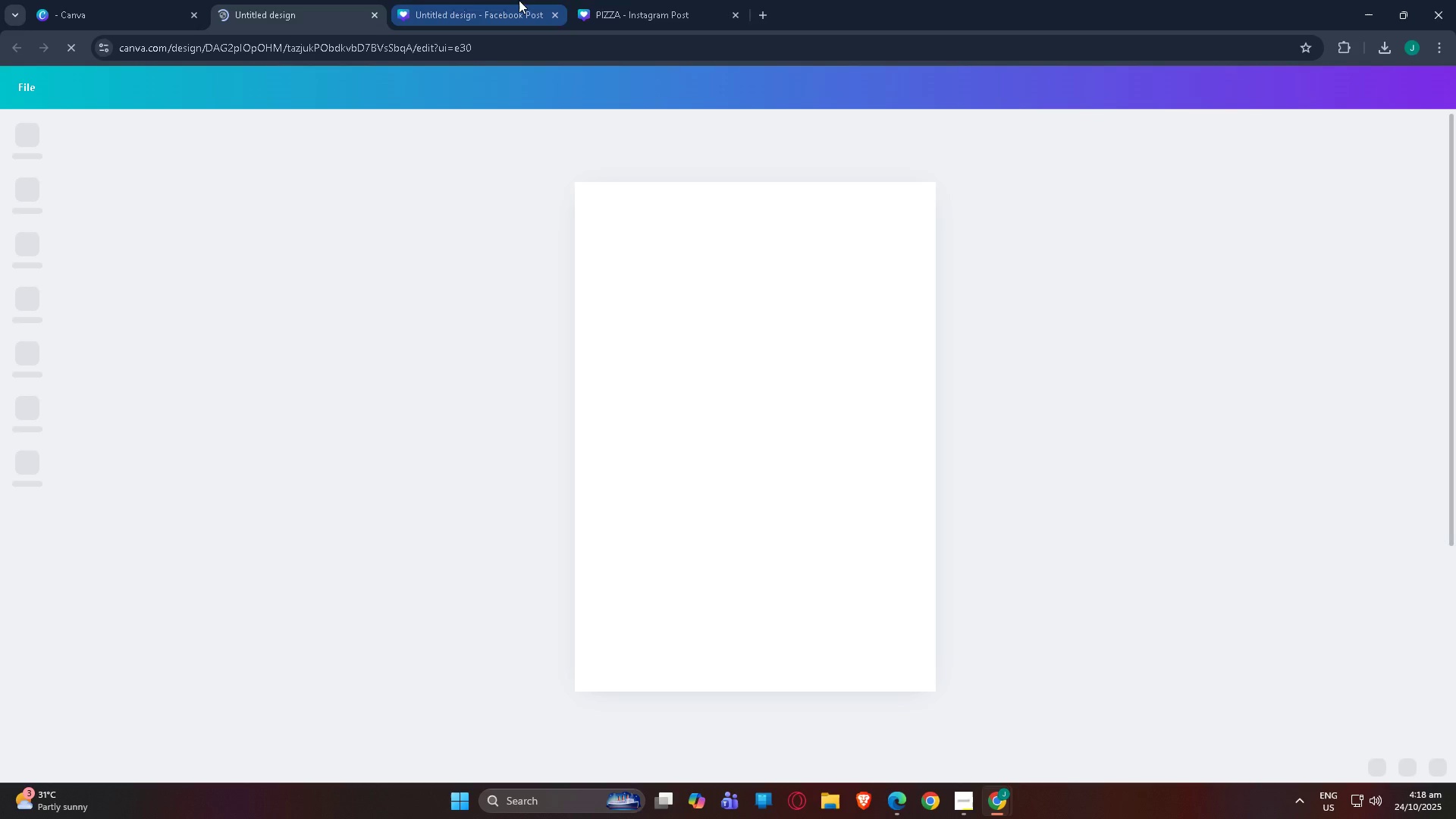 
left_click([617, 0])
 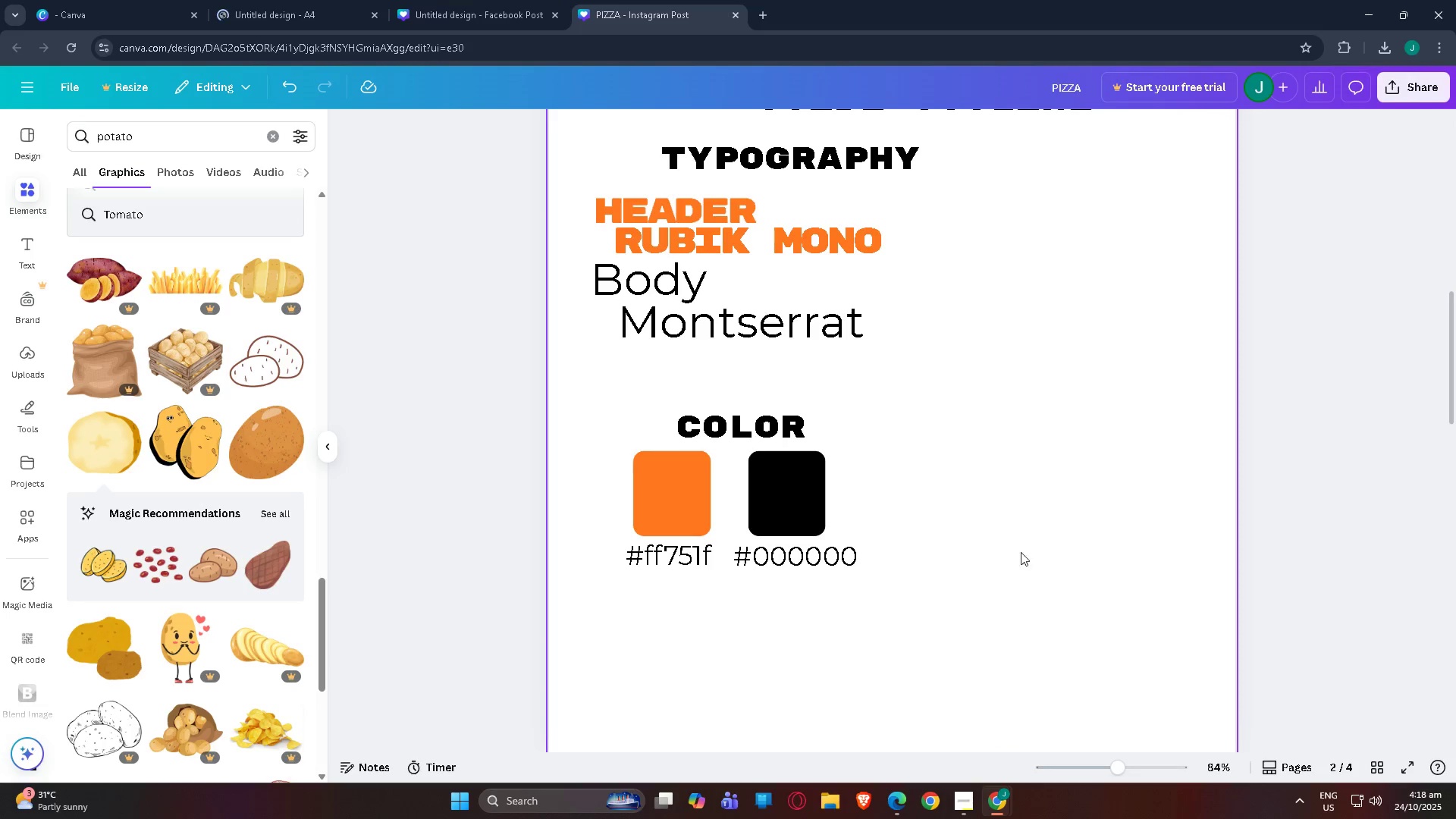 
scroll: coordinate [977, 495], scroll_direction: up, amount: 5.0
 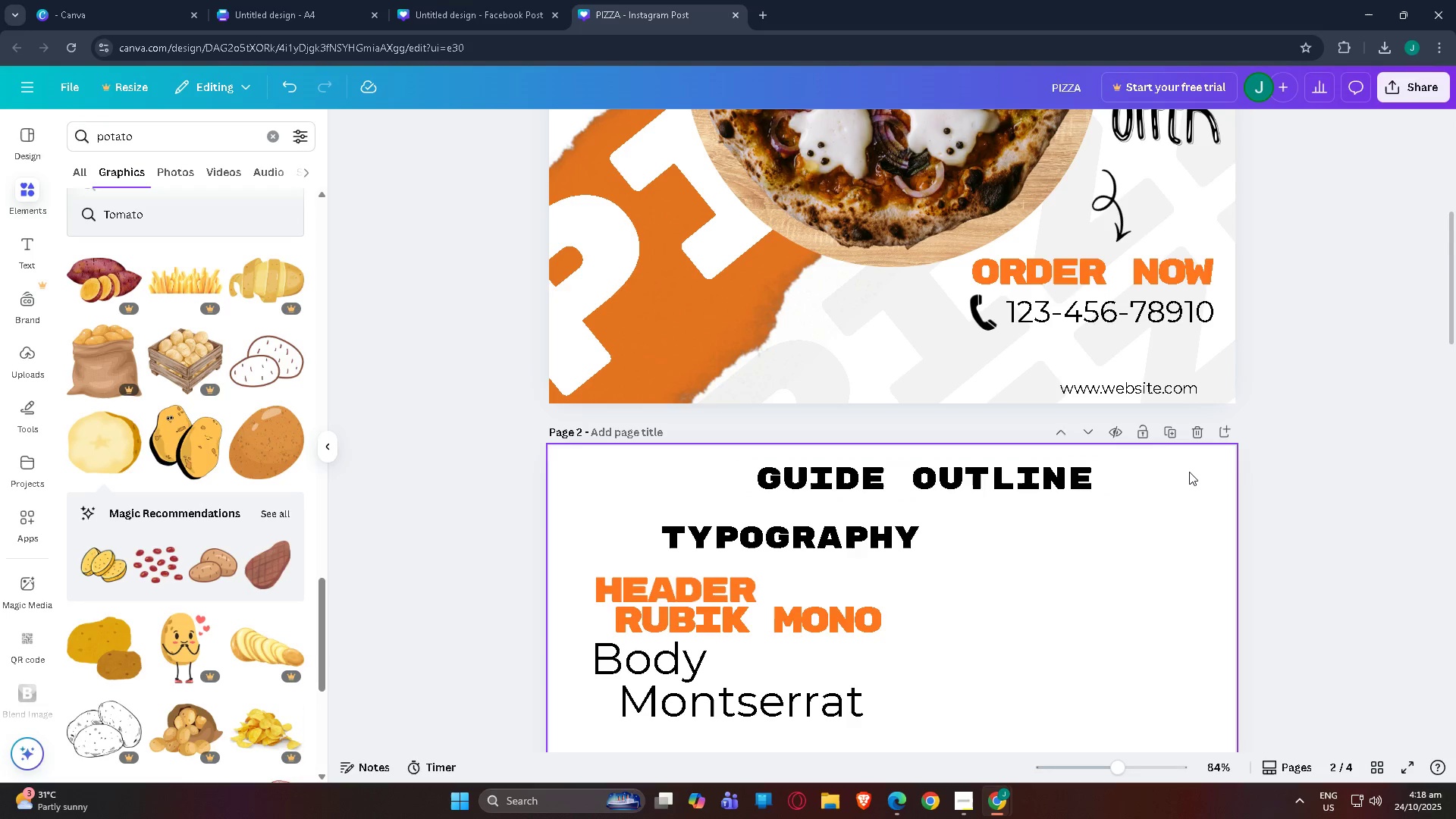 
left_click_drag(start_coordinate=[1190, 472], to_coordinate=[572, 707])
 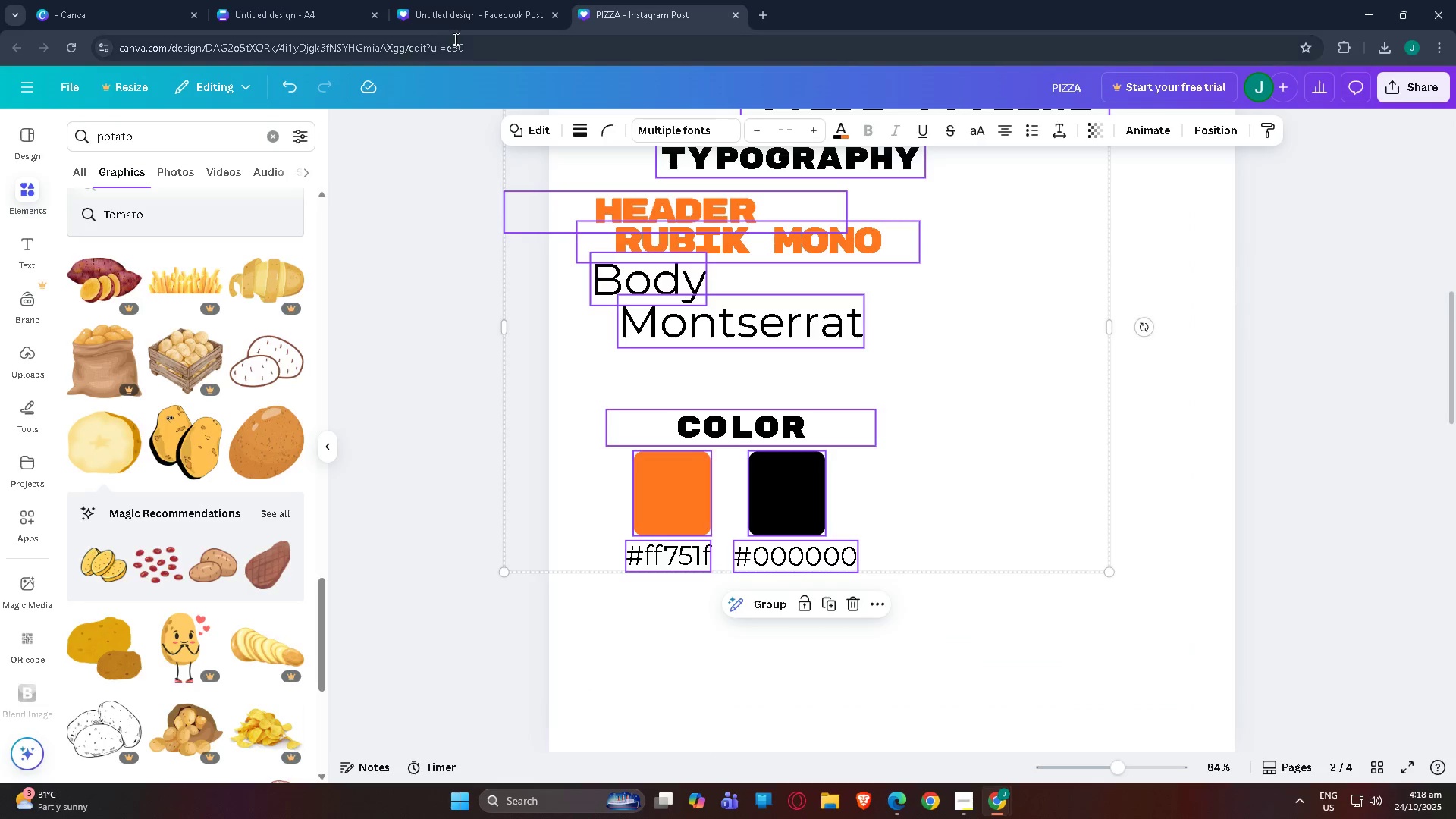 
scroll: coordinate [824, 617], scroll_direction: down, amount: 5.0
 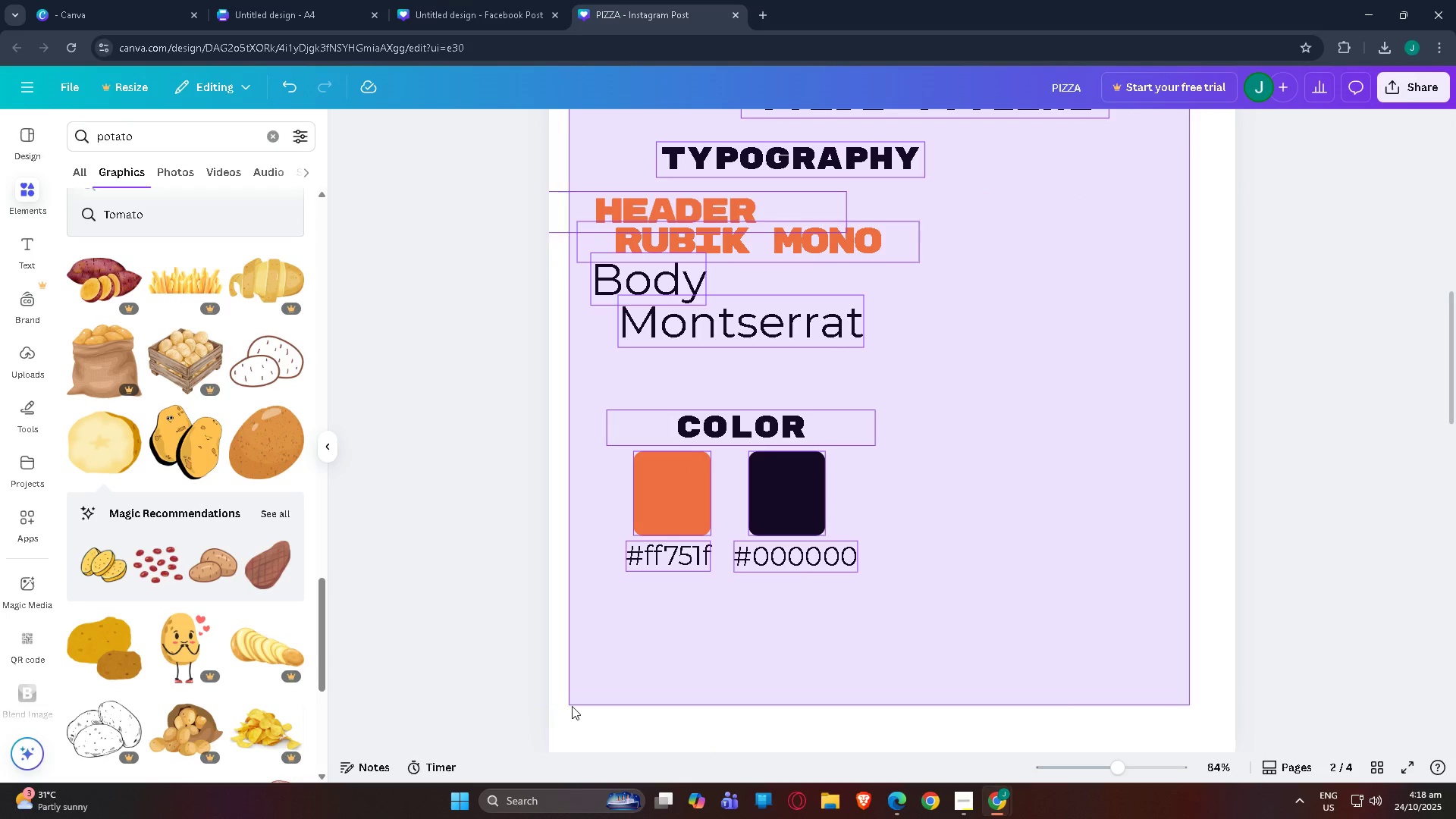 
key(Control+C)
 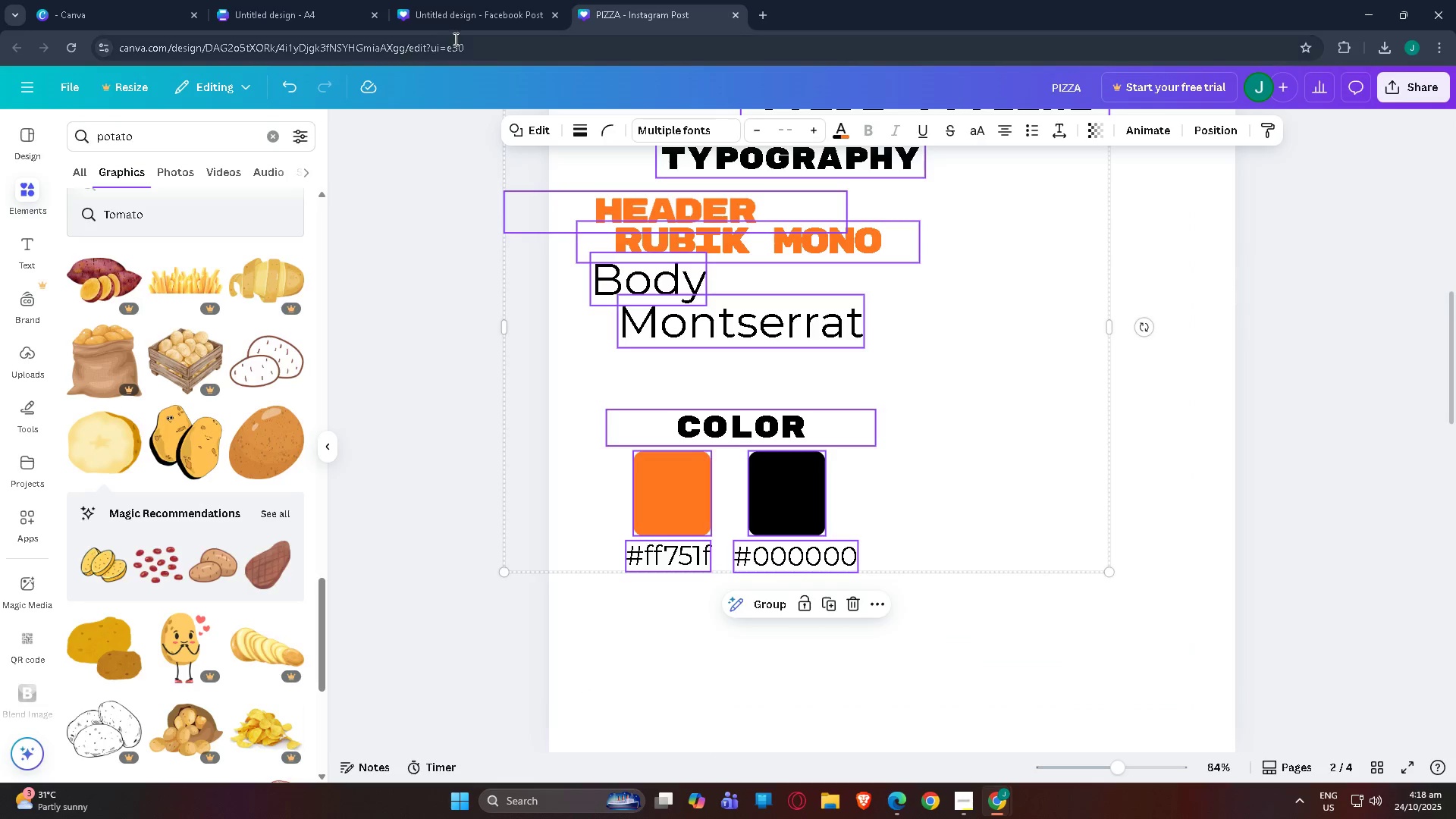 
left_click([456, 25])
 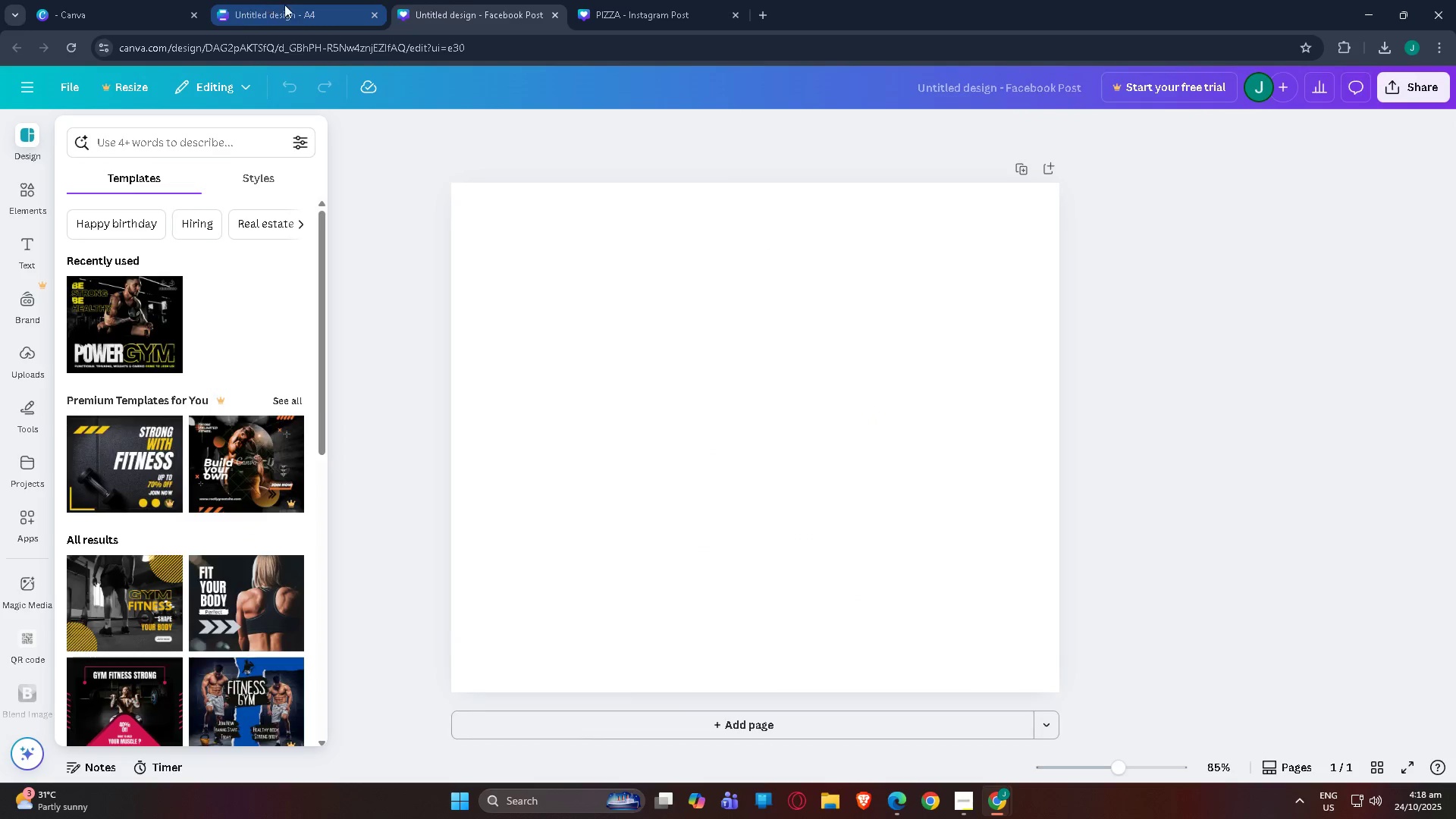 
left_click([284, 5])
 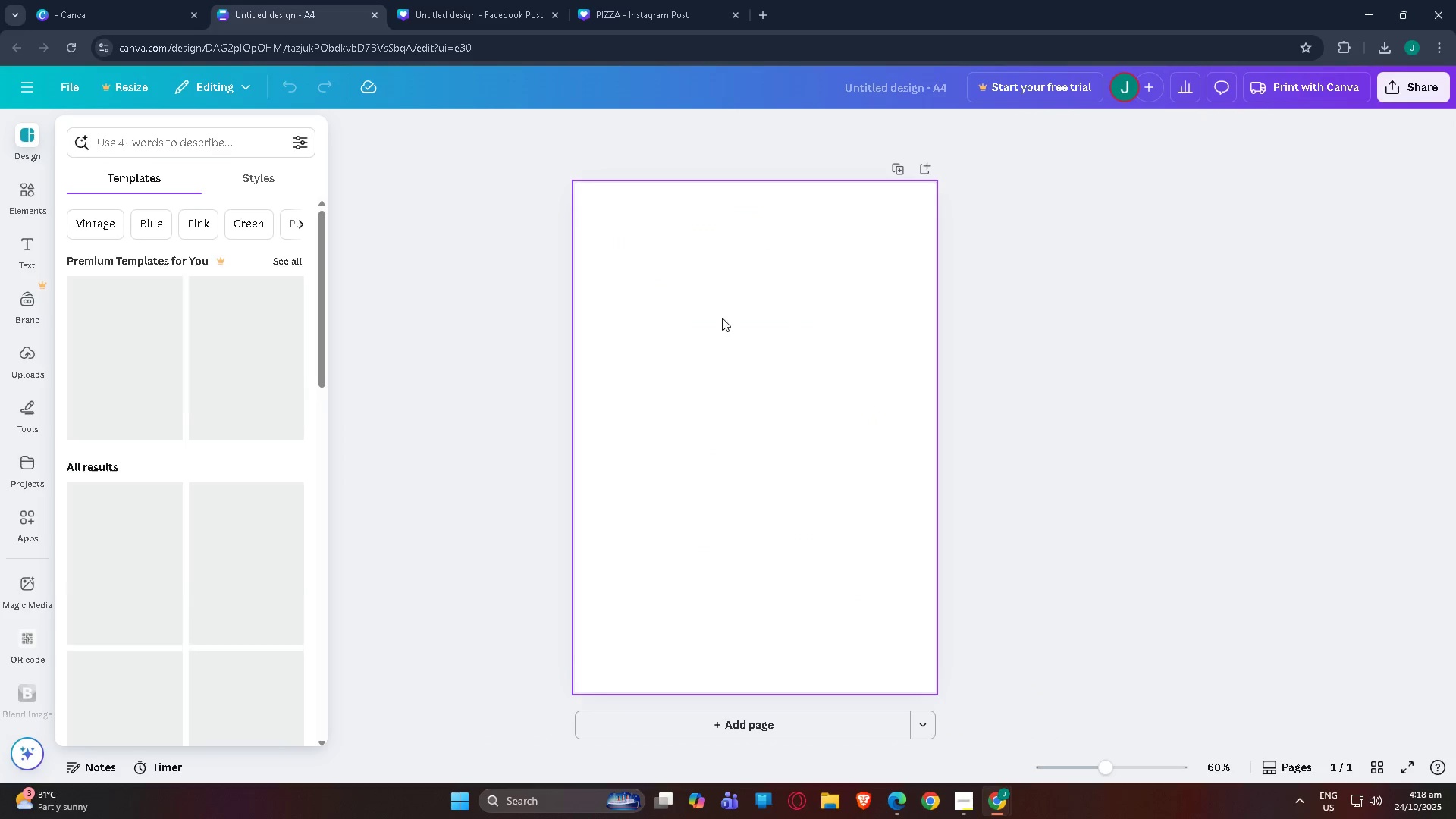 
left_click([722, 318])
 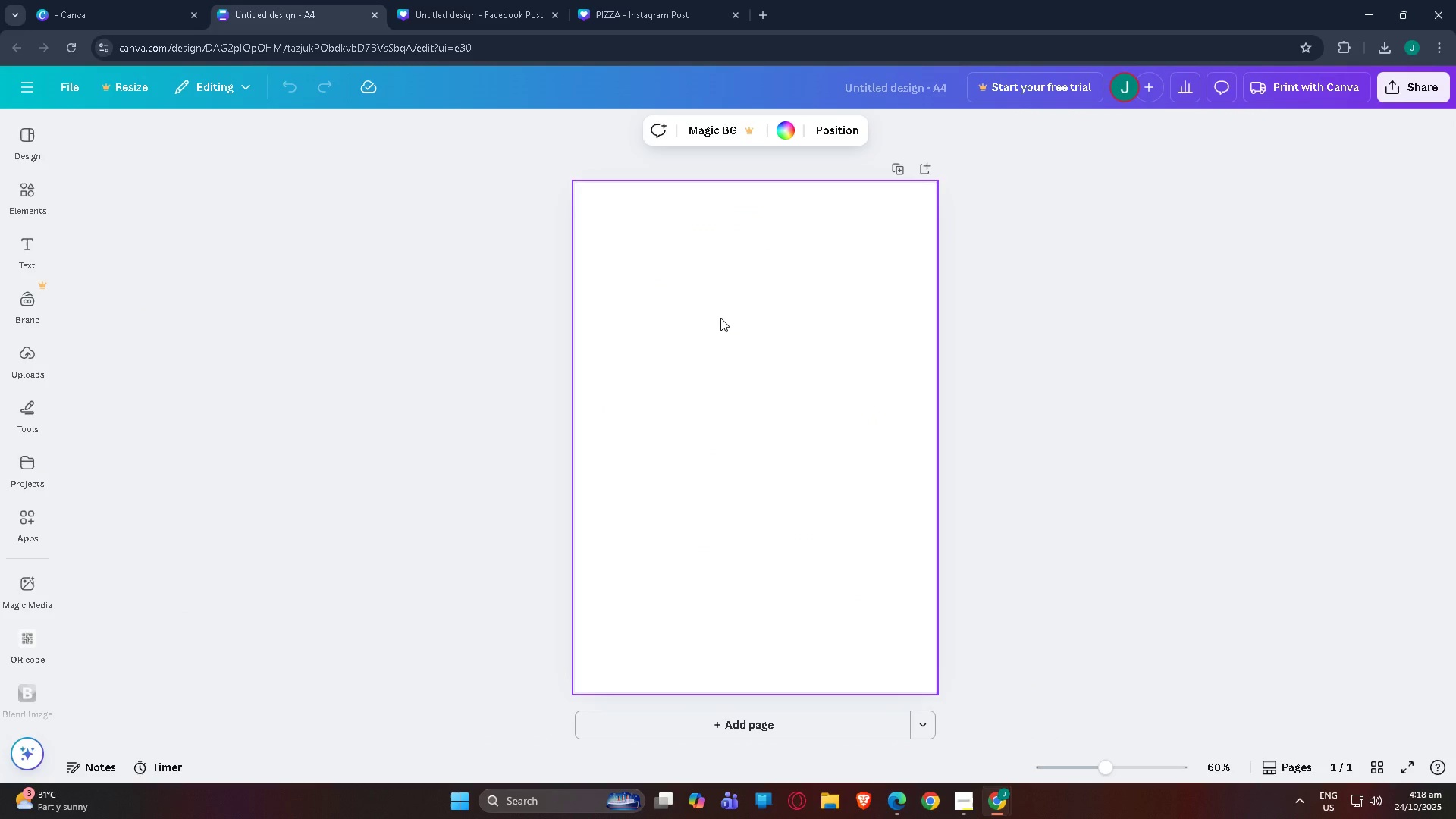 
key(Control+V)
 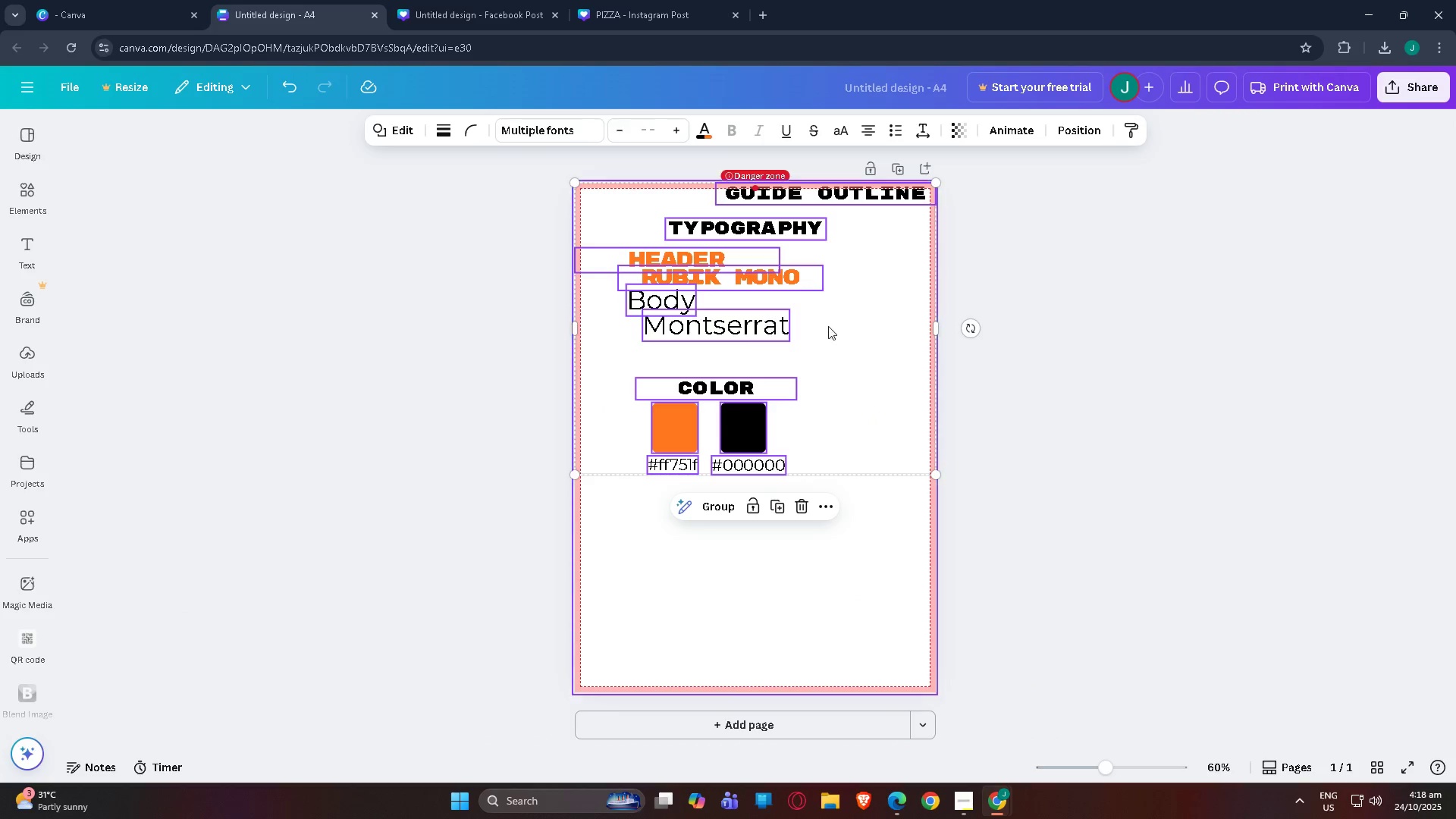 
left_click([1096, 415])
 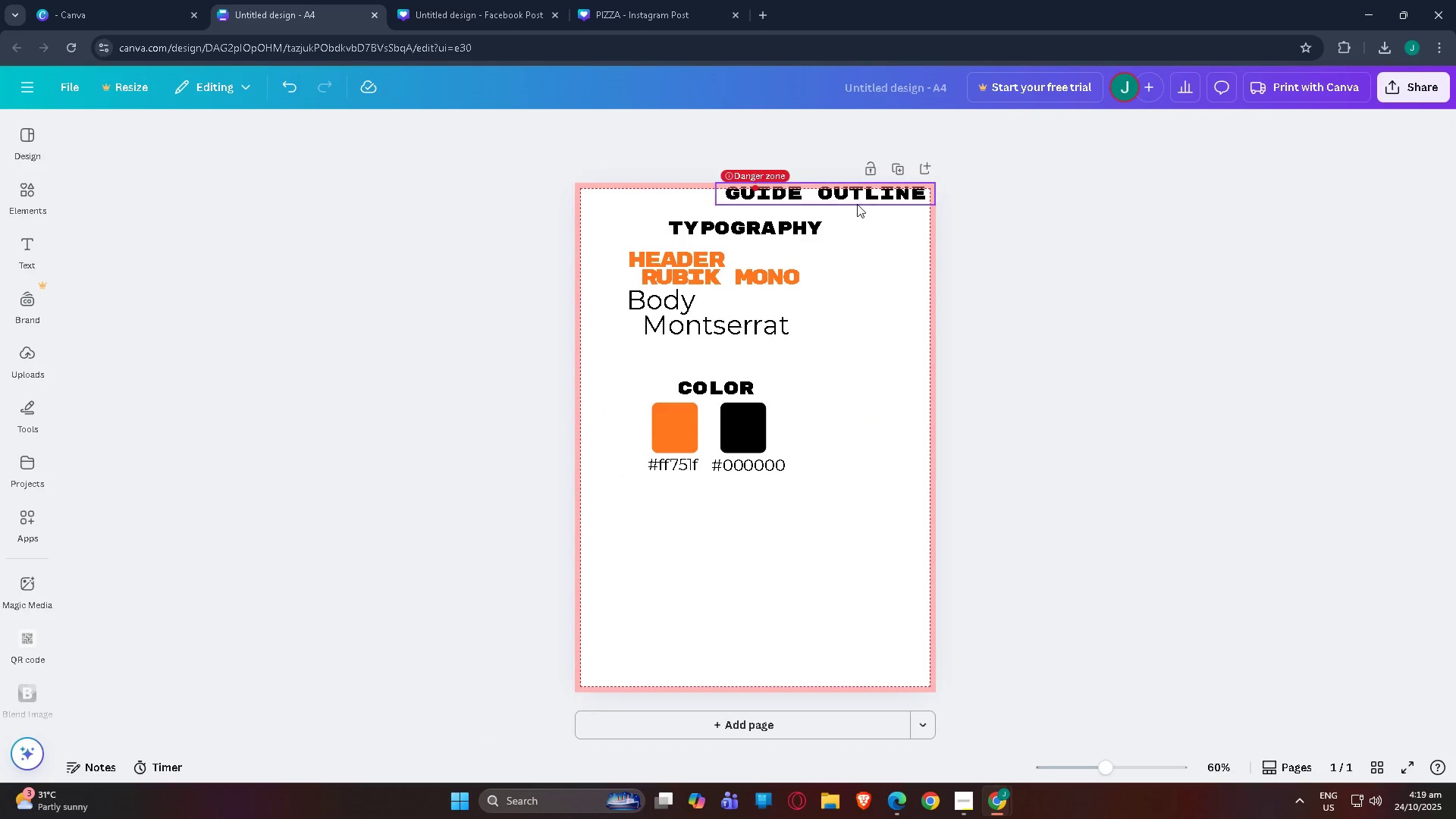 
left_click_drag(start_coordinate=[857, 204], to_coordinate=[803, 221])
 